 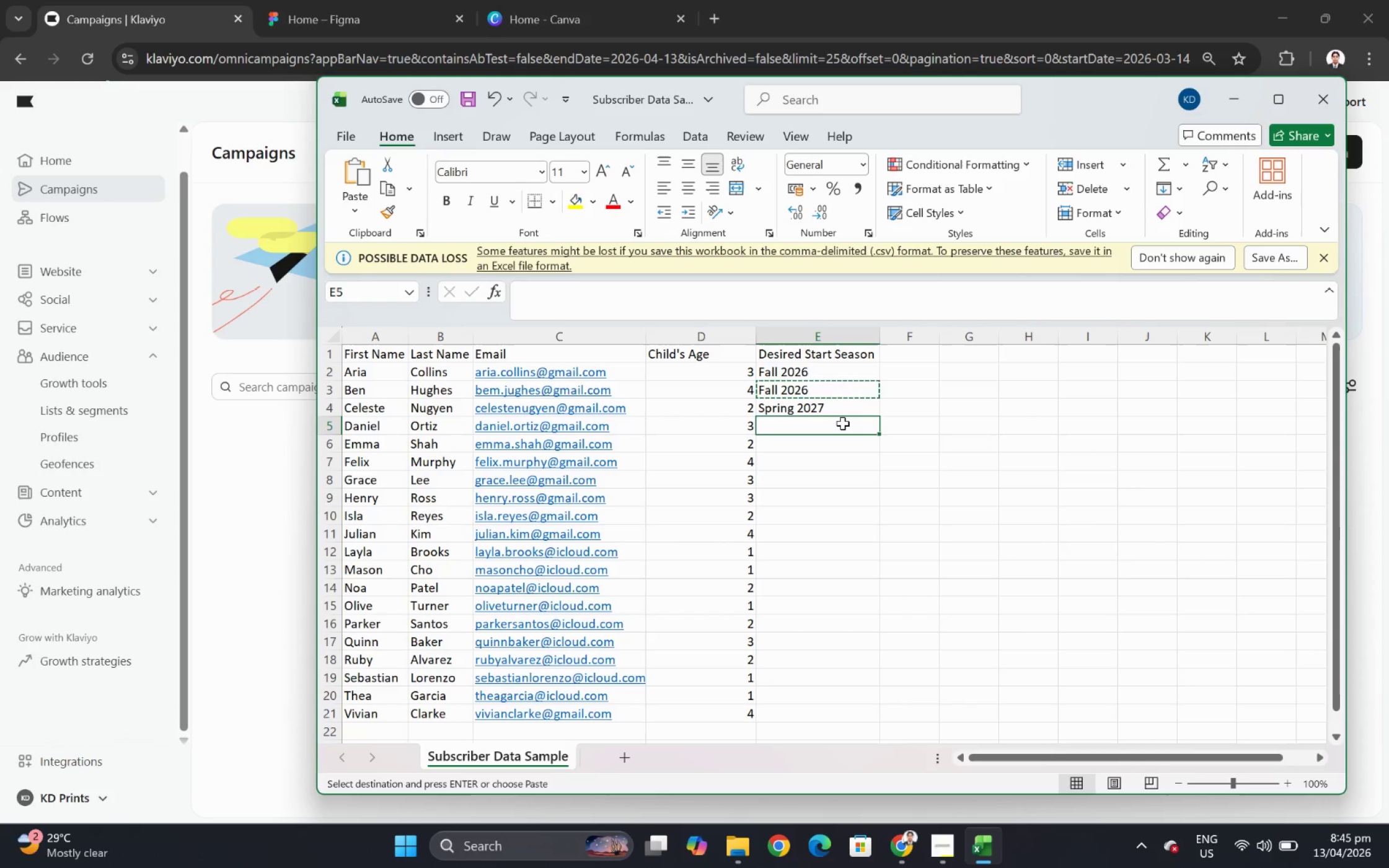 
key(Control+V)
 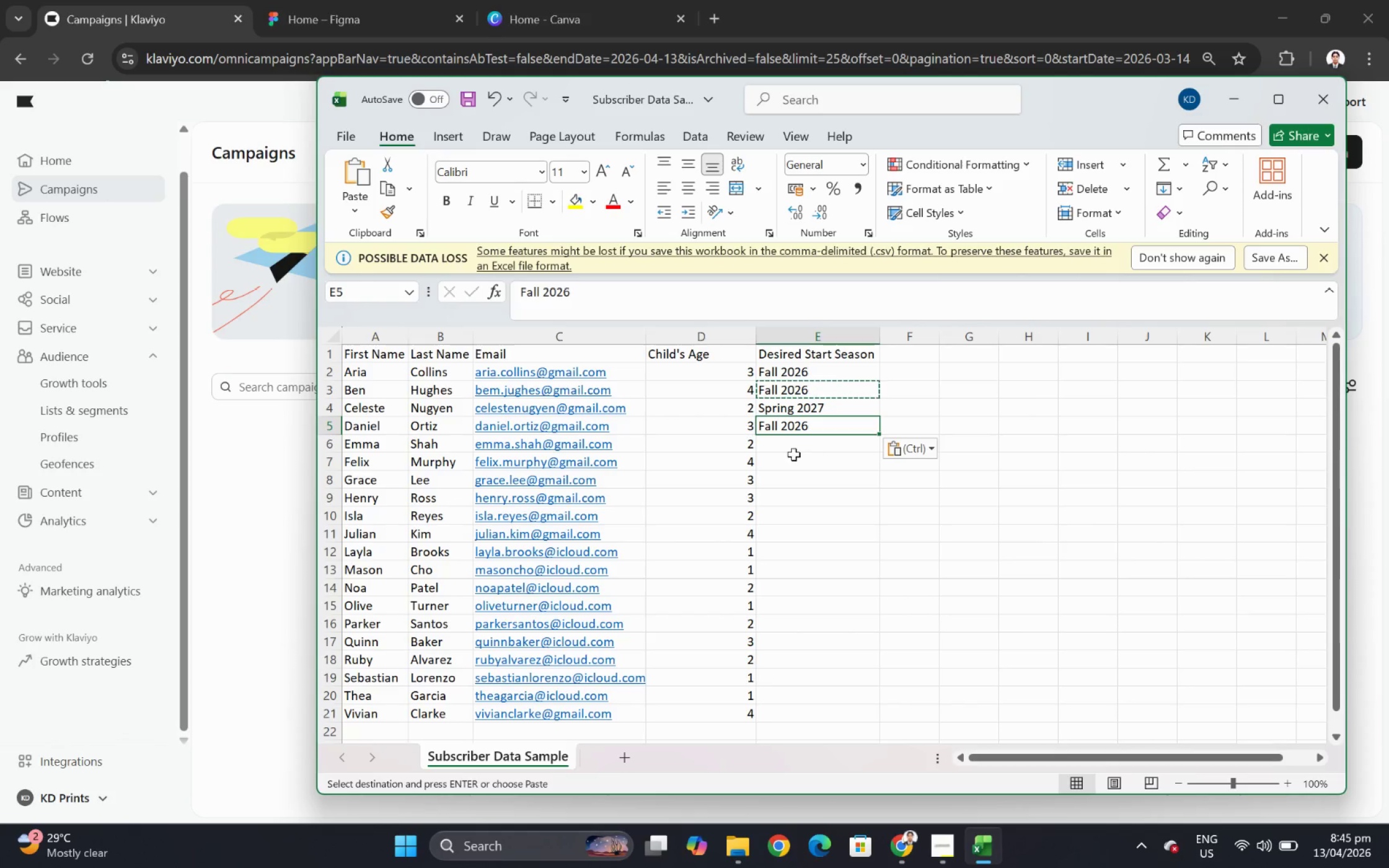 
left_click([796, 452])
 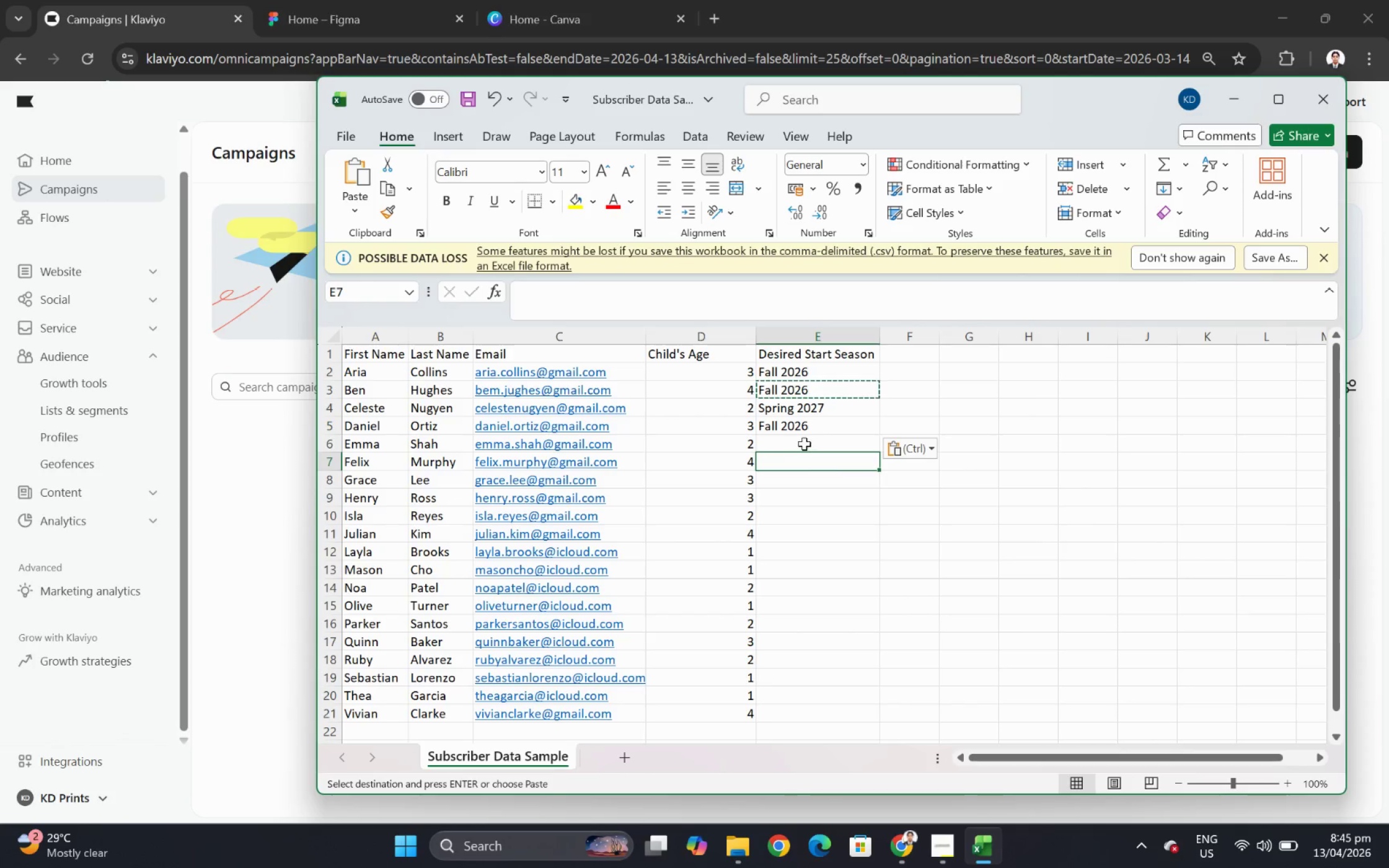 
left_click([804, 444])
 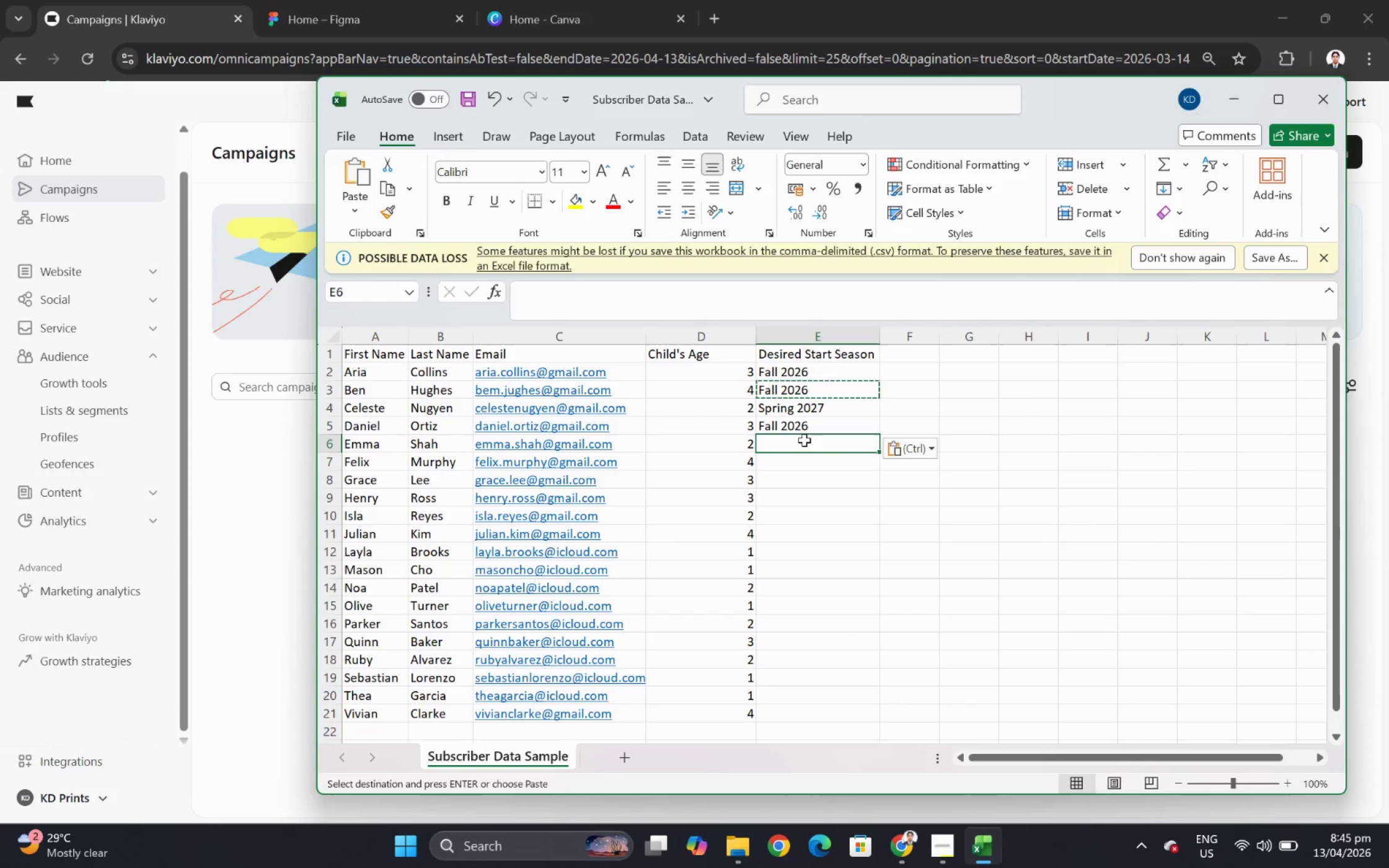 
key(Escape)
 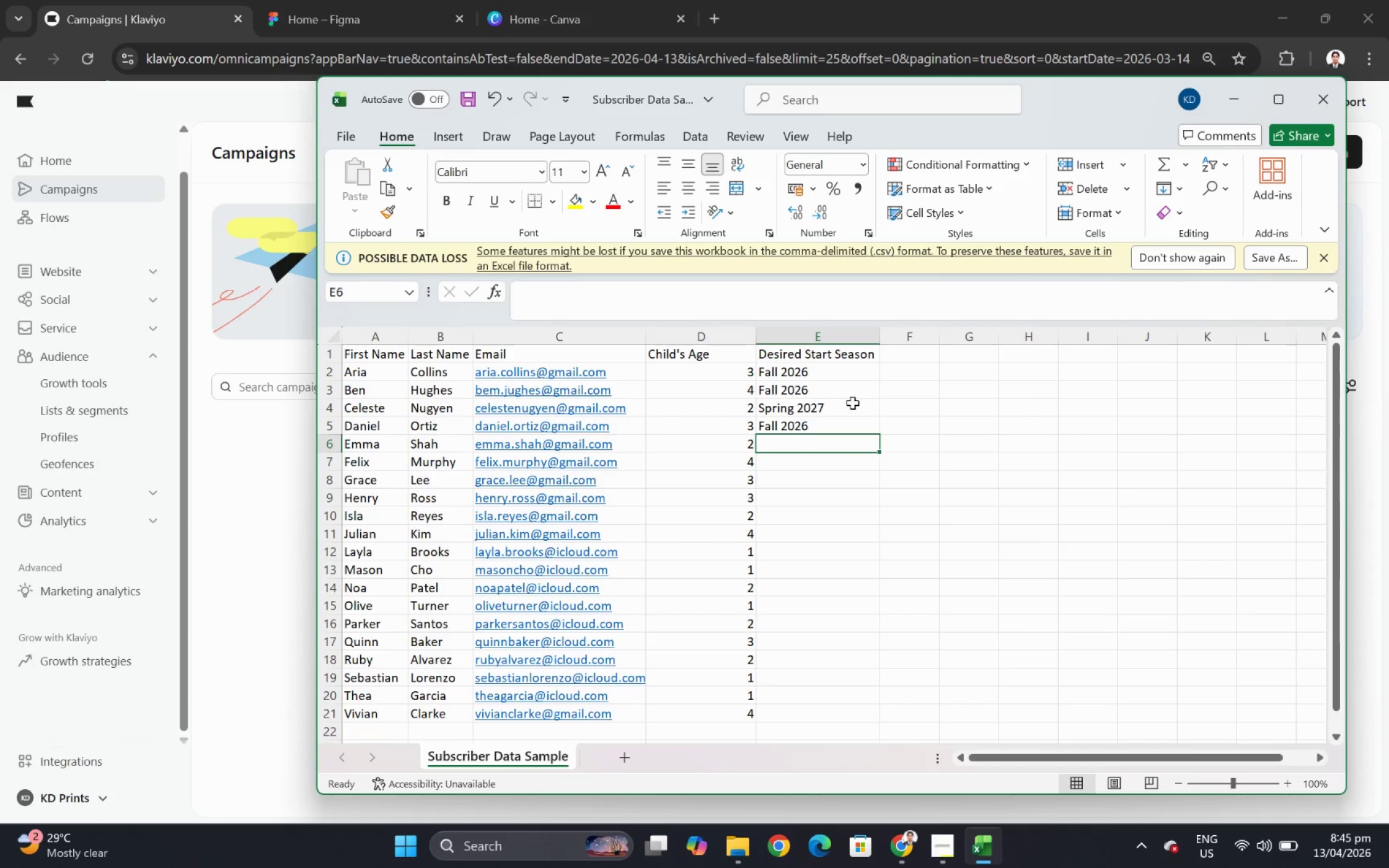 
left_click([857, 410])
 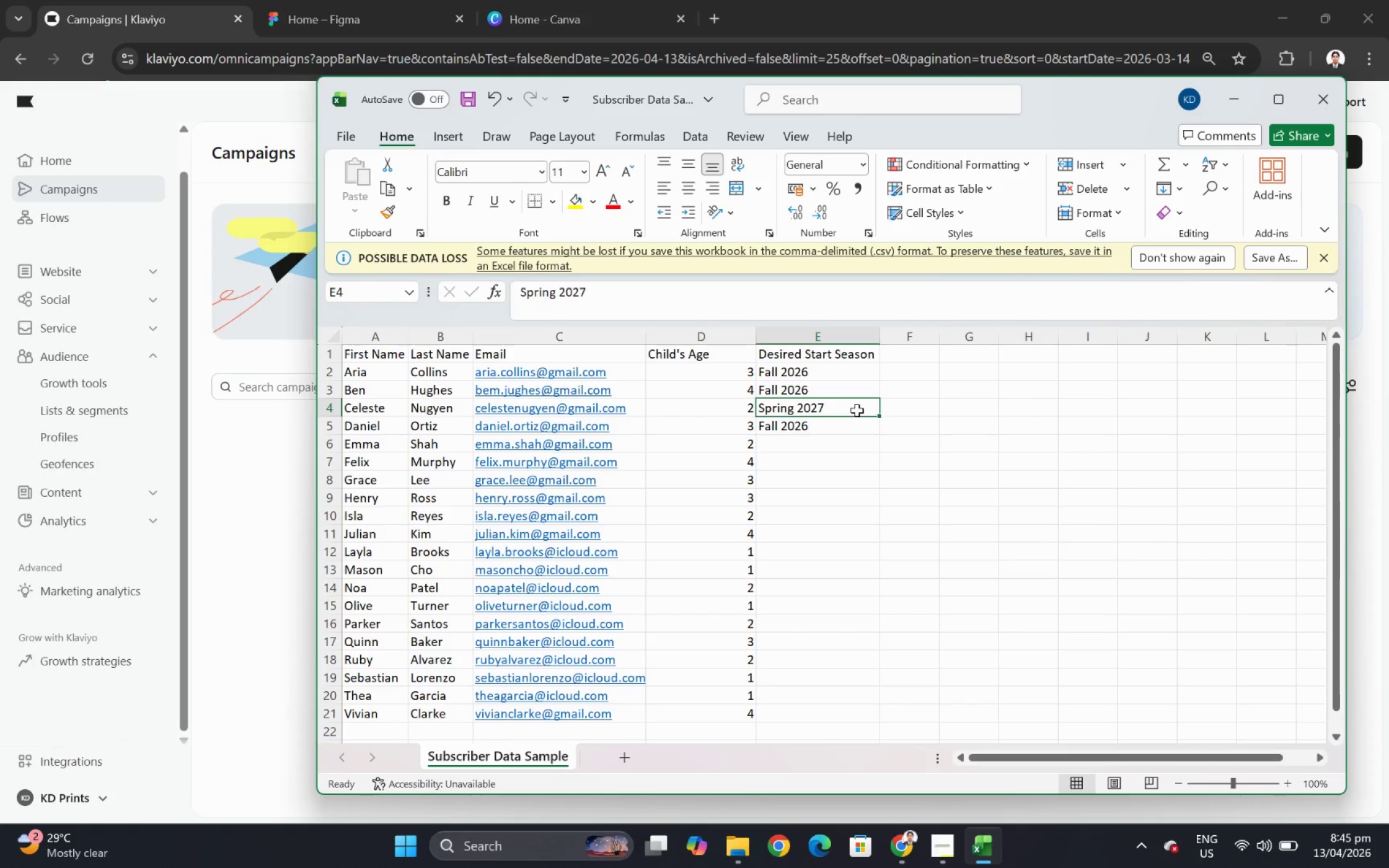 
hold_key(key=ControlLeft, duration=0.52)
 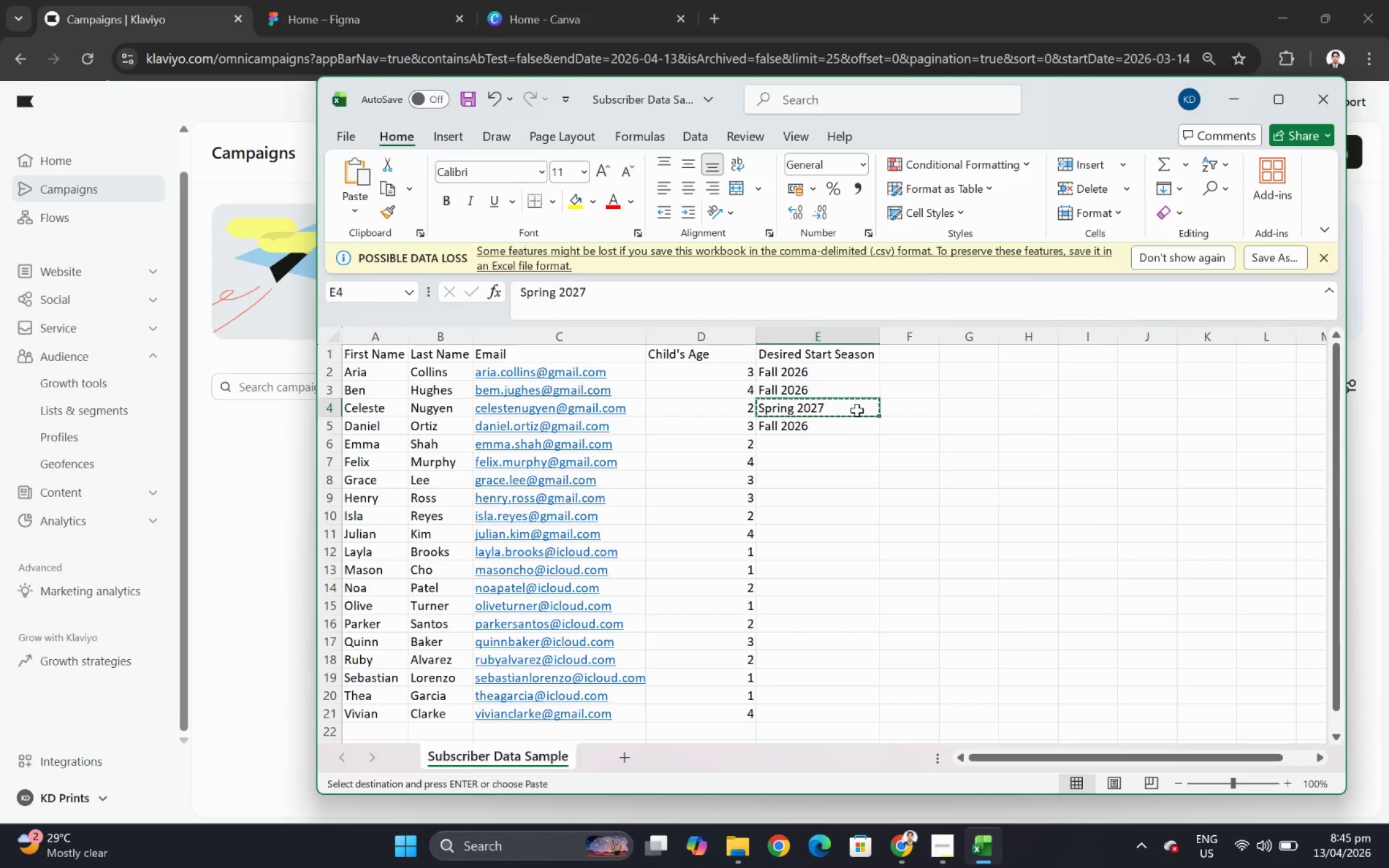 
hold_key(key=C, duration=0.32)
 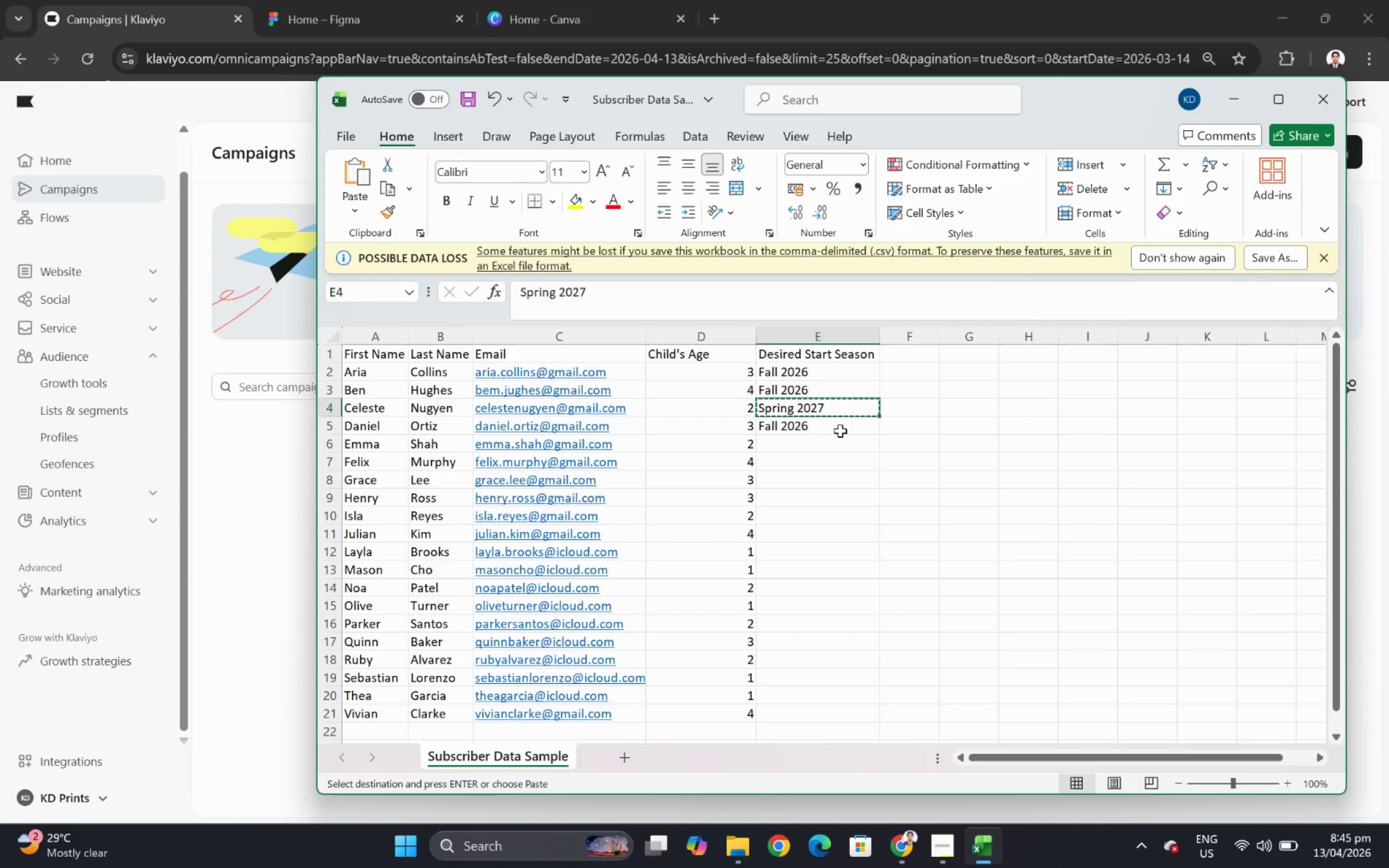 
left_click([829, 444])
 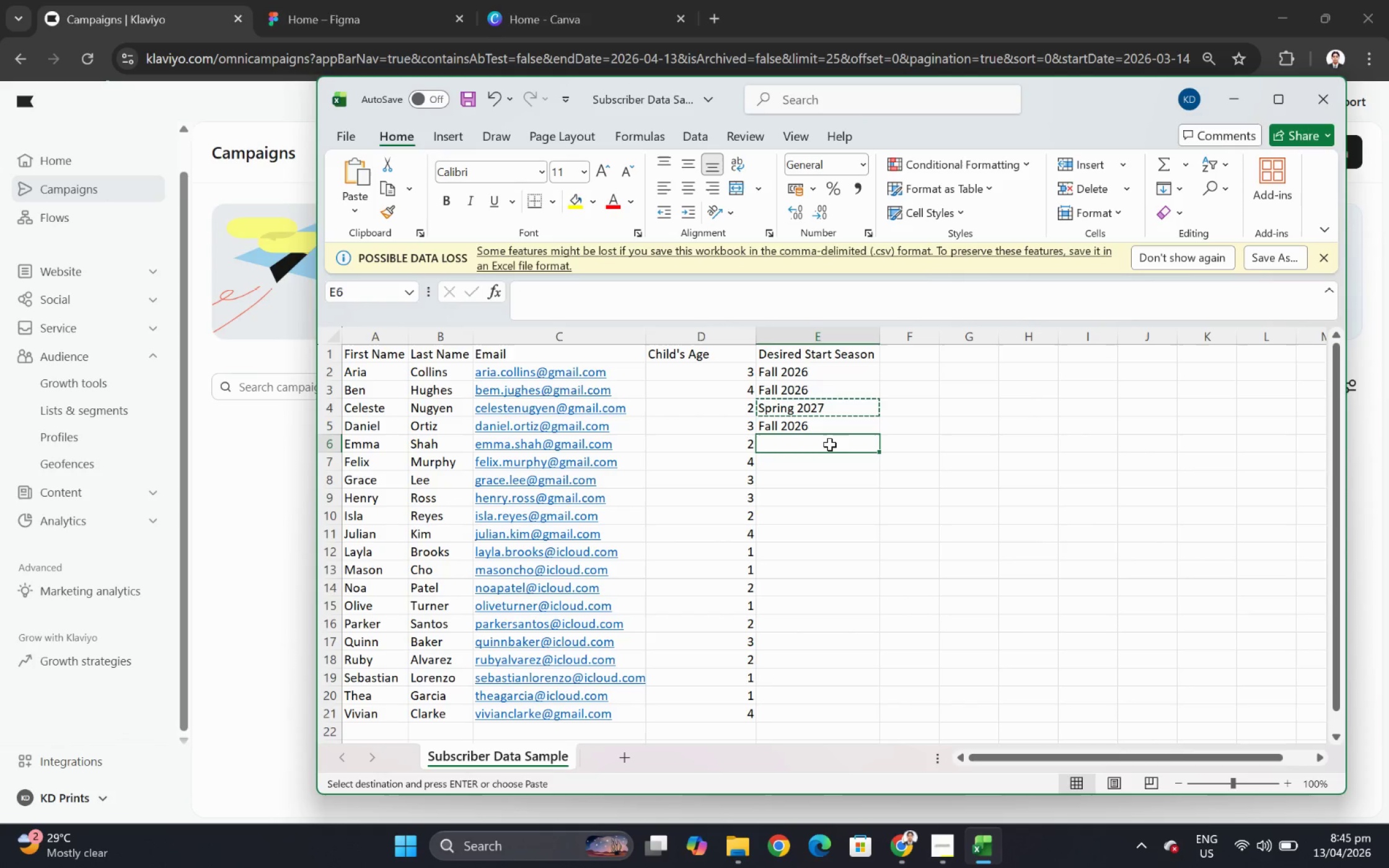 
key(Control+V)
 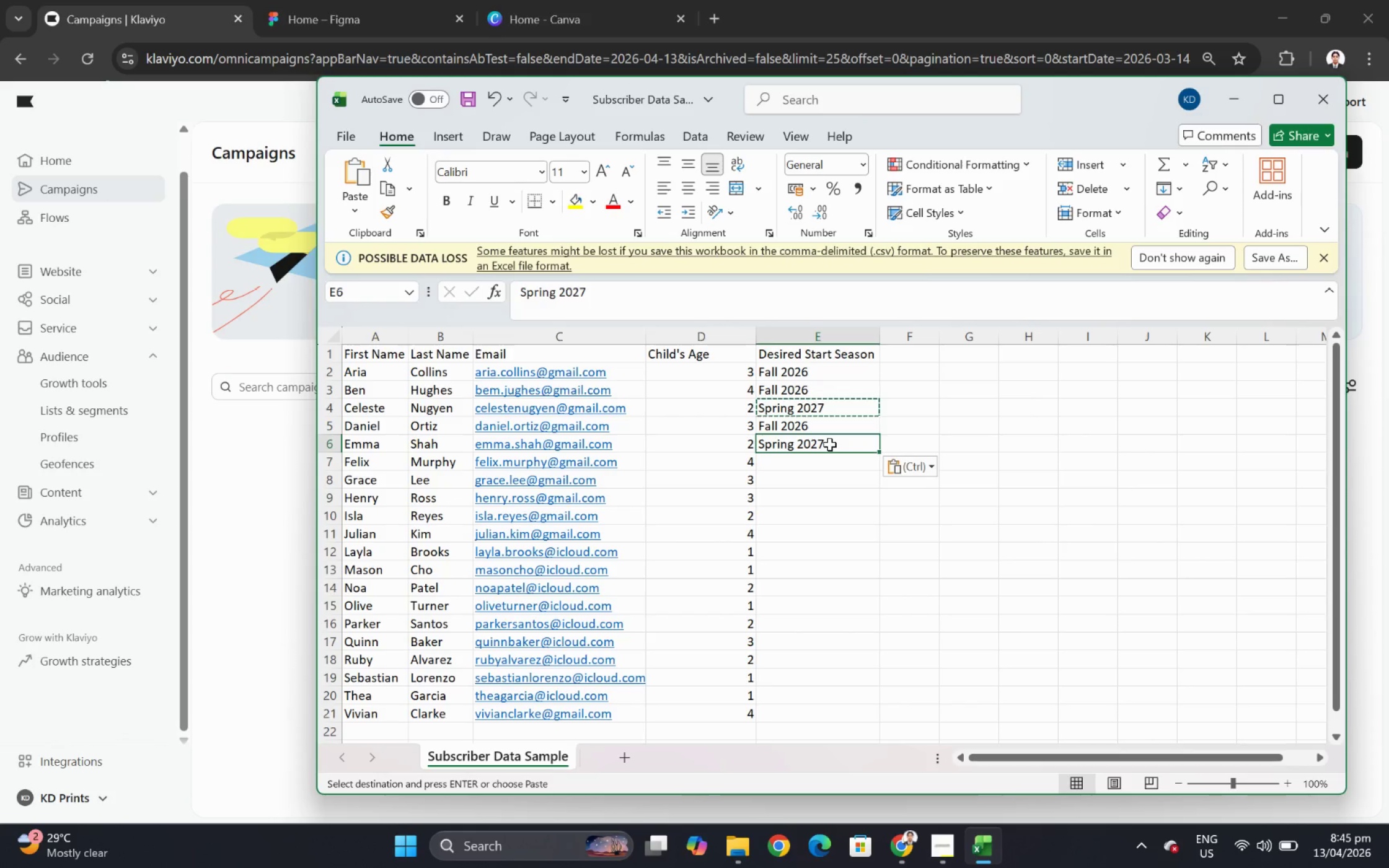 
key(Escape)
 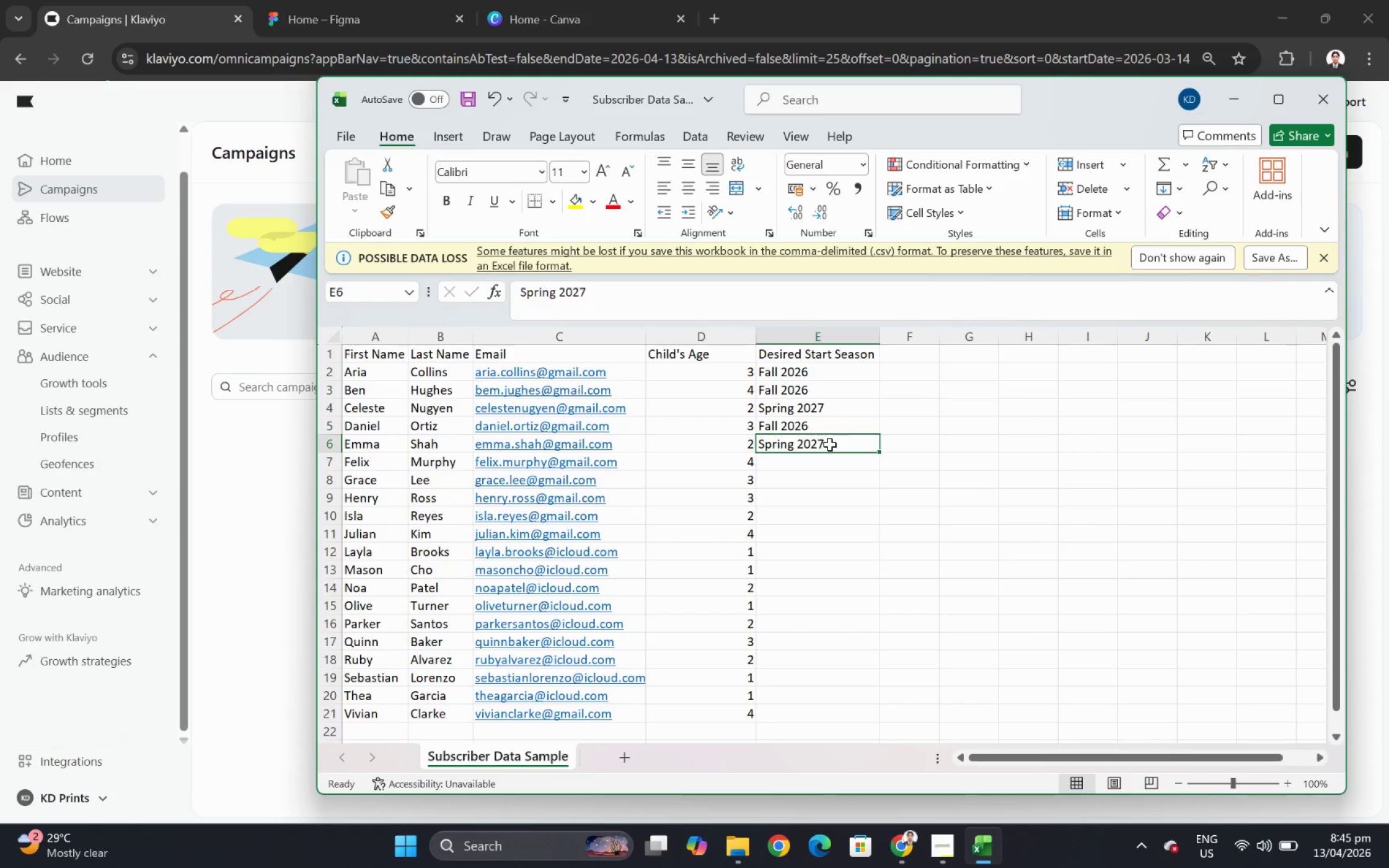 
double_click([829, 444])
 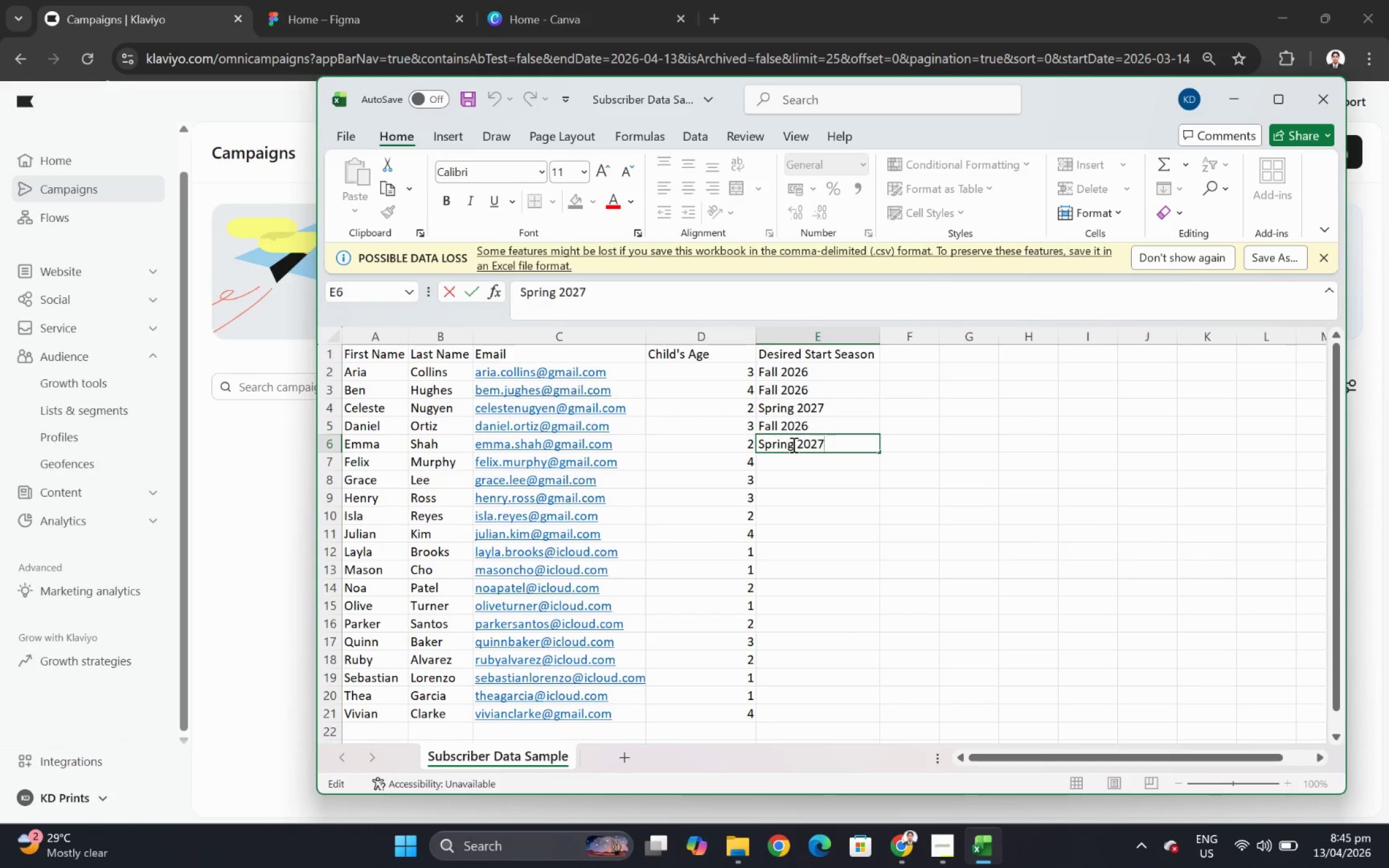 
left_click_drag(start_coordinate=[793, 444], to_coordinate=[745, 445])
 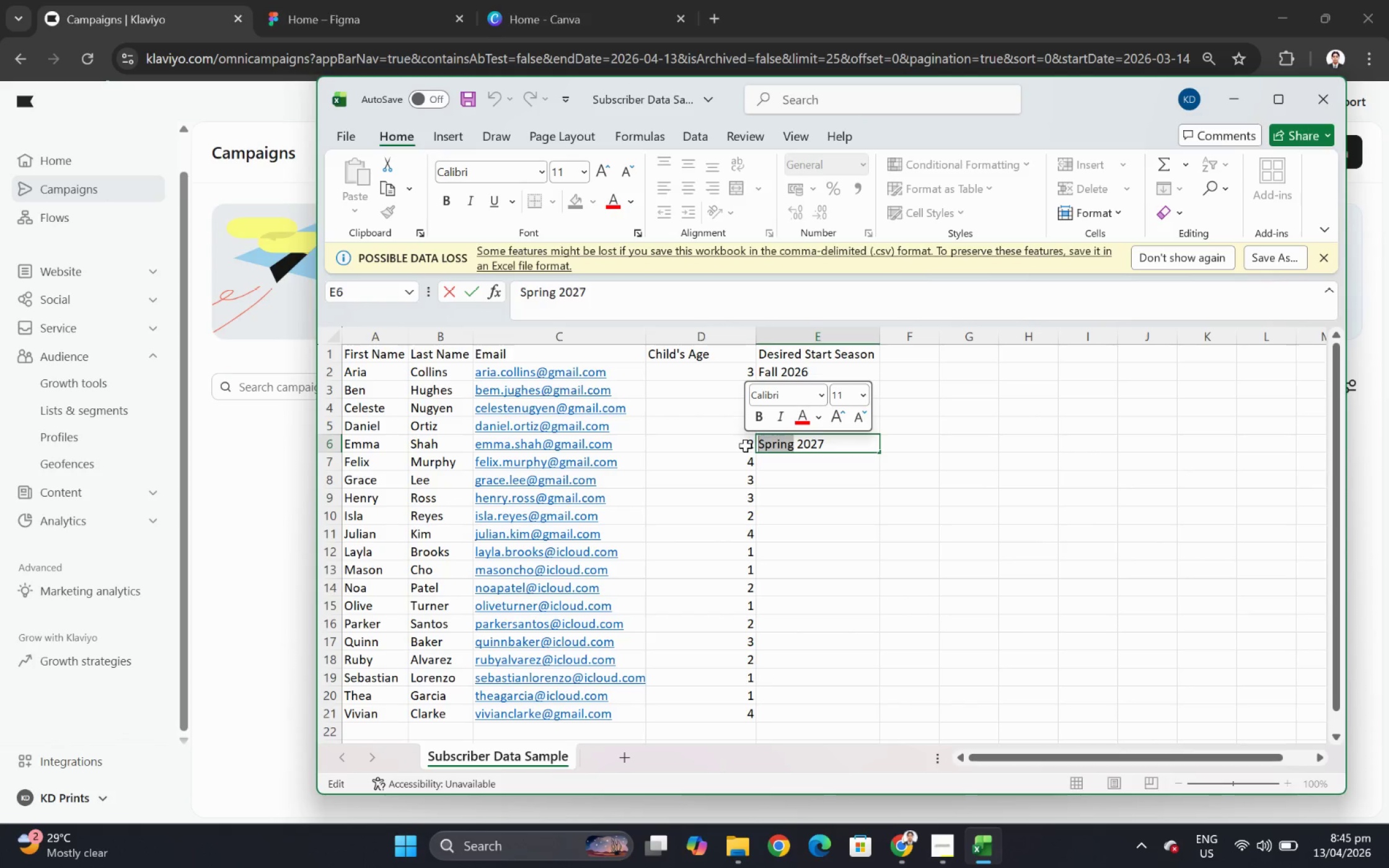 
type(Fall)
 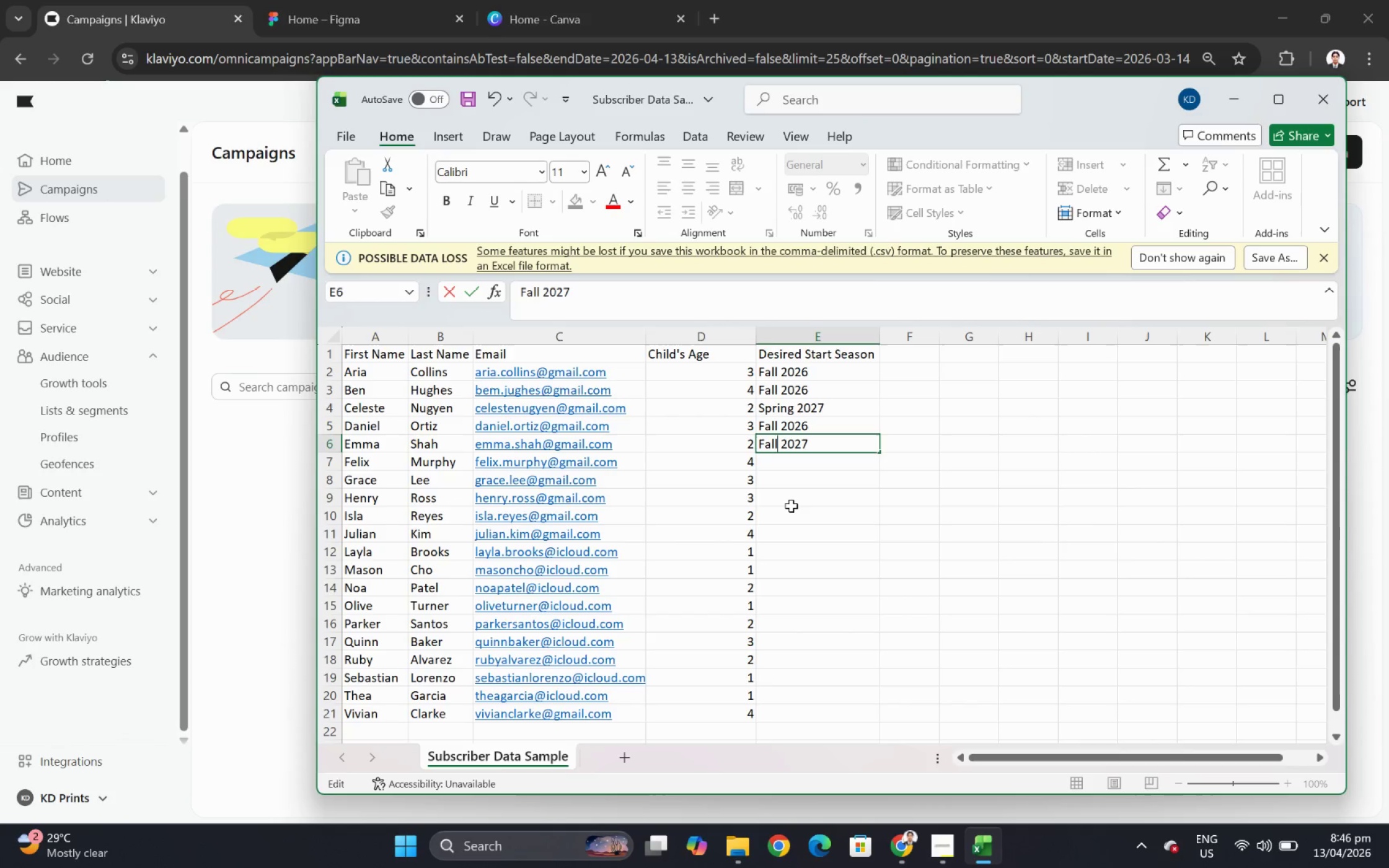 
left_click([791, 506])
 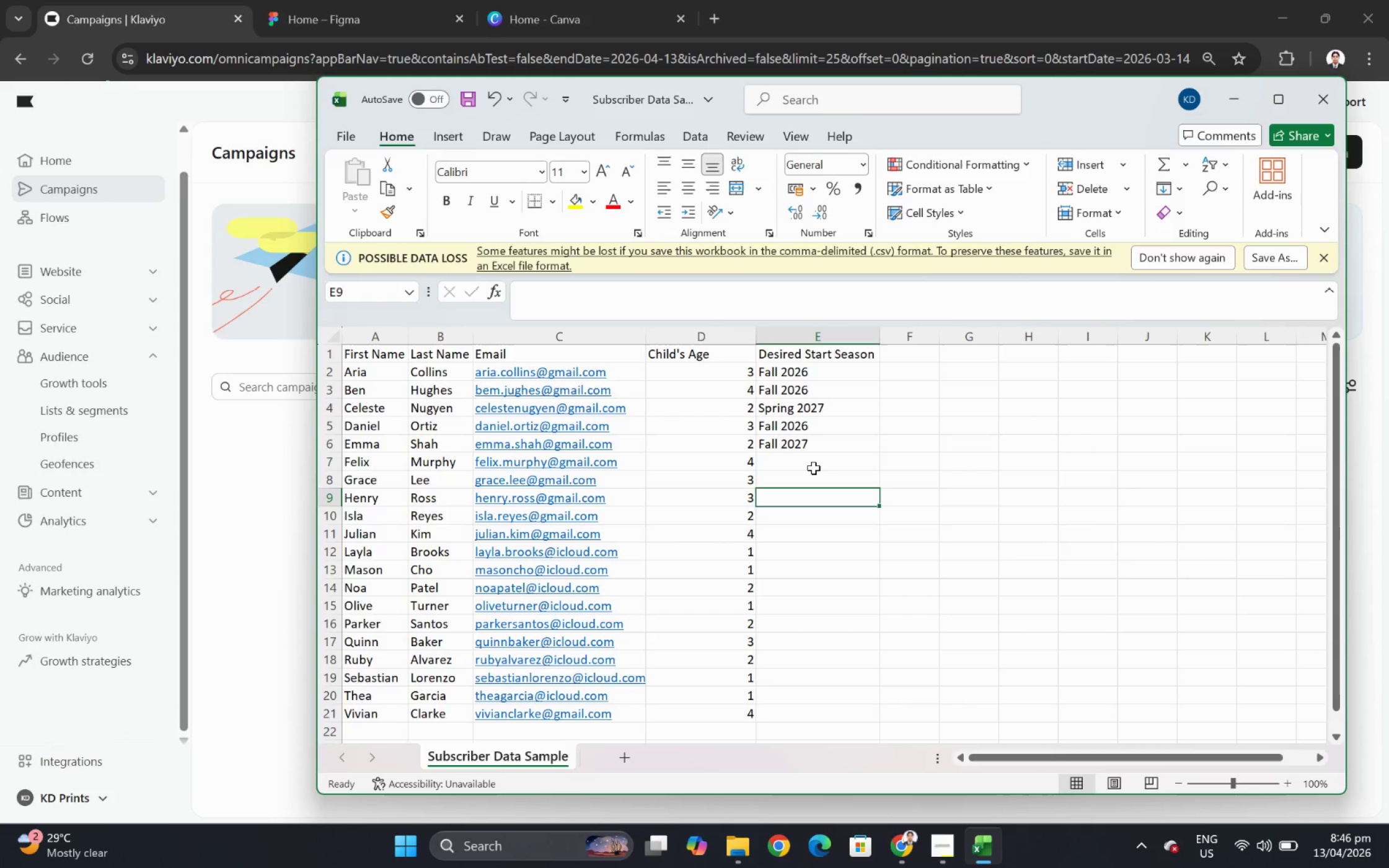 
left_click([813, 468])
 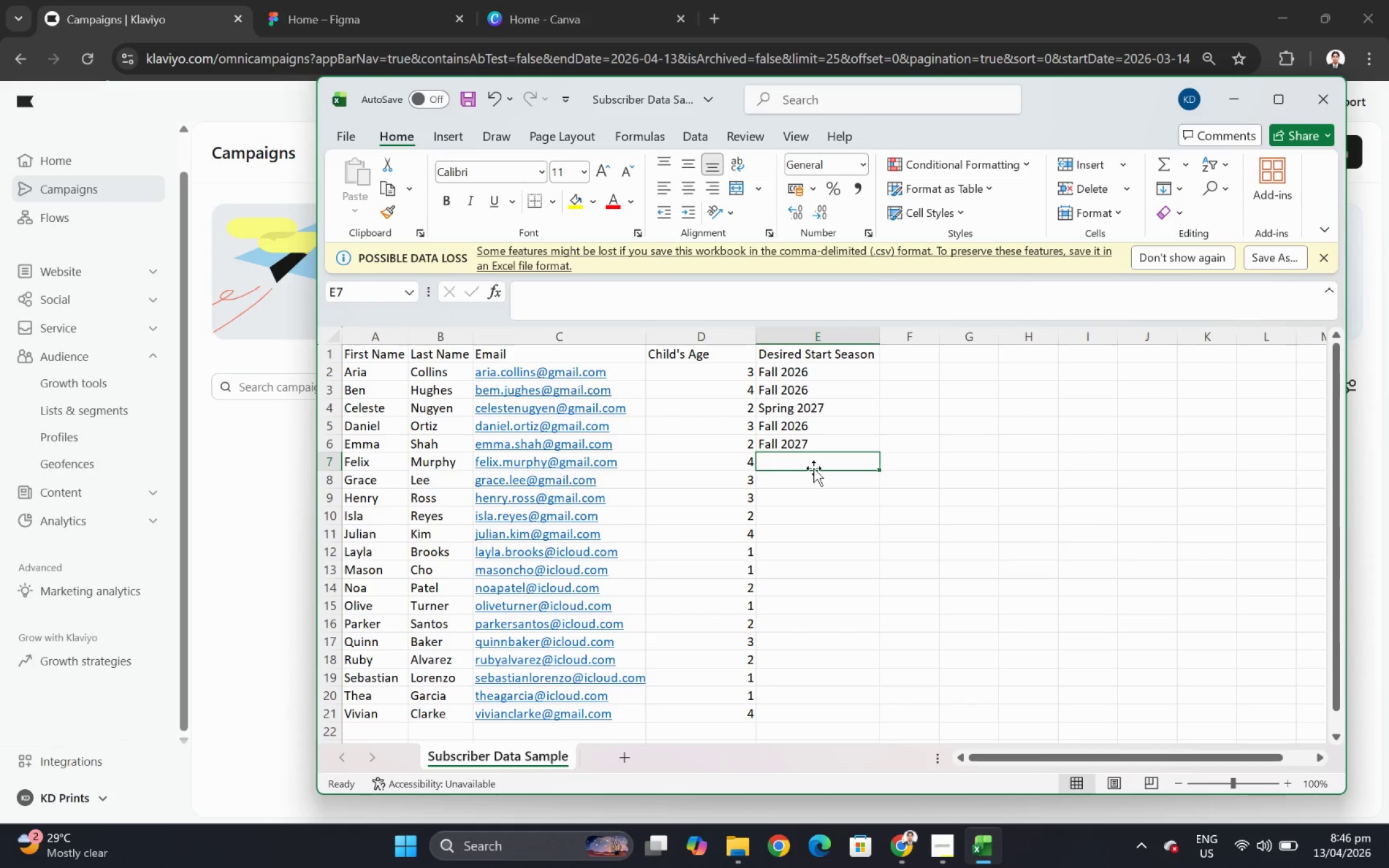 
wait(57.51)
 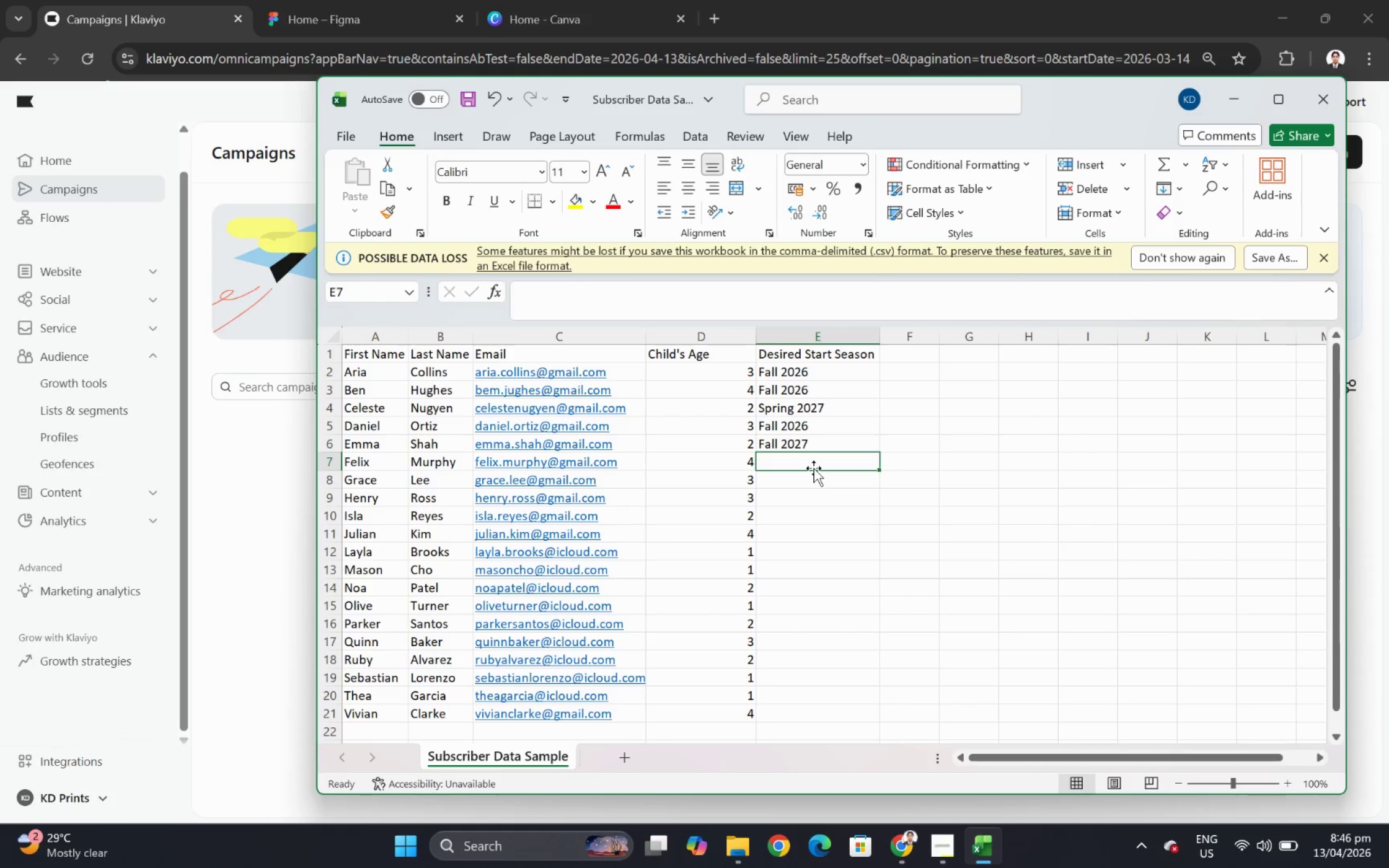 
scroll: coordinate [822, 468], scroll_direction: down, amount: 2.0
 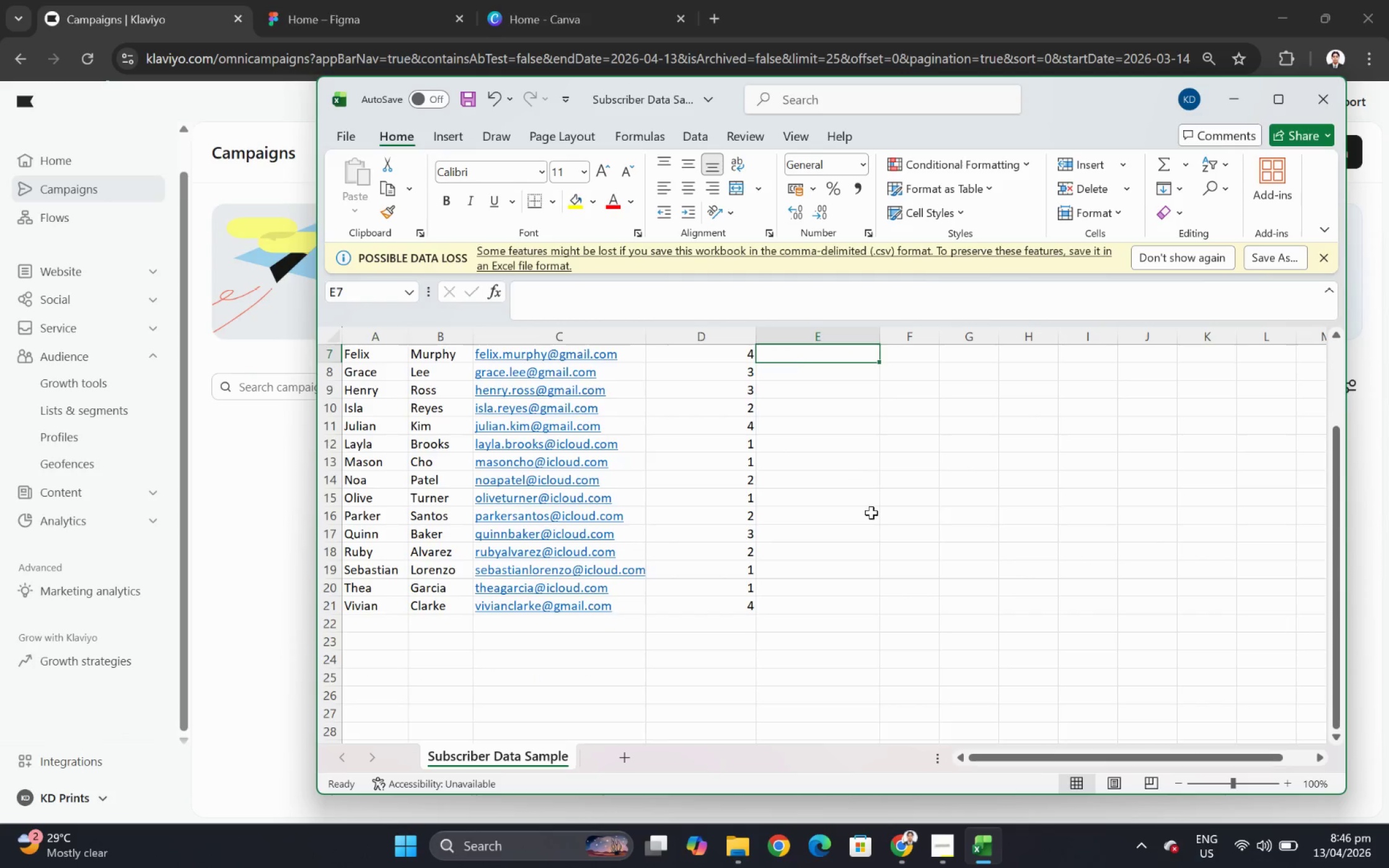 
scroll: coordinate [871, 513], scroll_direction: up, amount: 2.0
 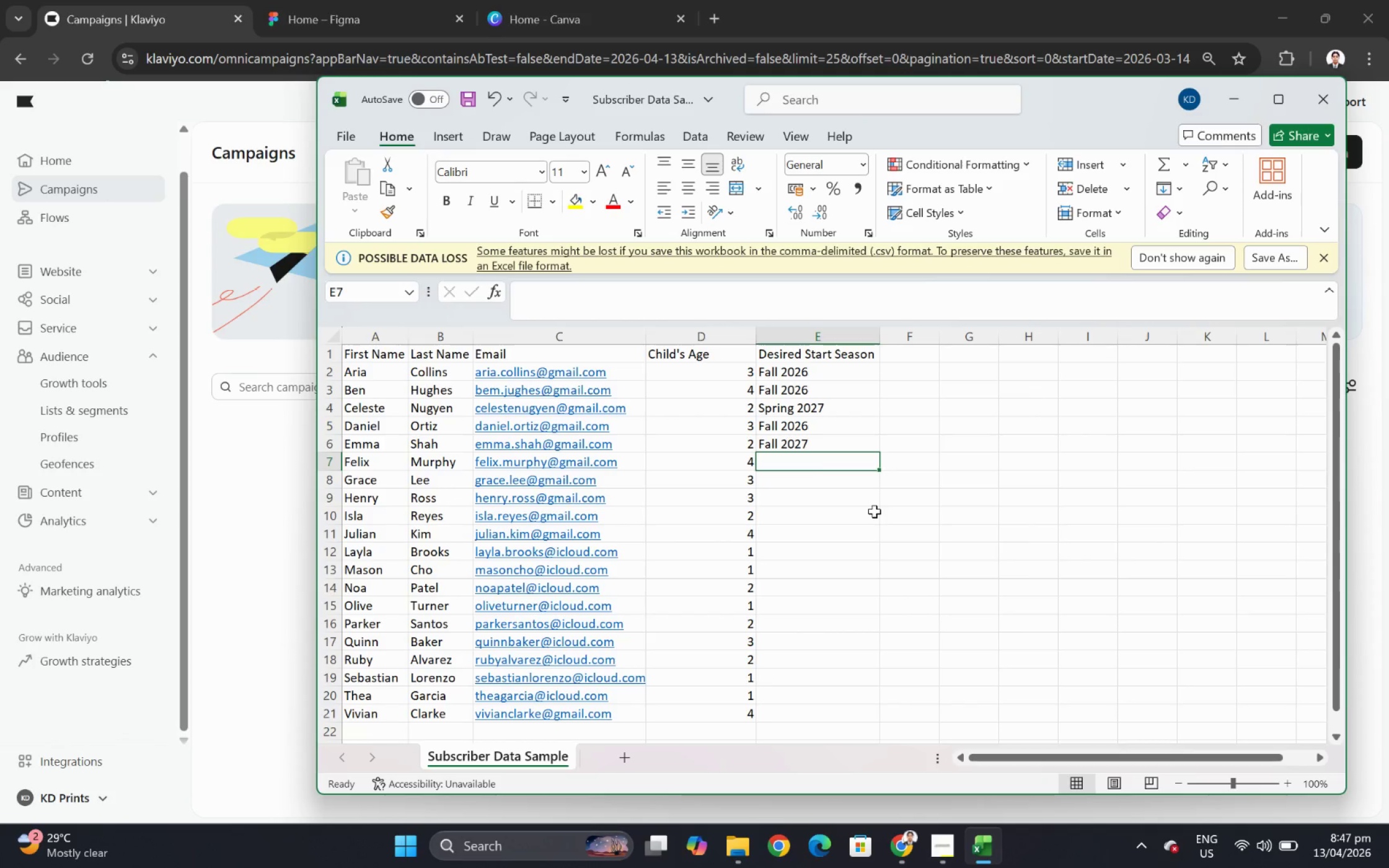 
wait(7.65)
 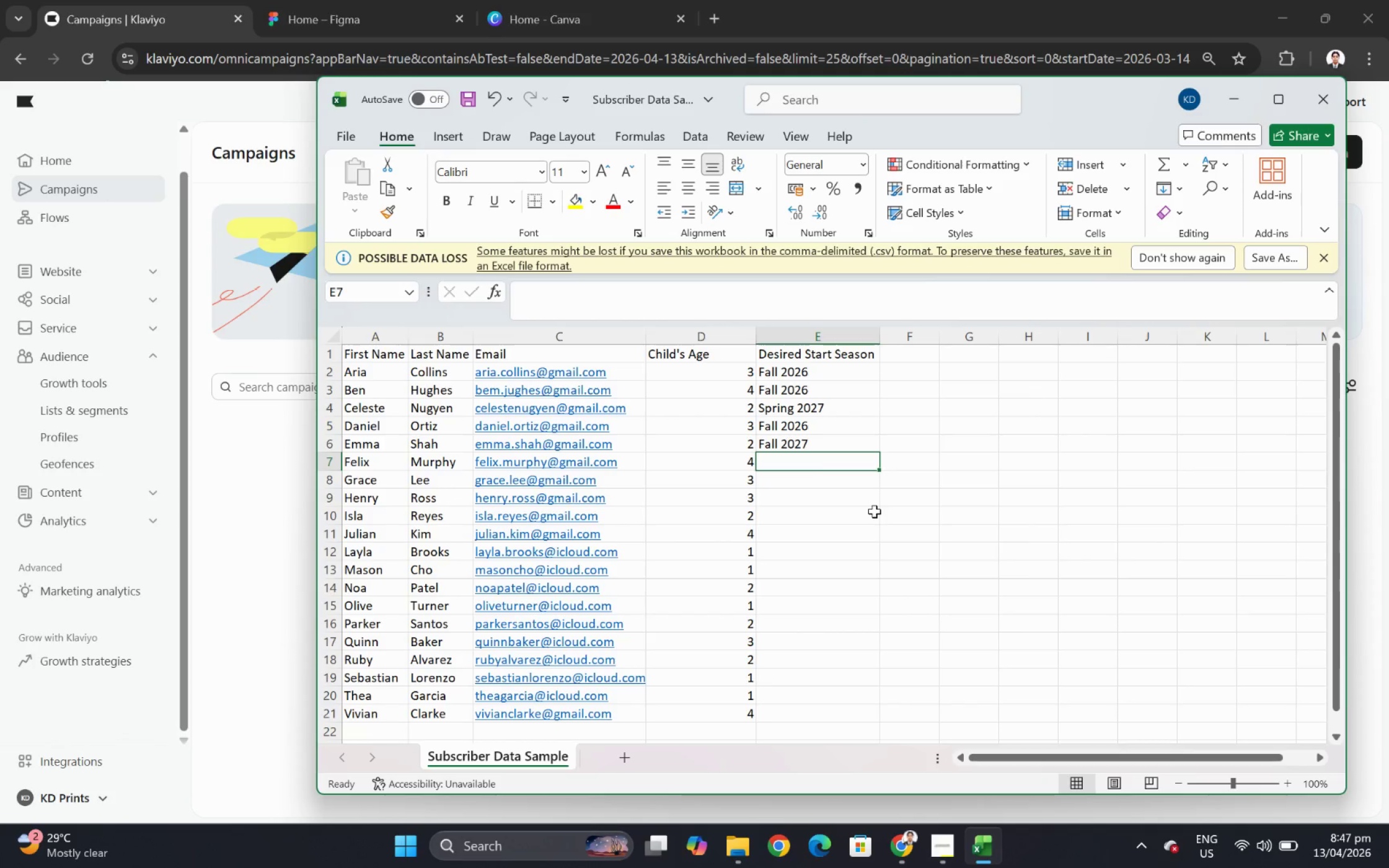 
scroll: coordinate [947, 520], scroll_direction: down, amount: 1.0
 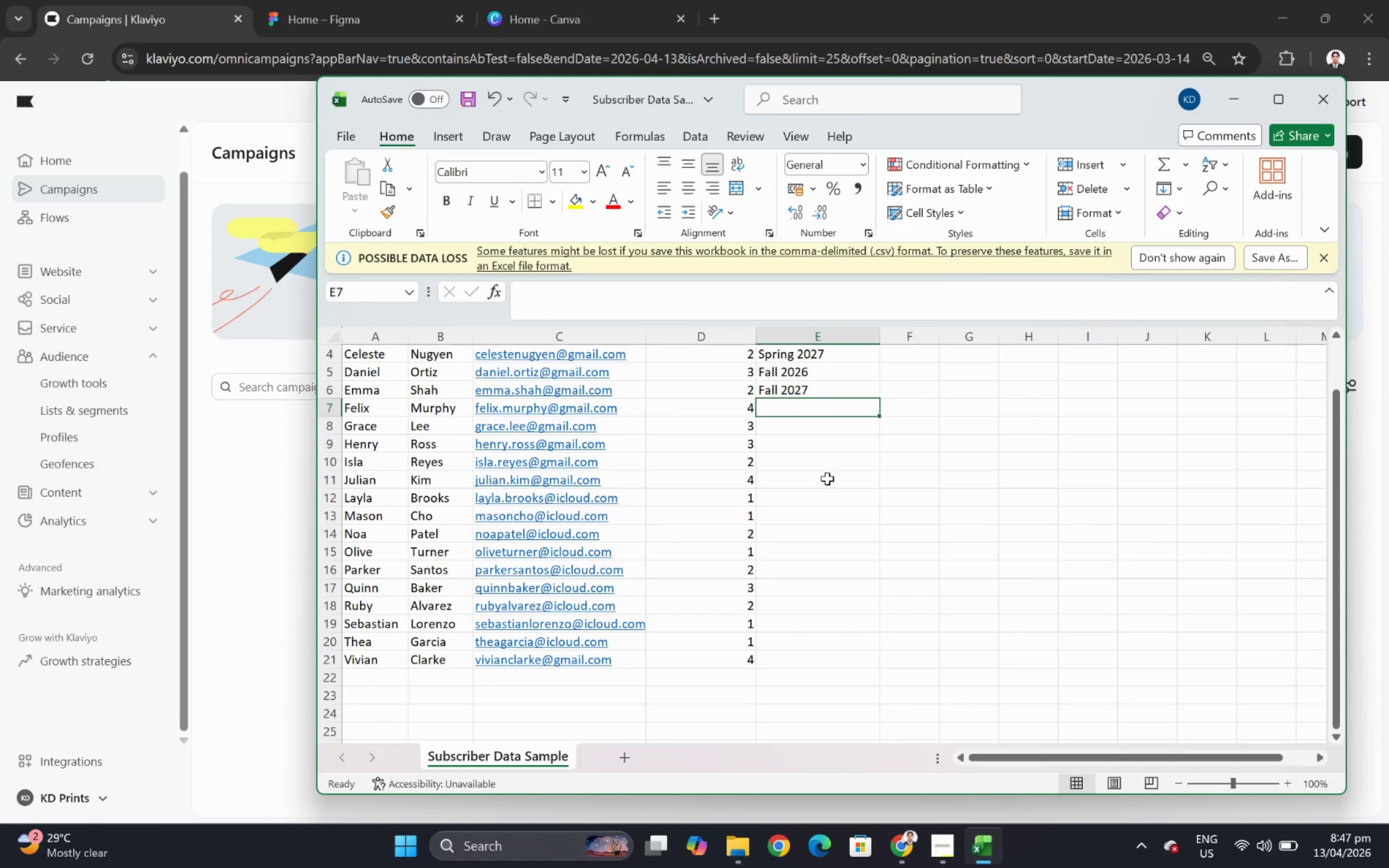 
scroll: coordinate [806, 463], scroll_direction: up, amount: 1.0
 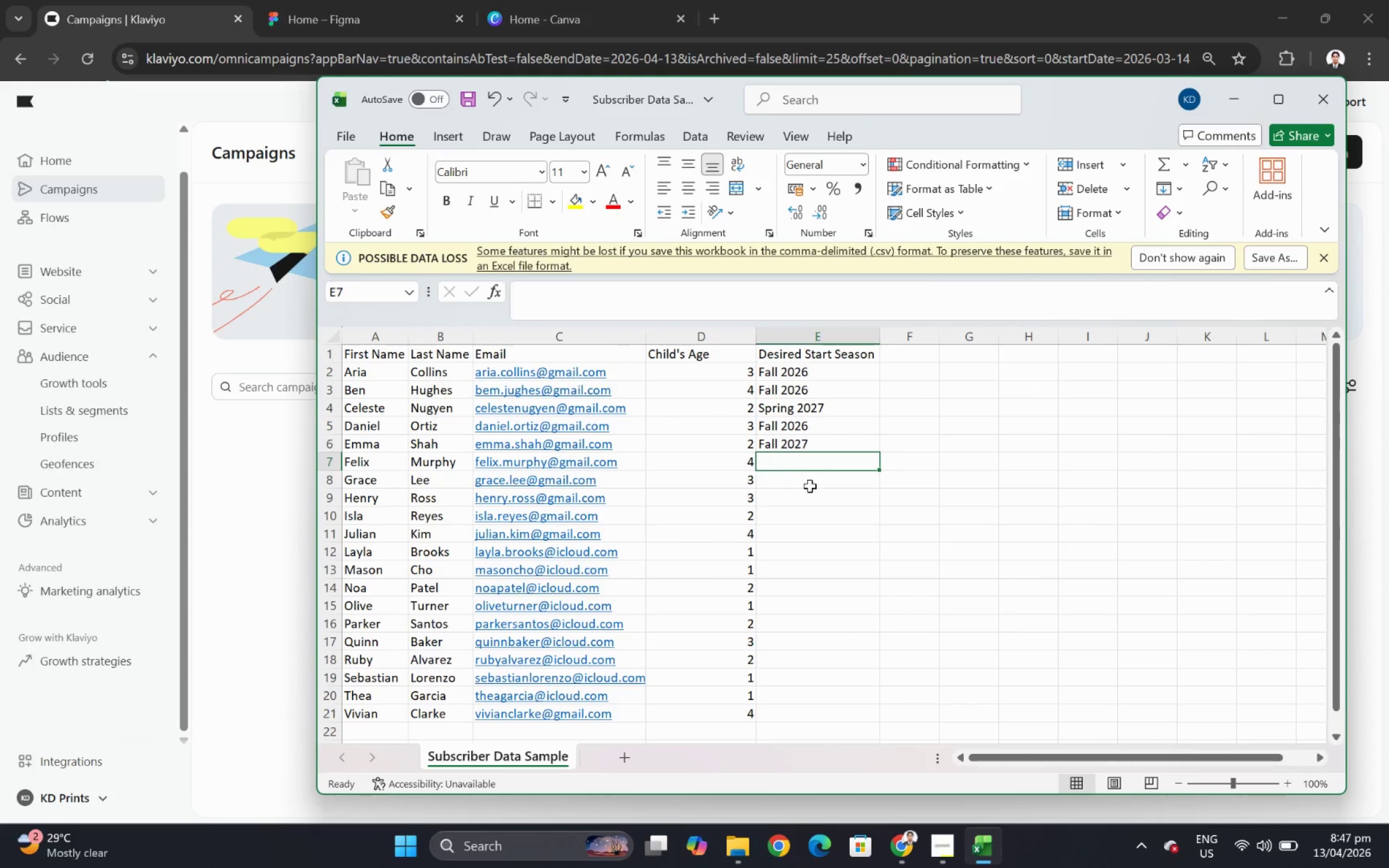 
left_click([811, 488])
 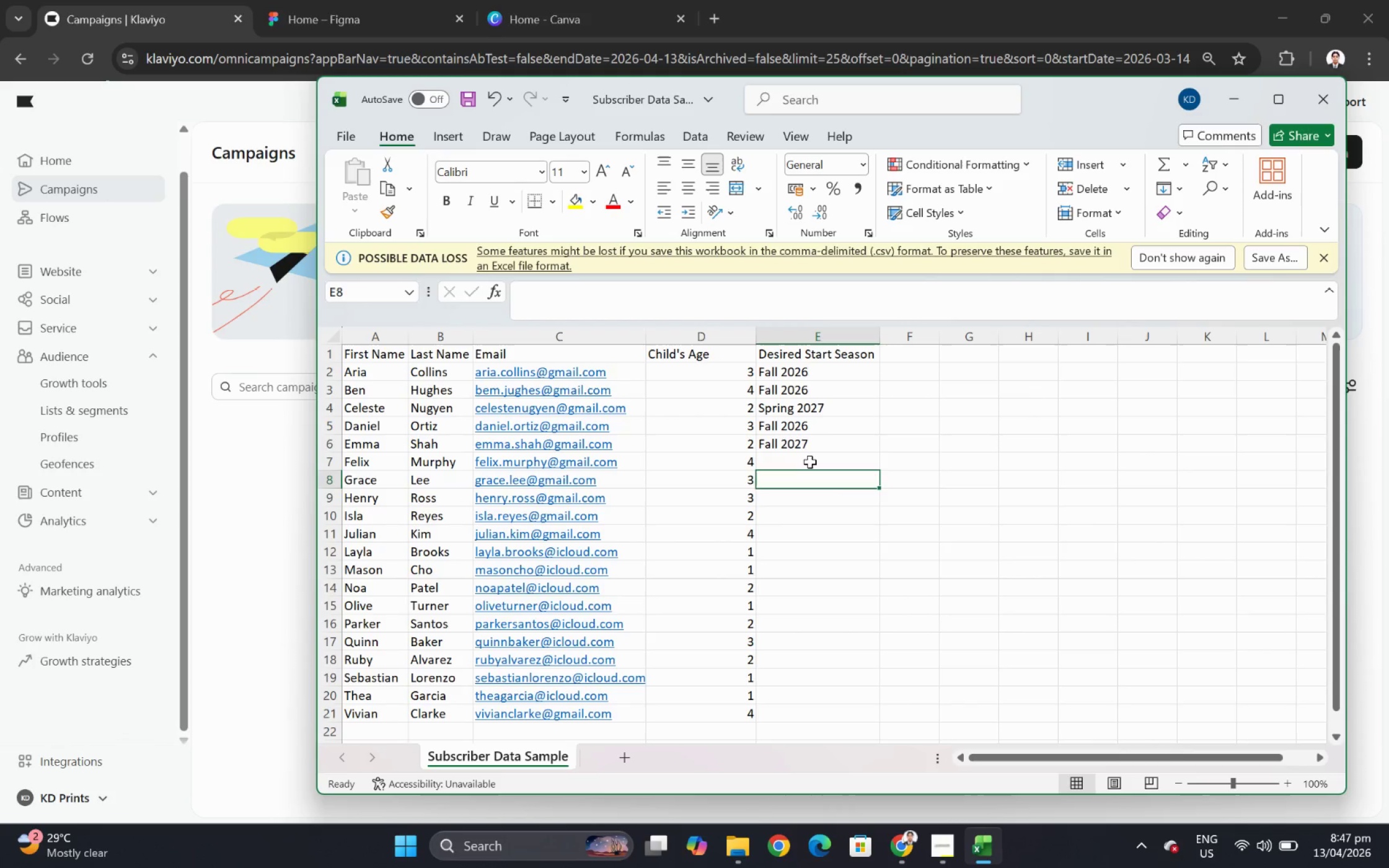 
left_click([809, 462])
 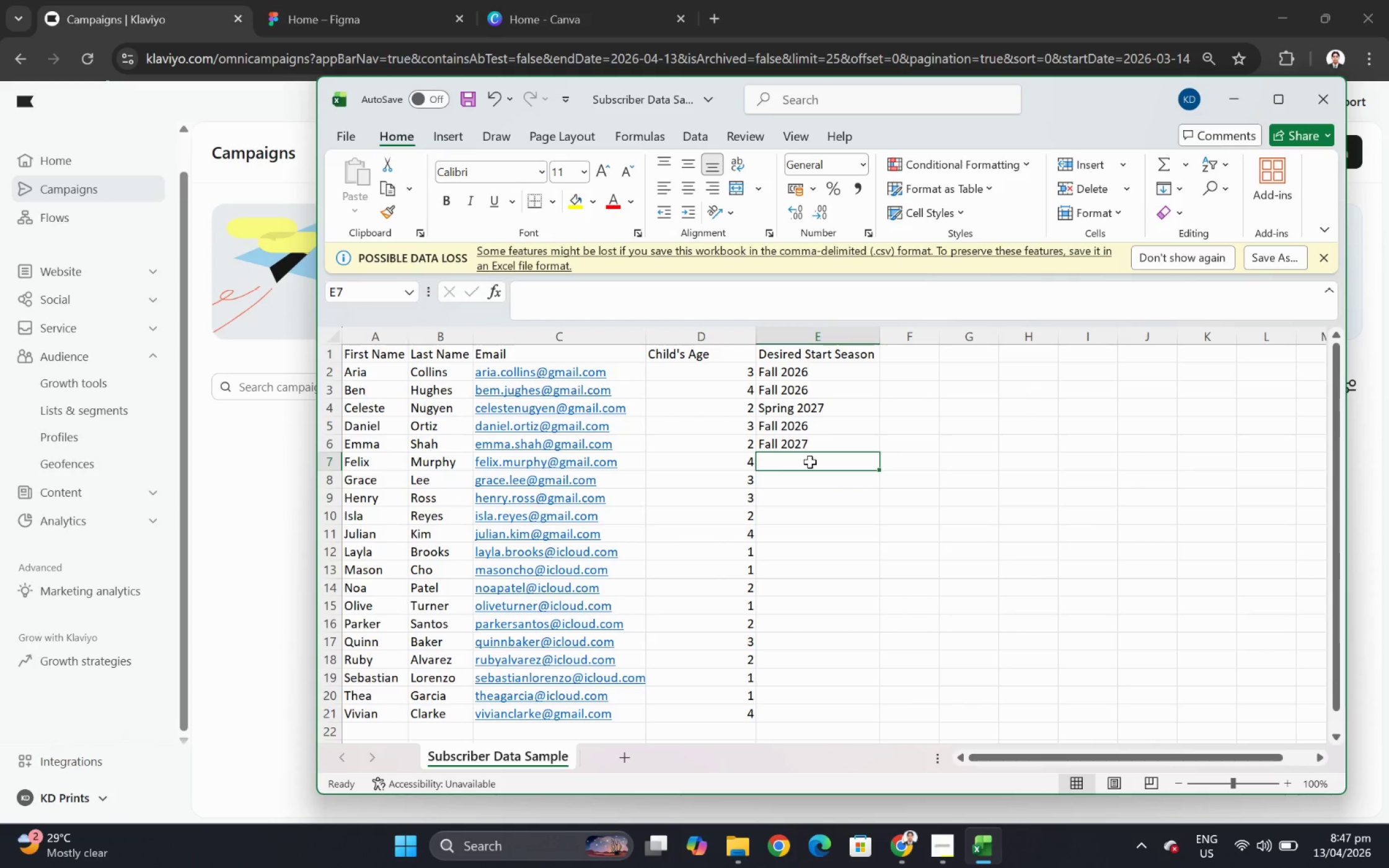 
wait(9.21)
 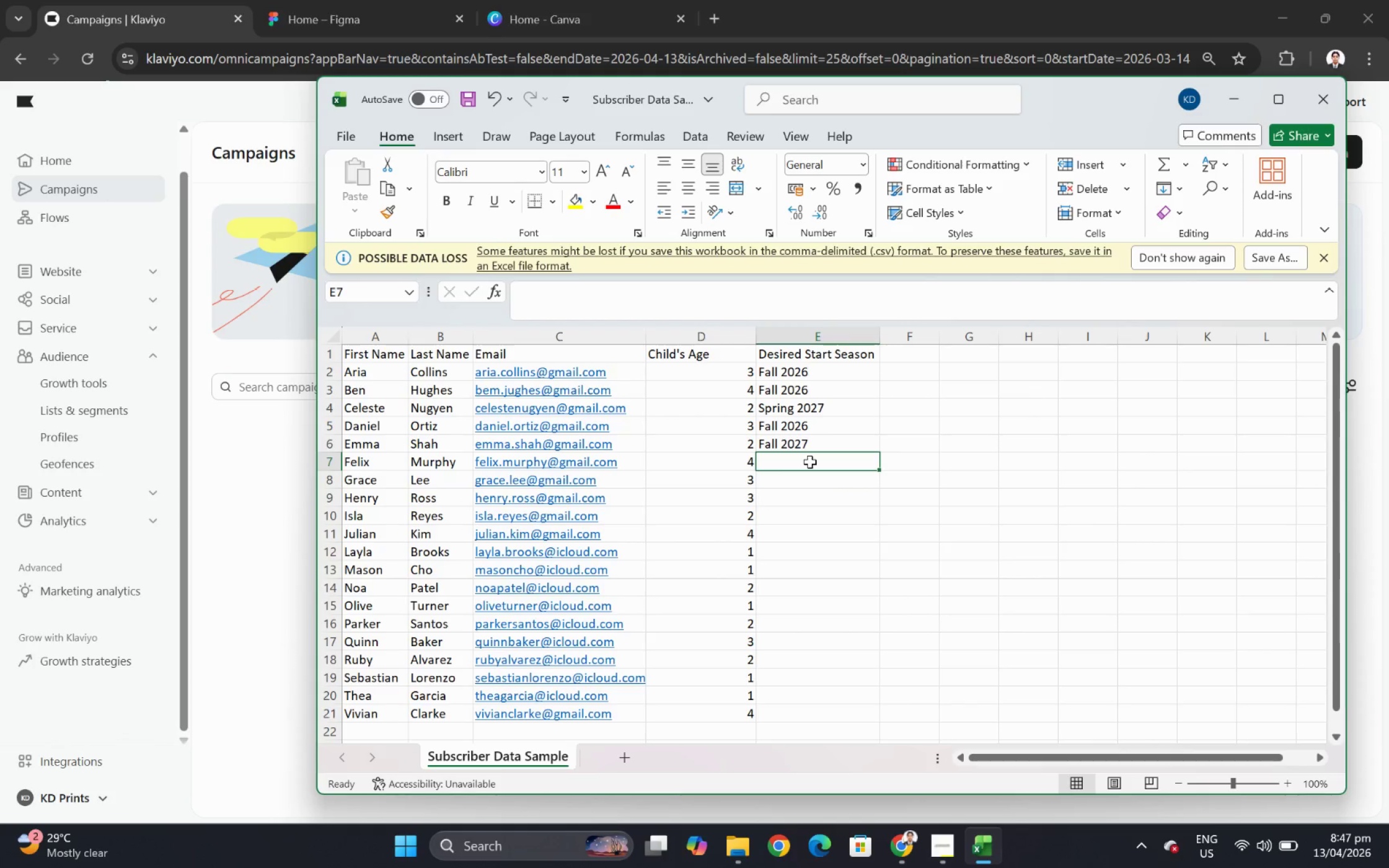 
left_click([814, 424])
 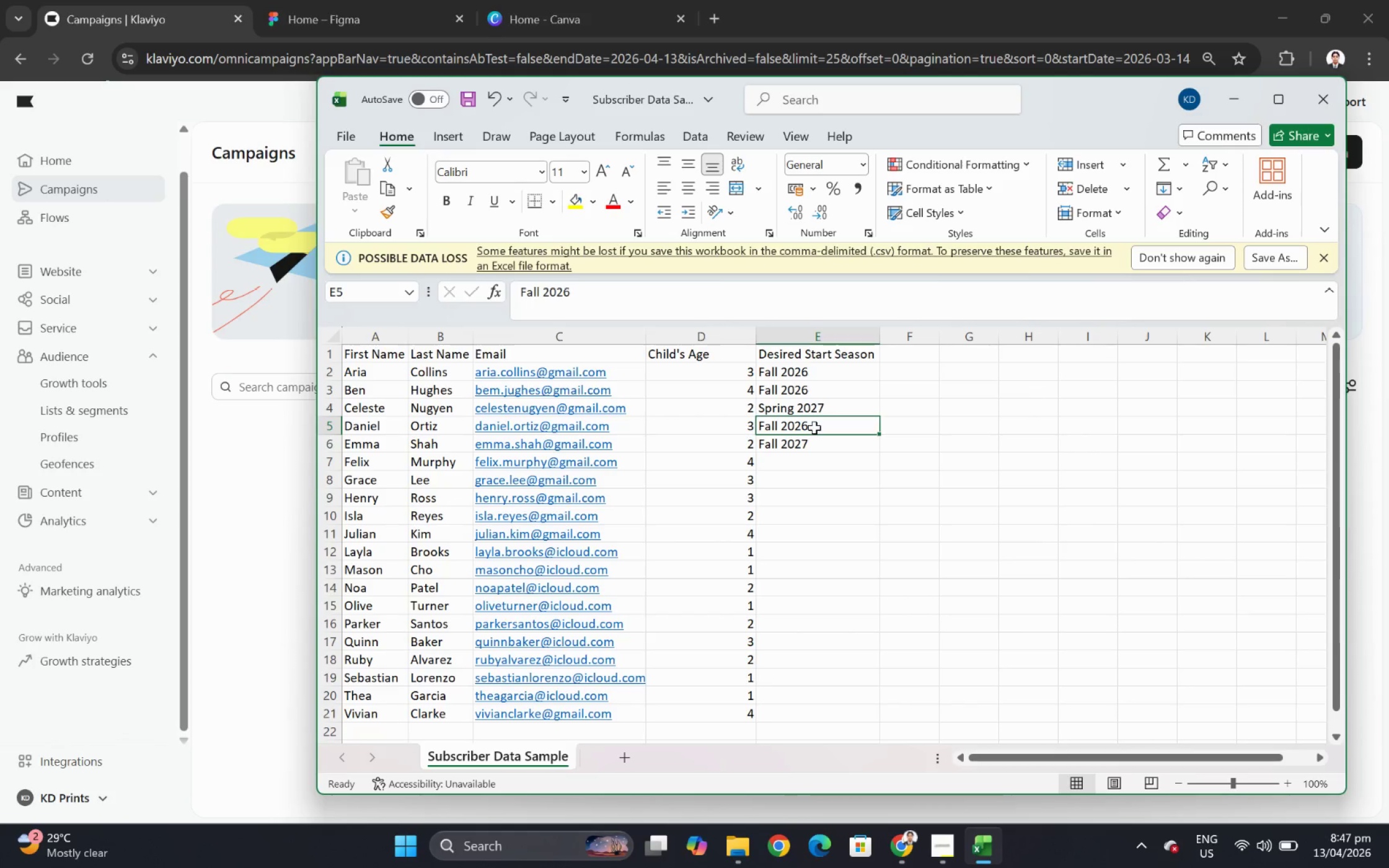 
key(Control+C)
 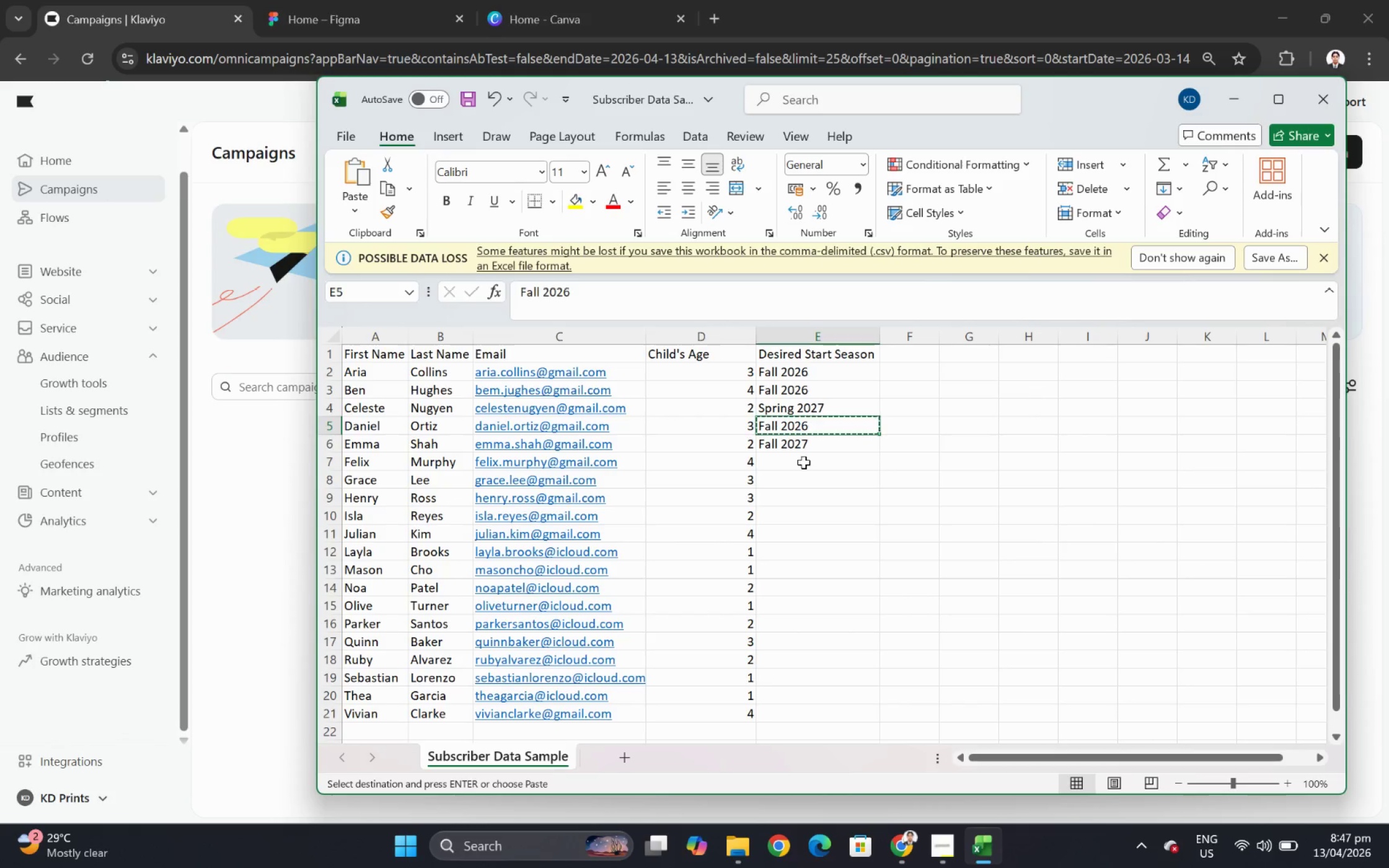 
left_click([803, 462])
 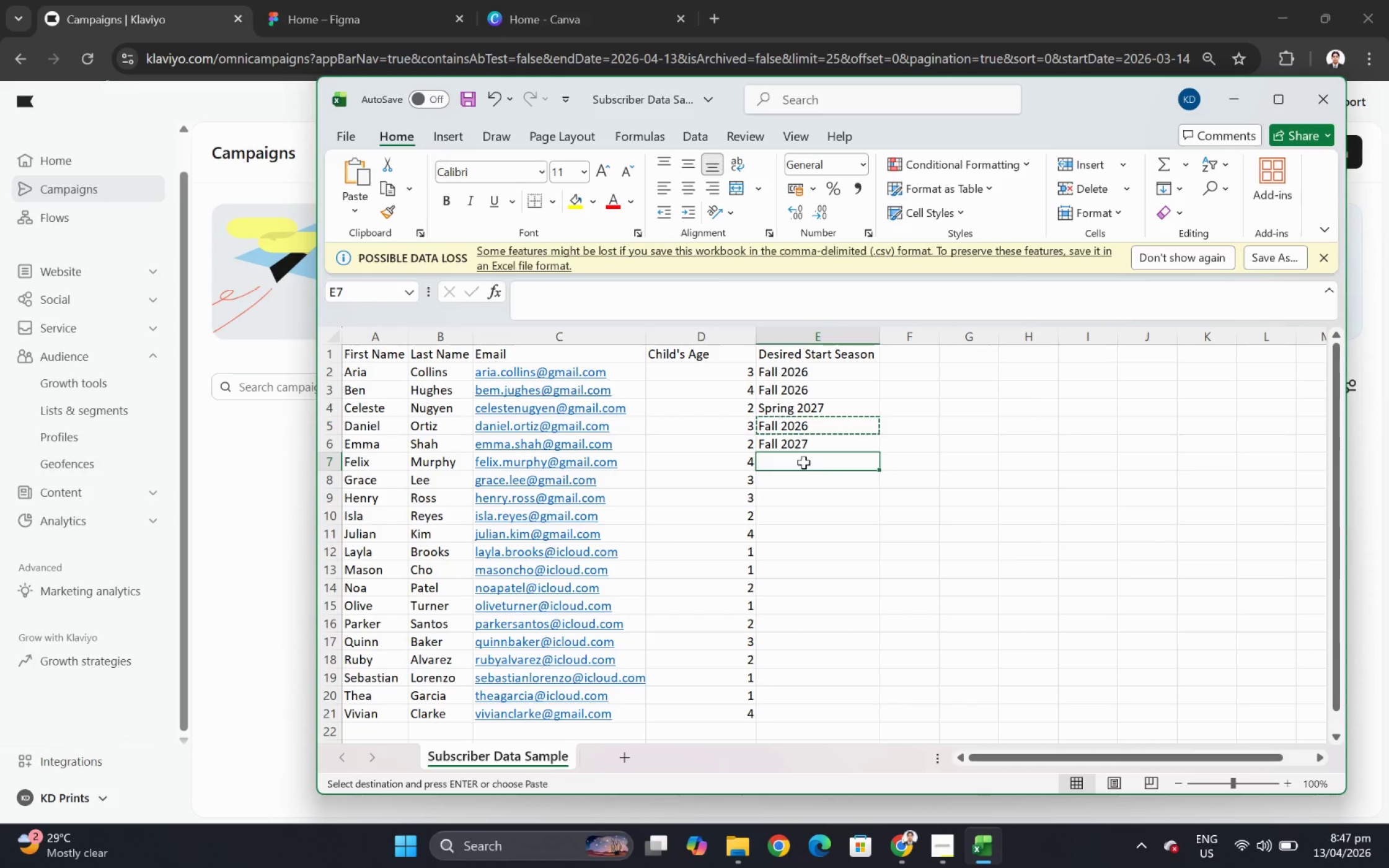 
key(Control+V)
 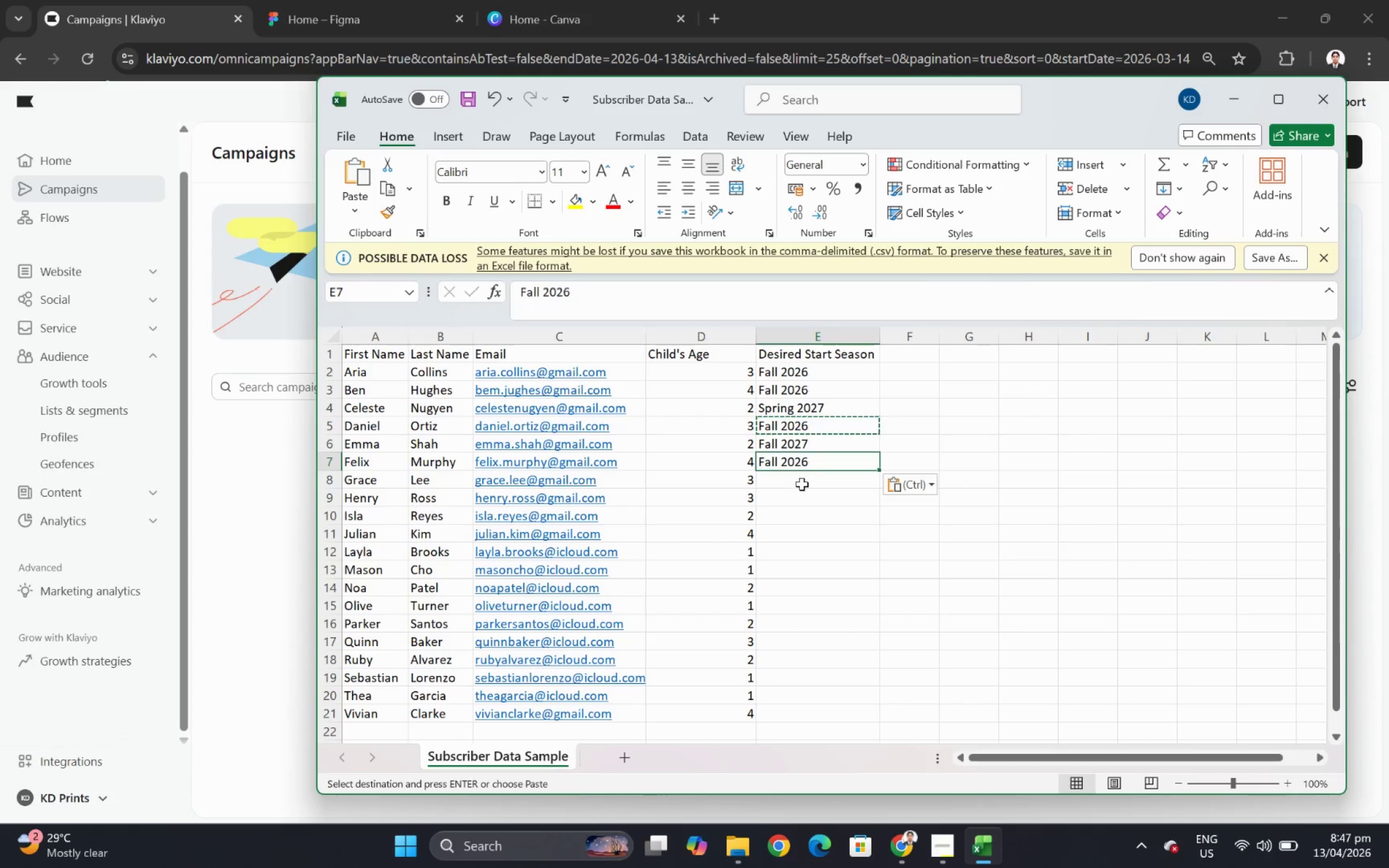 
left_click([801, 484])
 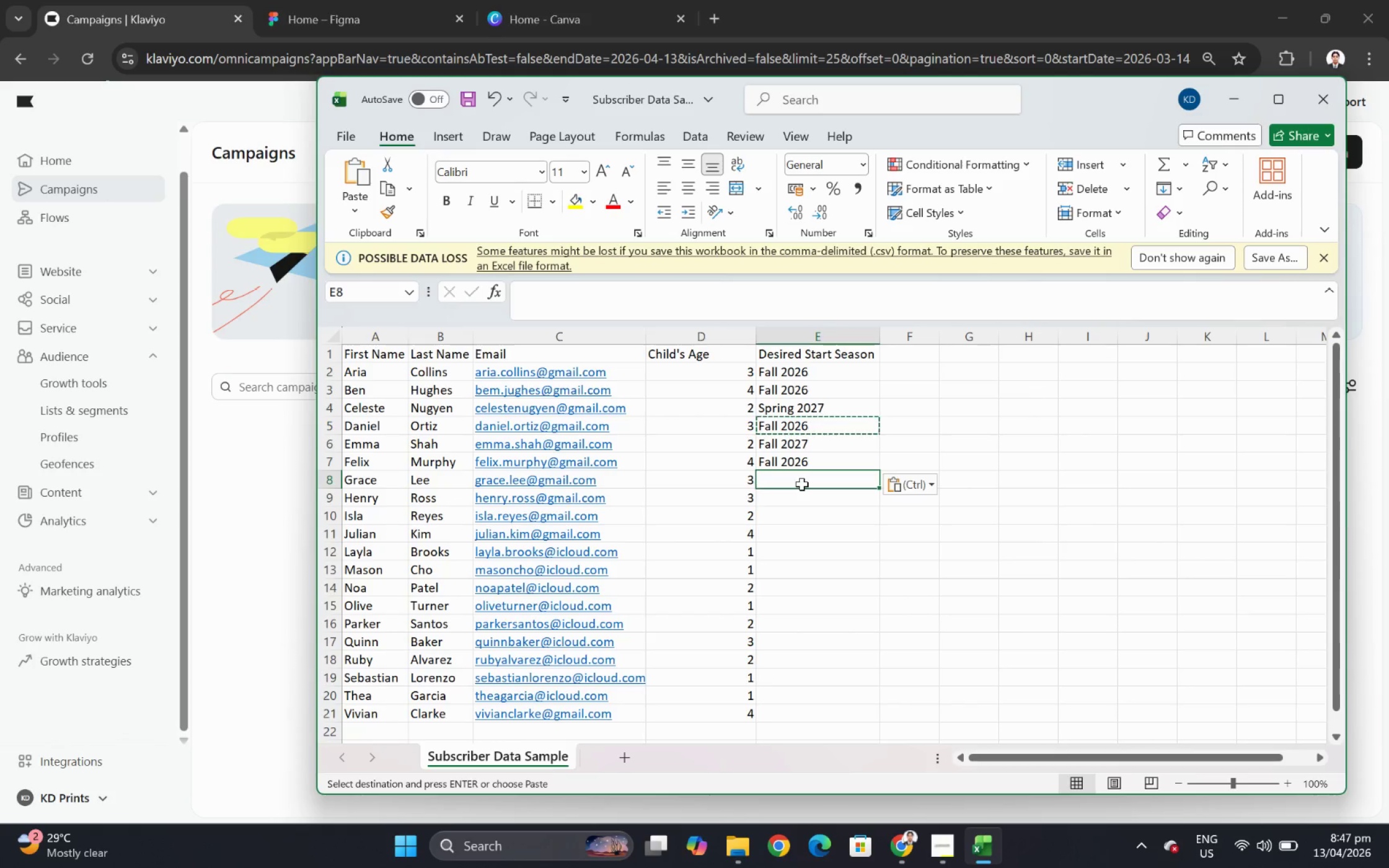 
key(Escape)
 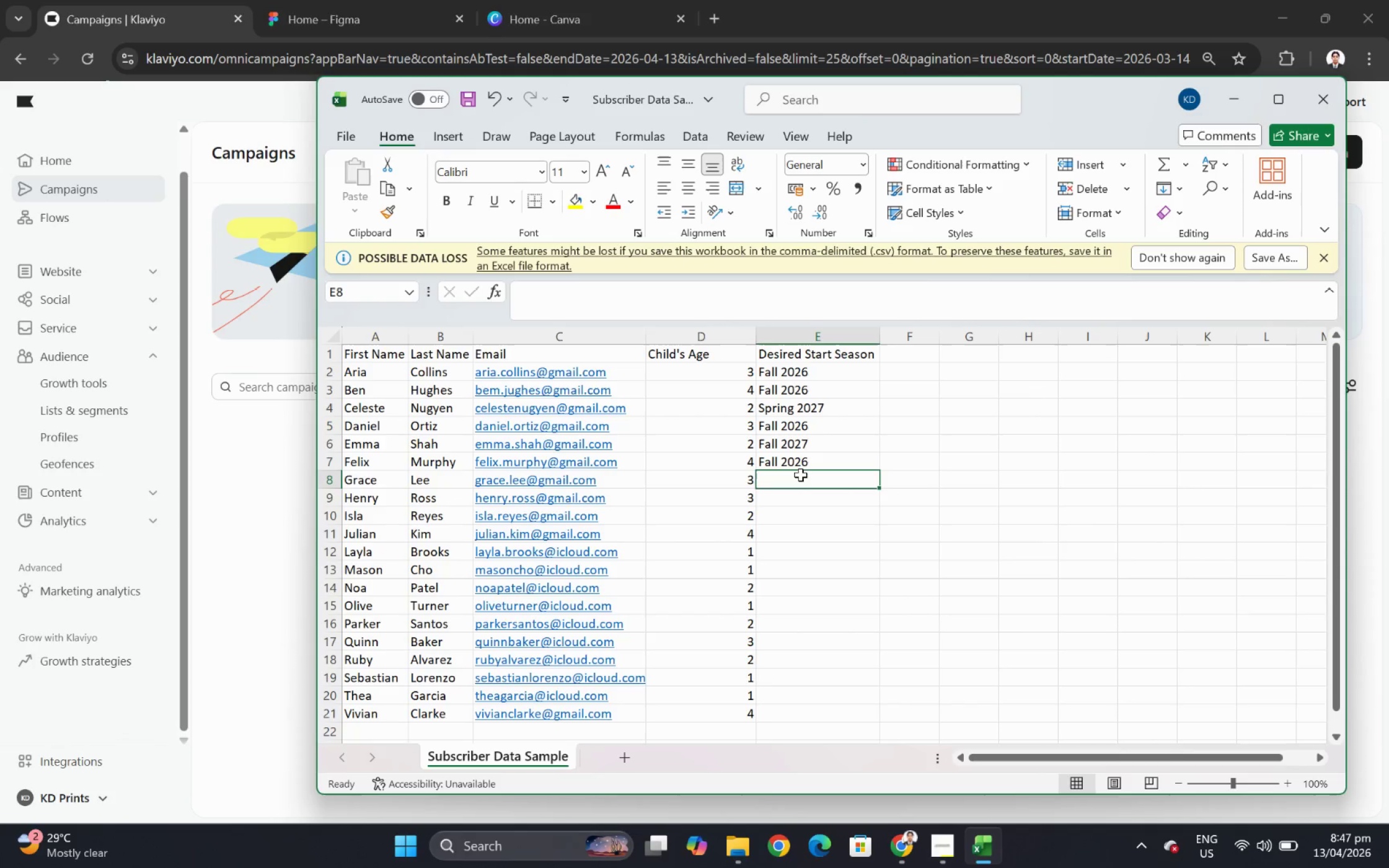 
left_click([801, 462])
 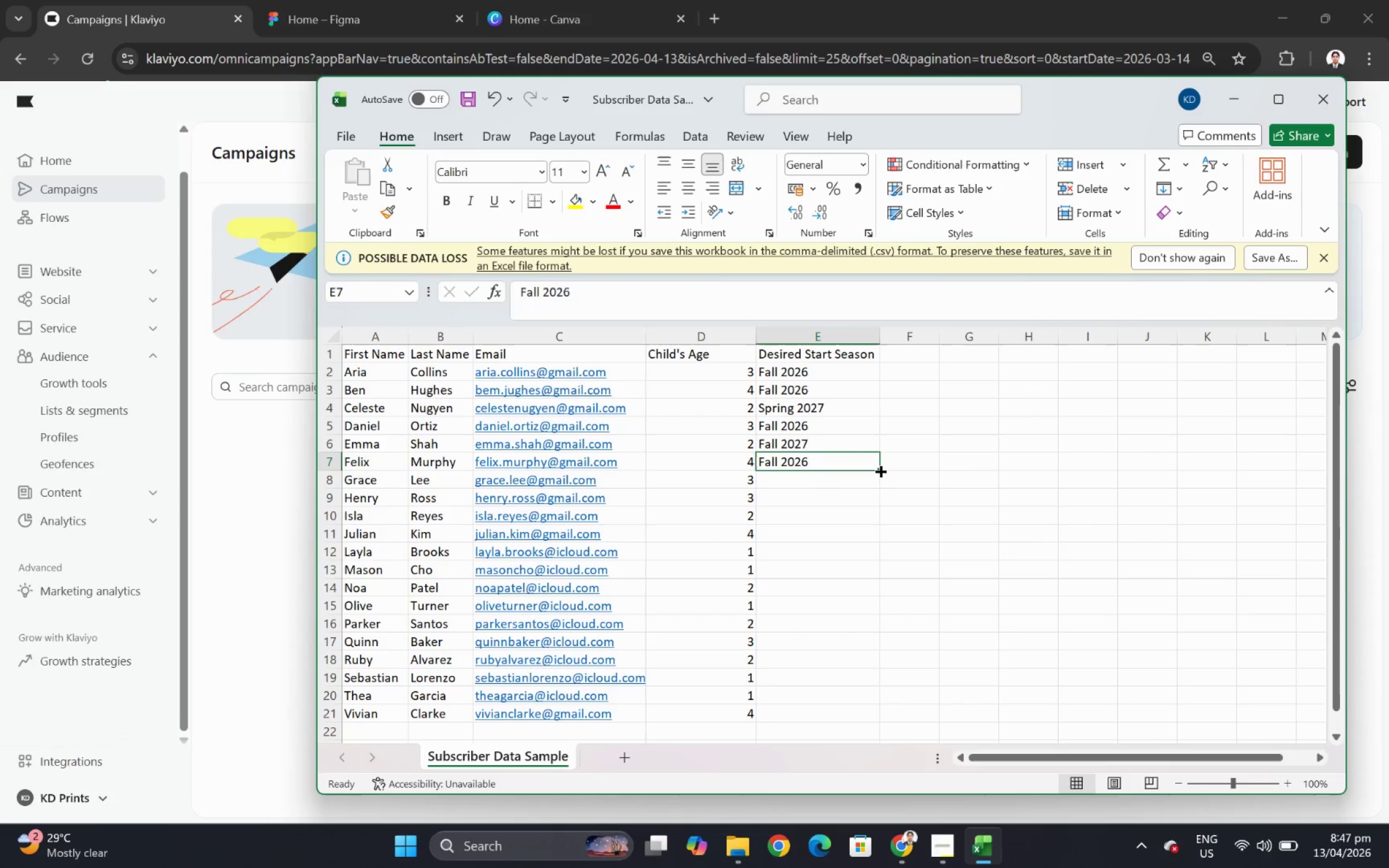 
left_click_drag(start_coordinate=[879, 470], to_coordinate=[874, 502])
 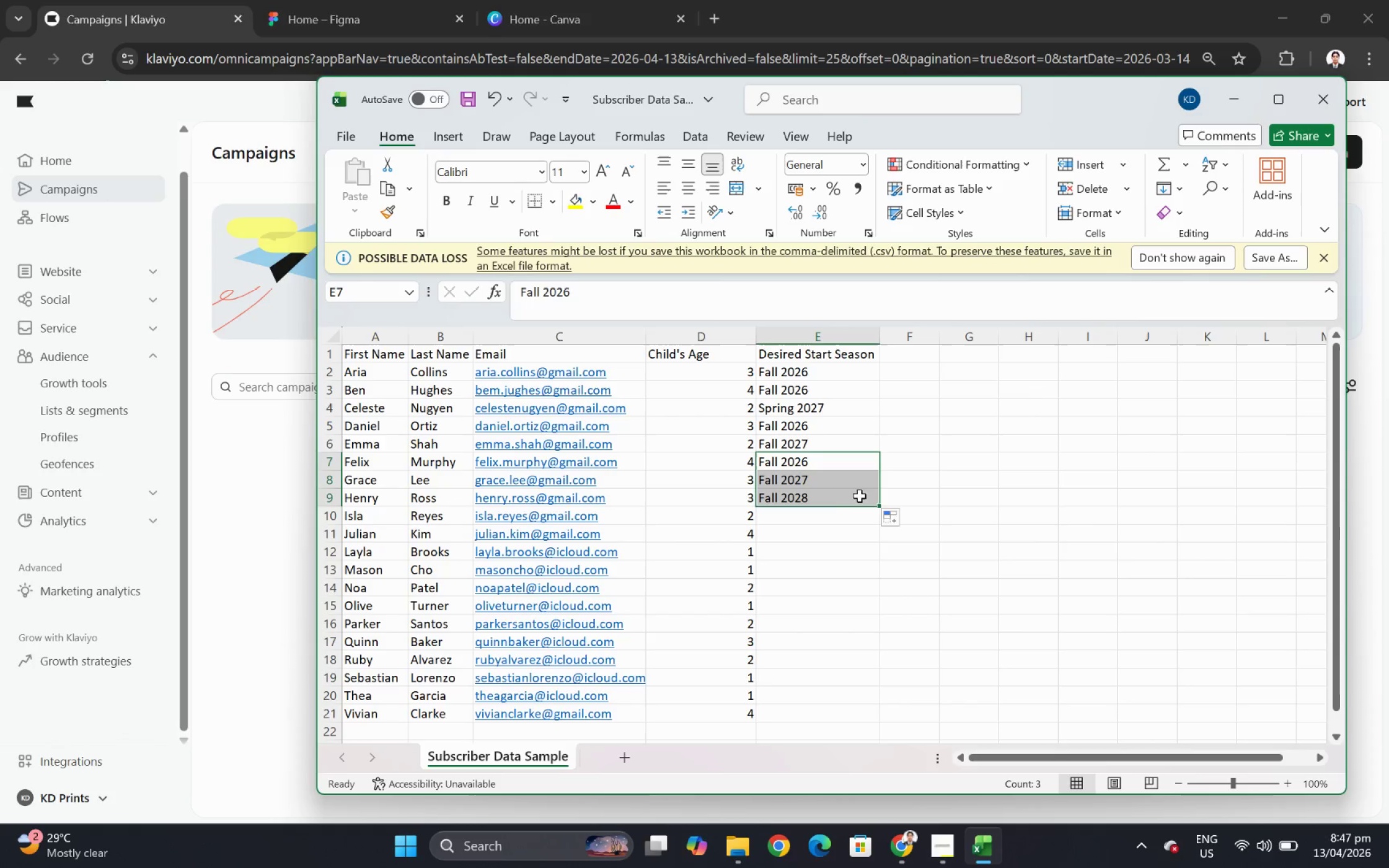 
key(Control+Z)
 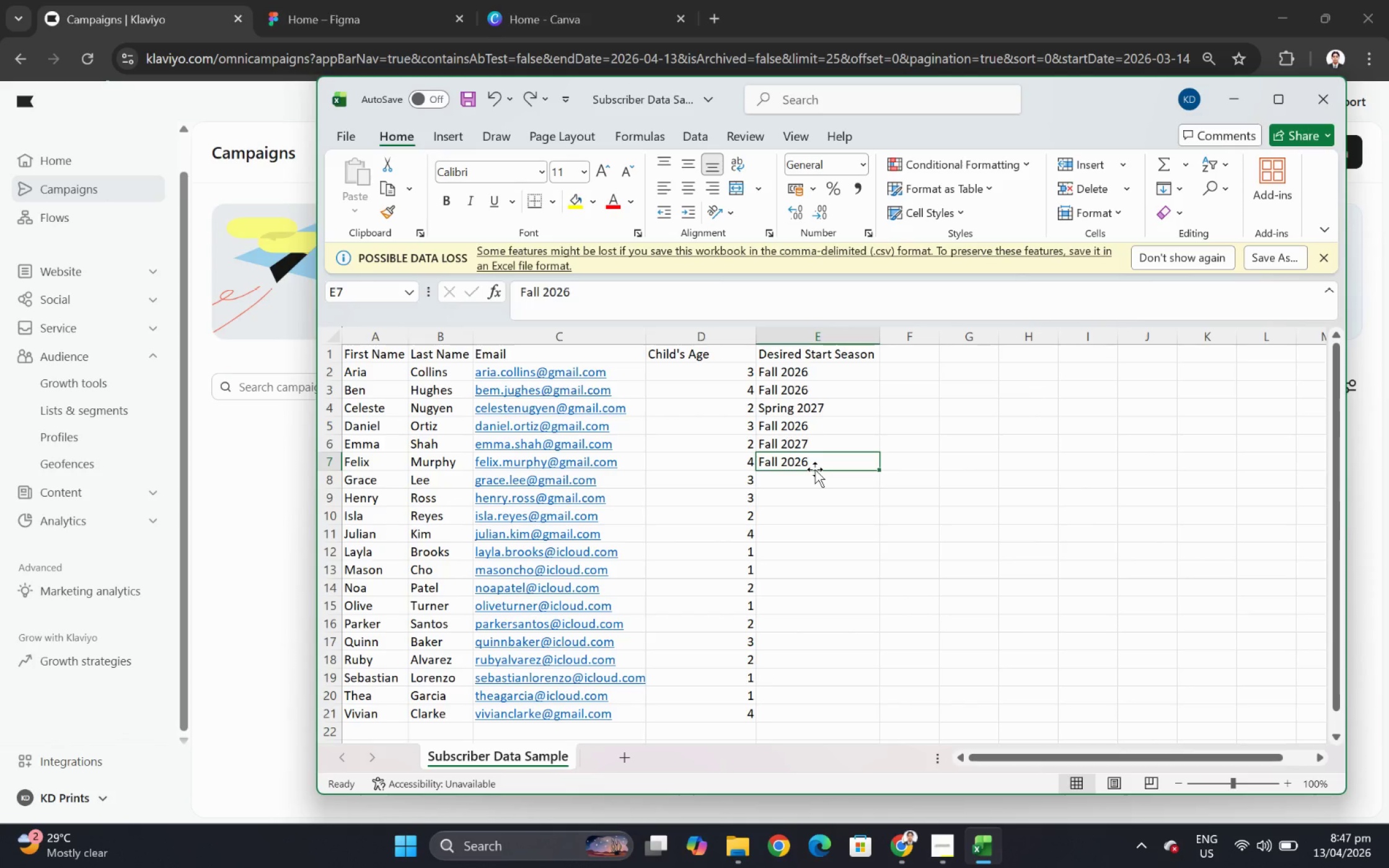 
key(Control+C)
 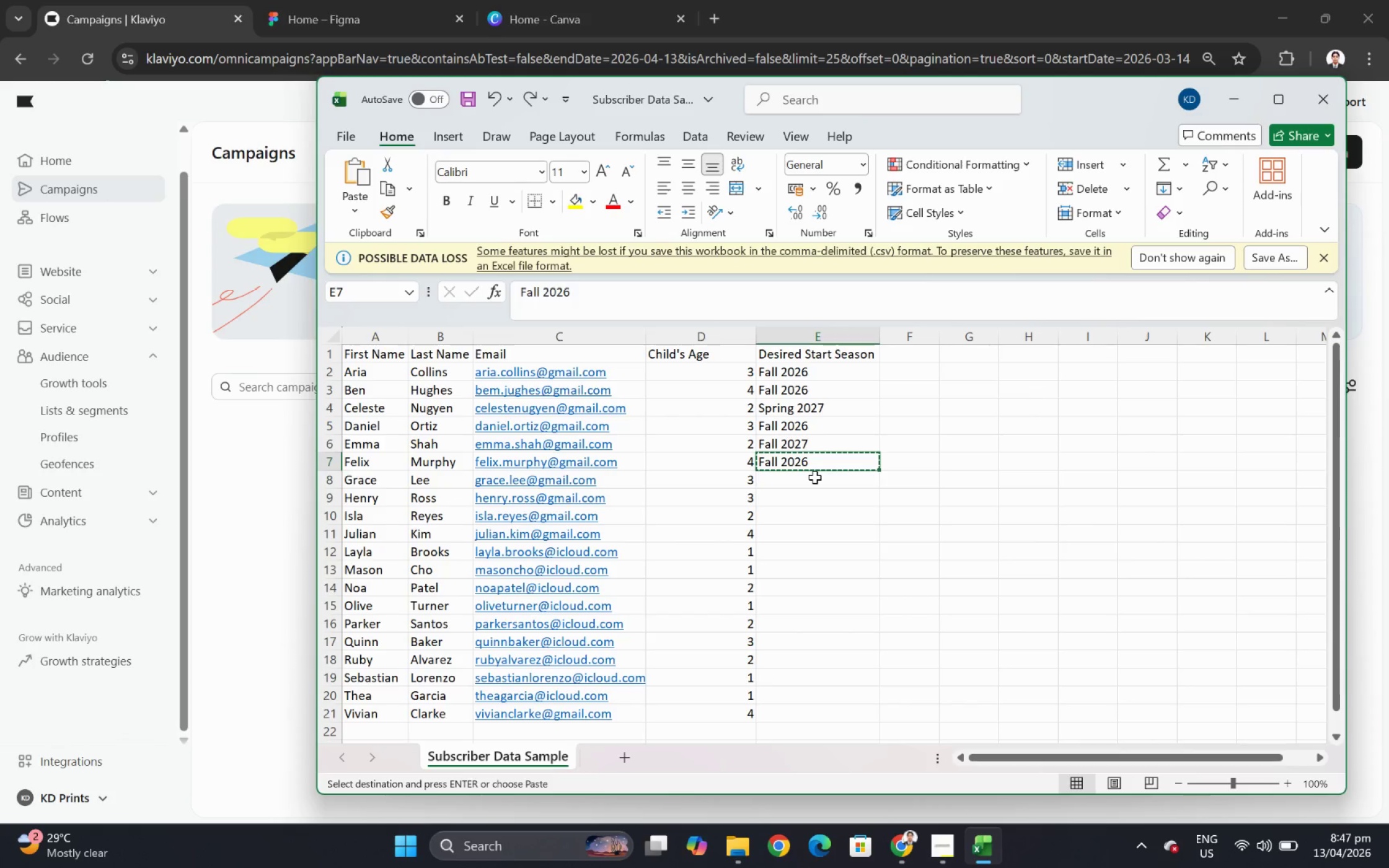 
left_click([814, 477])
 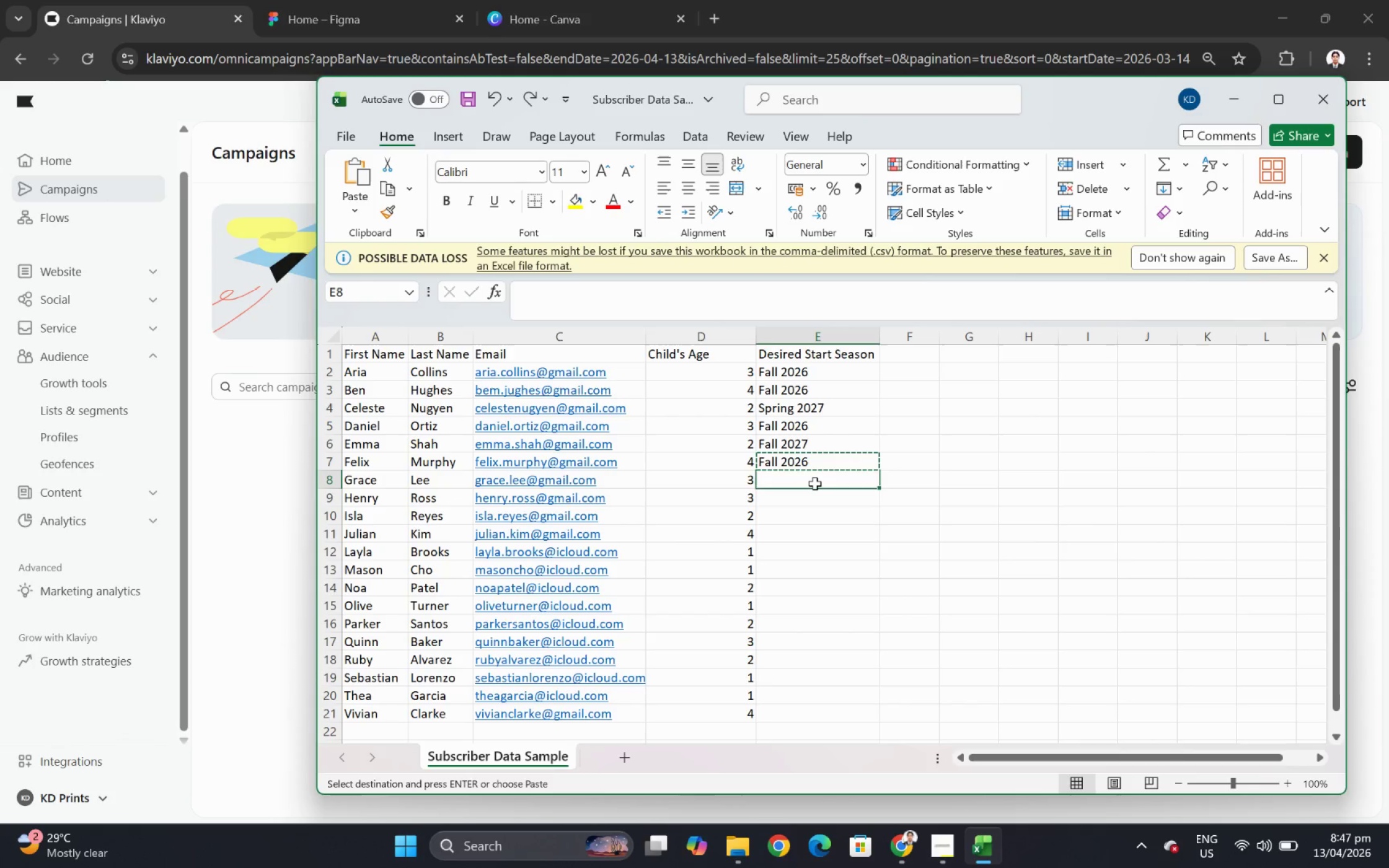 
hold_key(key=ShiftLeft, duration=0.47)
left_click([813, 498])
 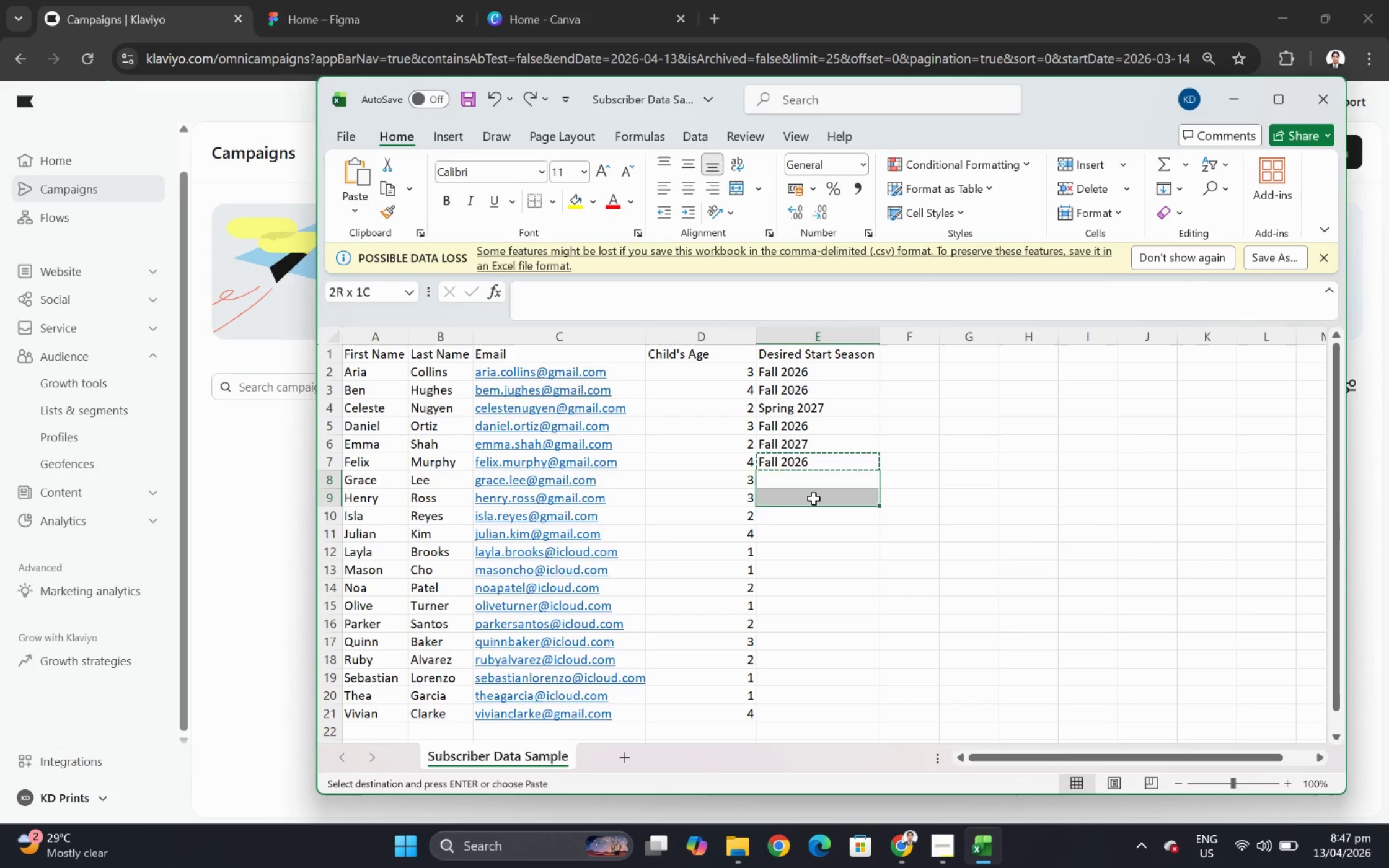 
key(Control+V)
 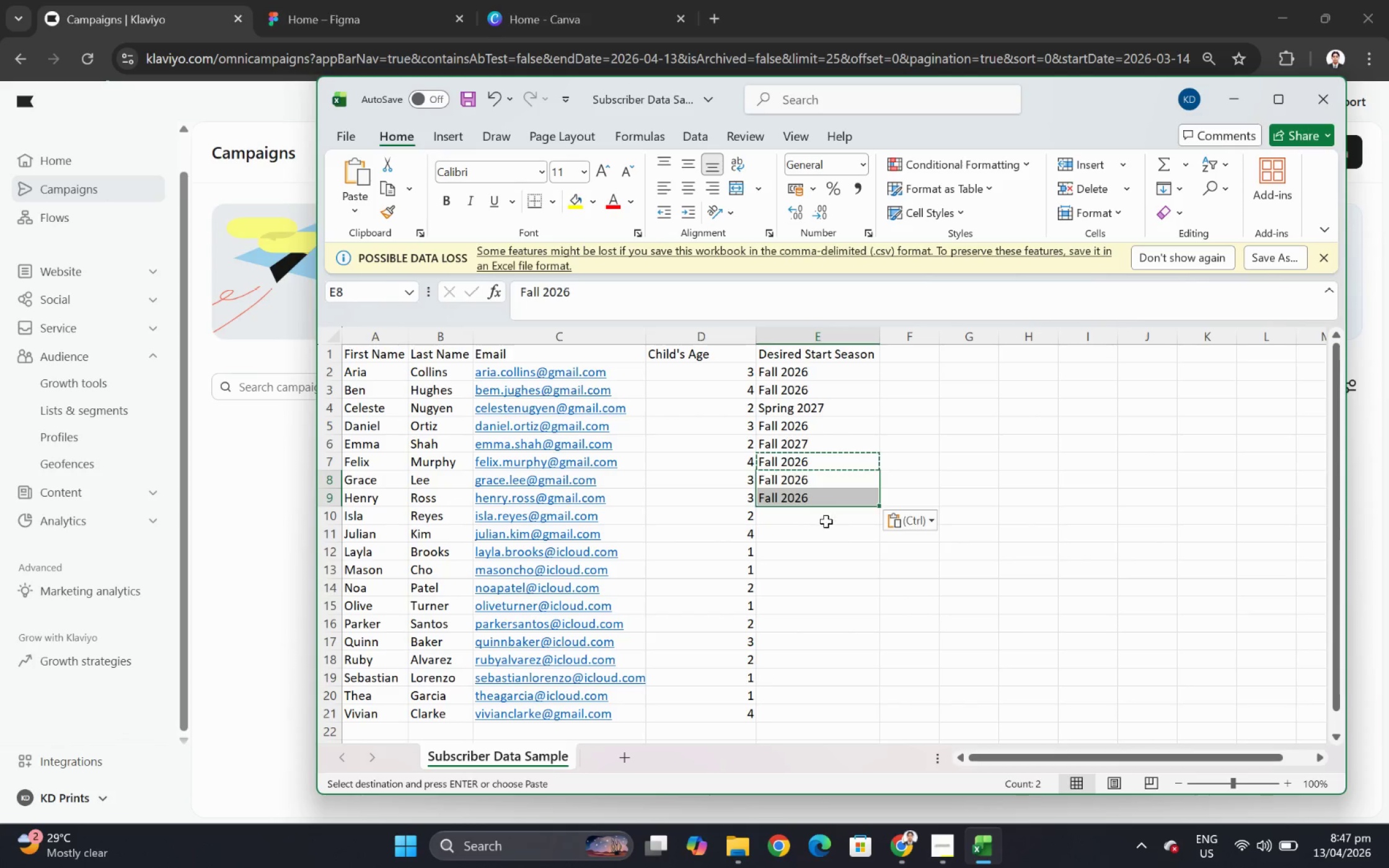 
left_click([826, 521])
 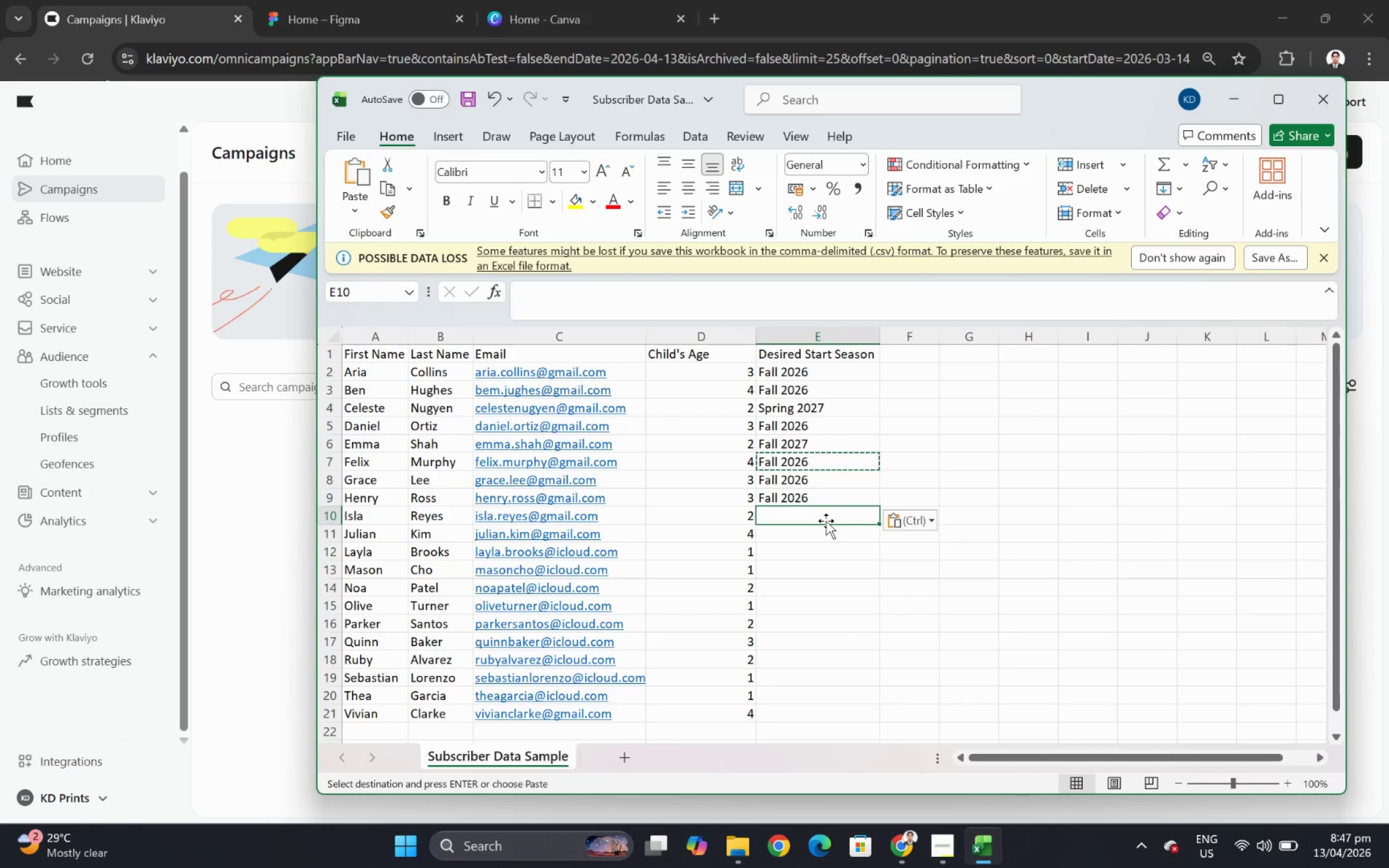 
key(Escape)
 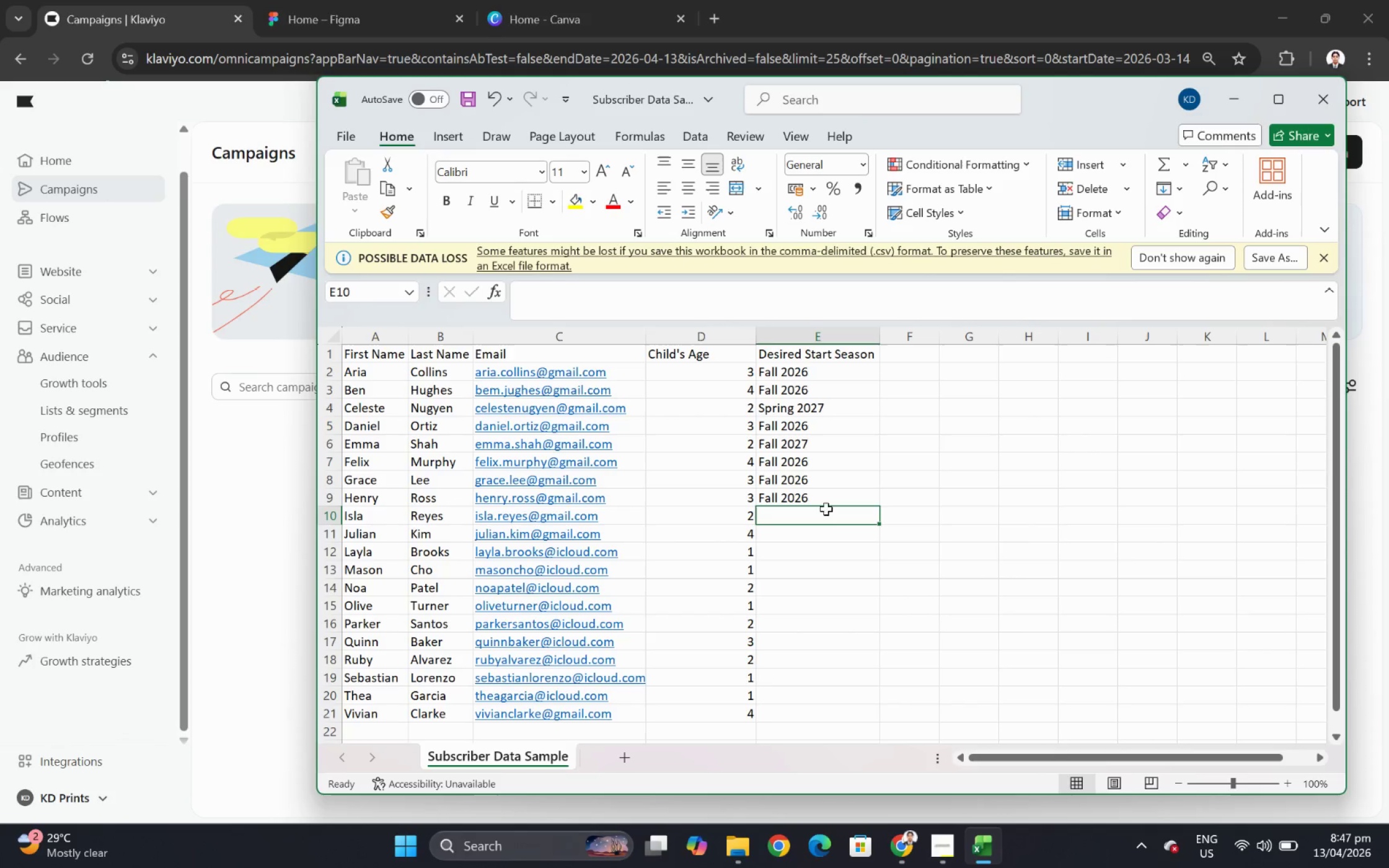 
left_click([826, 498])
 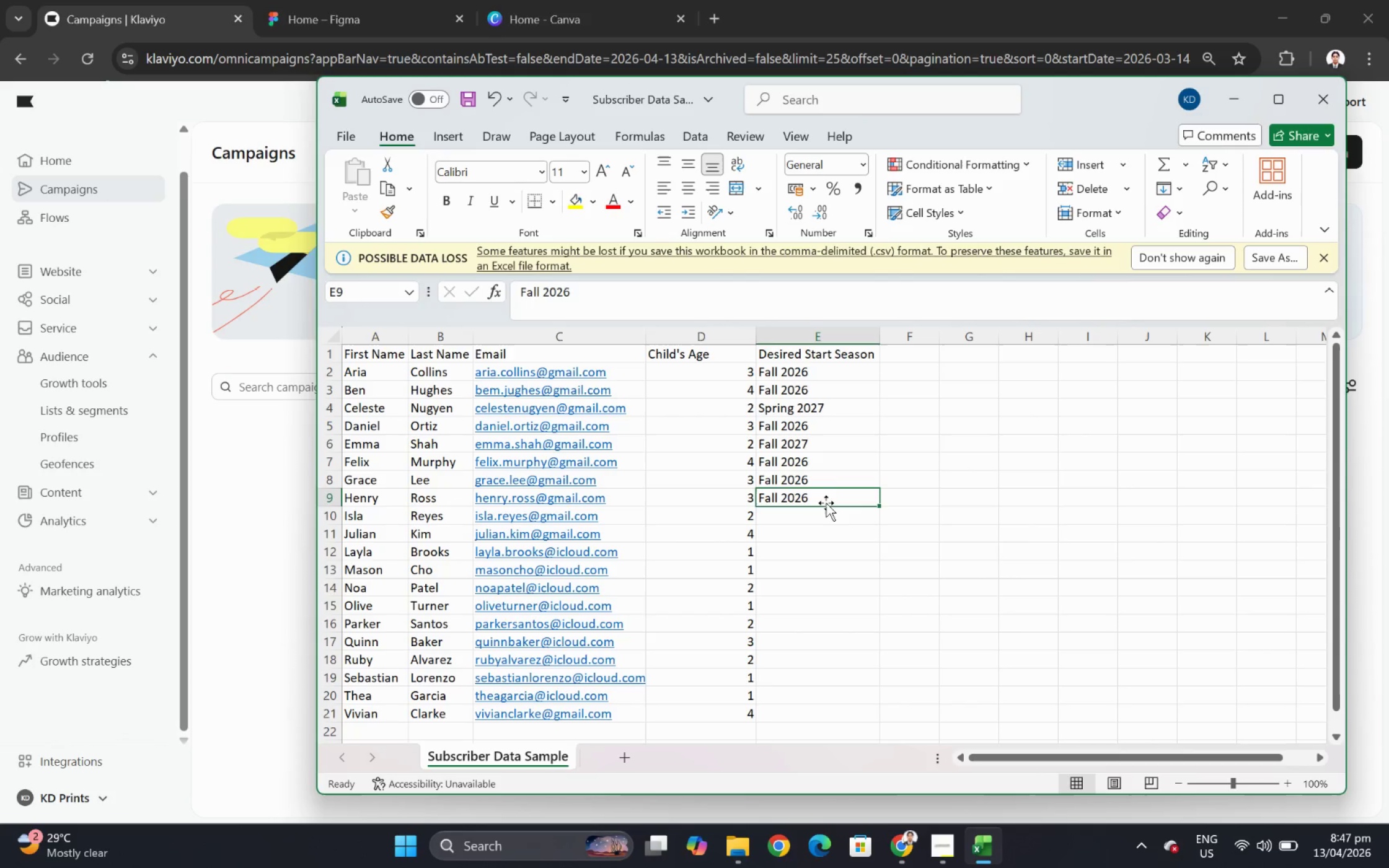 
left_click([826, 513])
 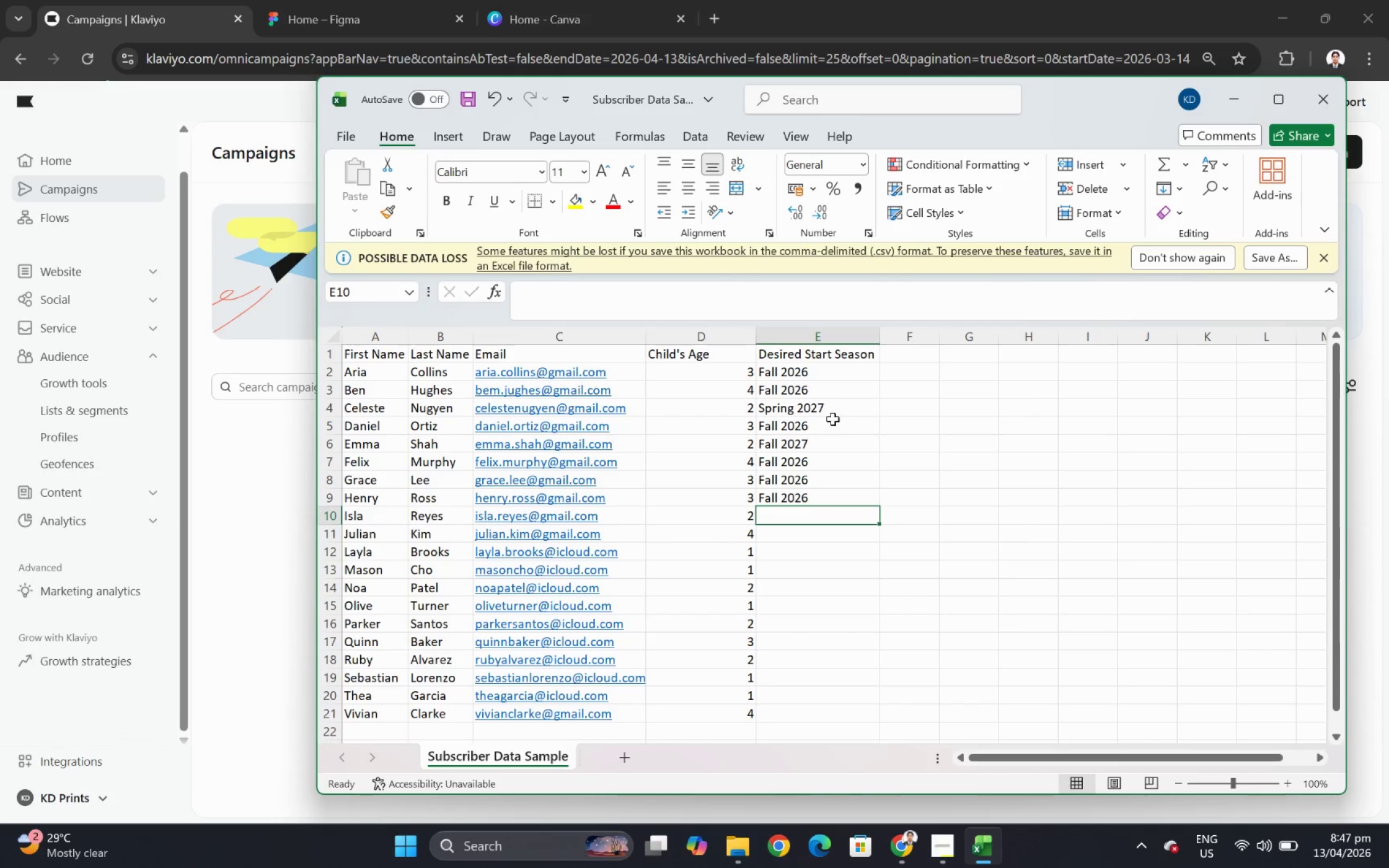 
left_click([833, 414])
 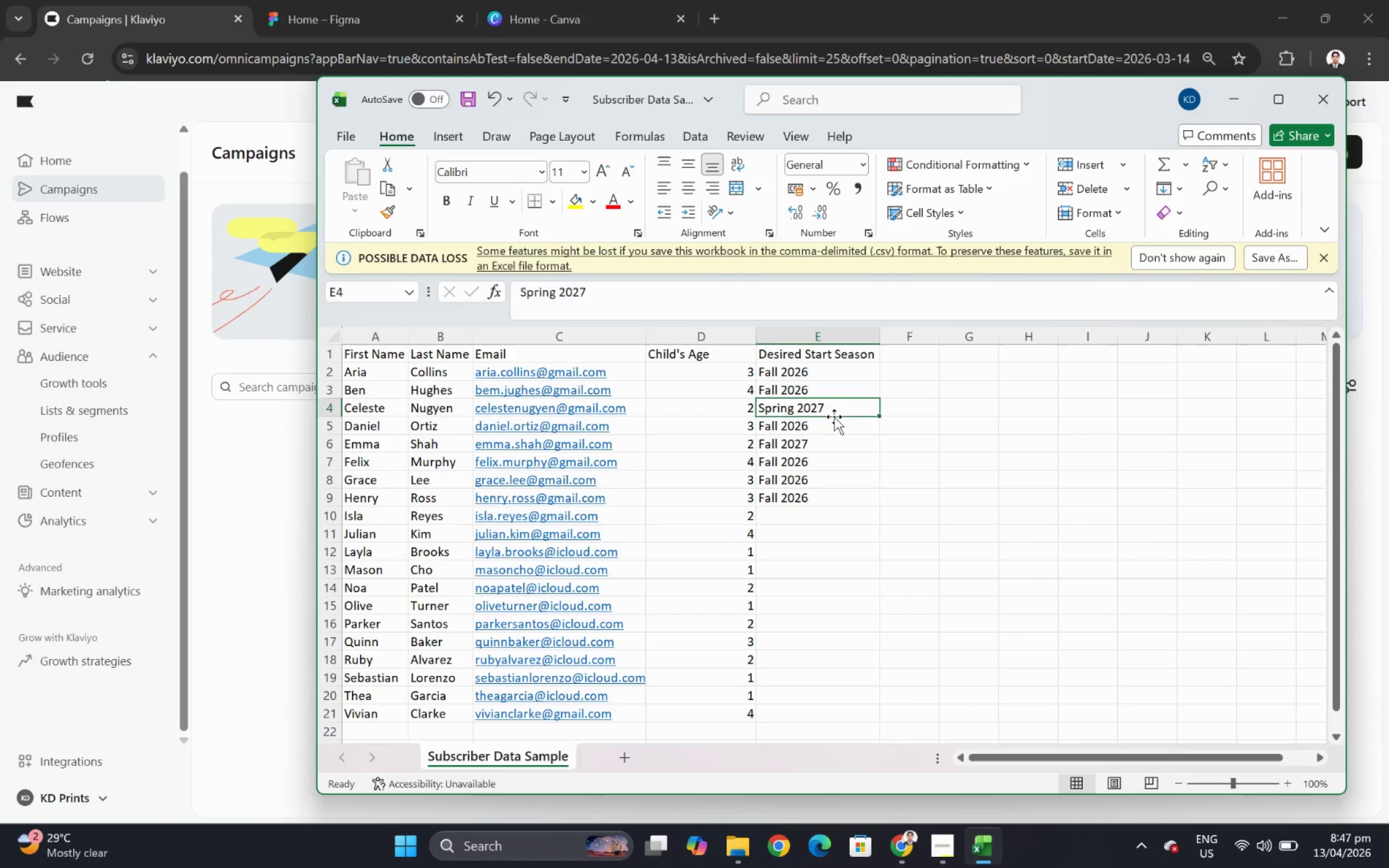 
key(Control+C)
 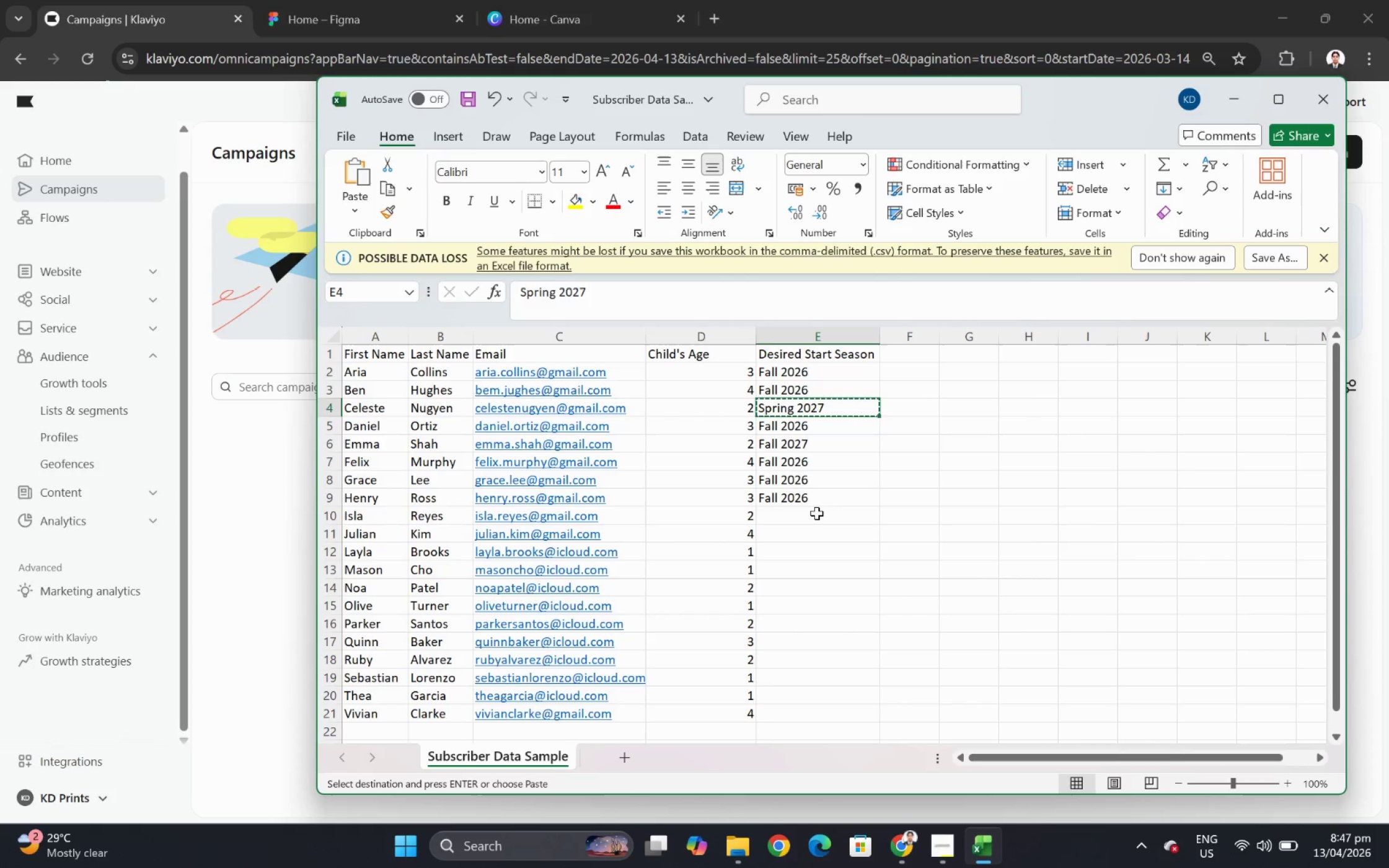 
left_click([816, 516])
 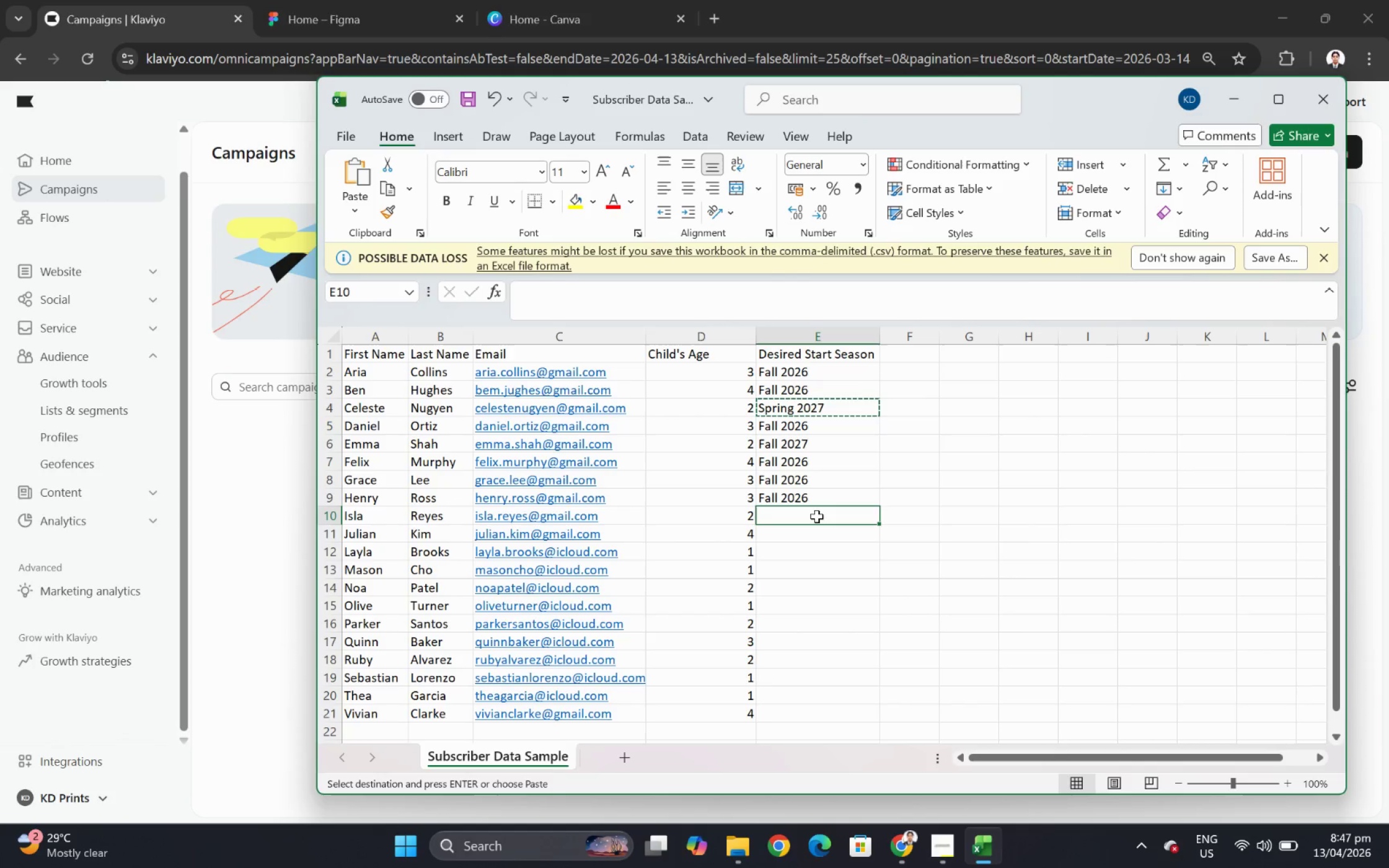 
key(Control+V)
 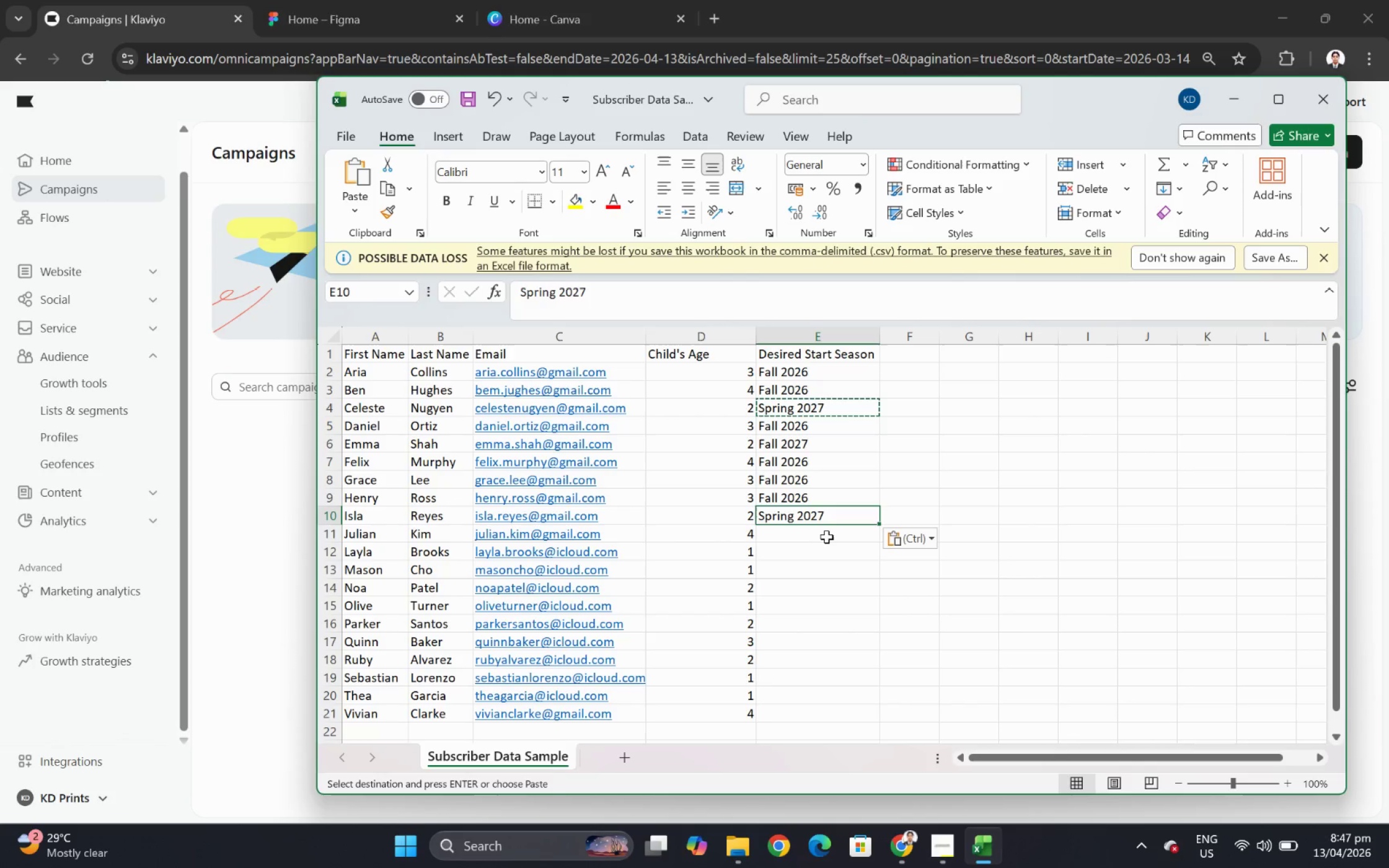 
key(Escape)
 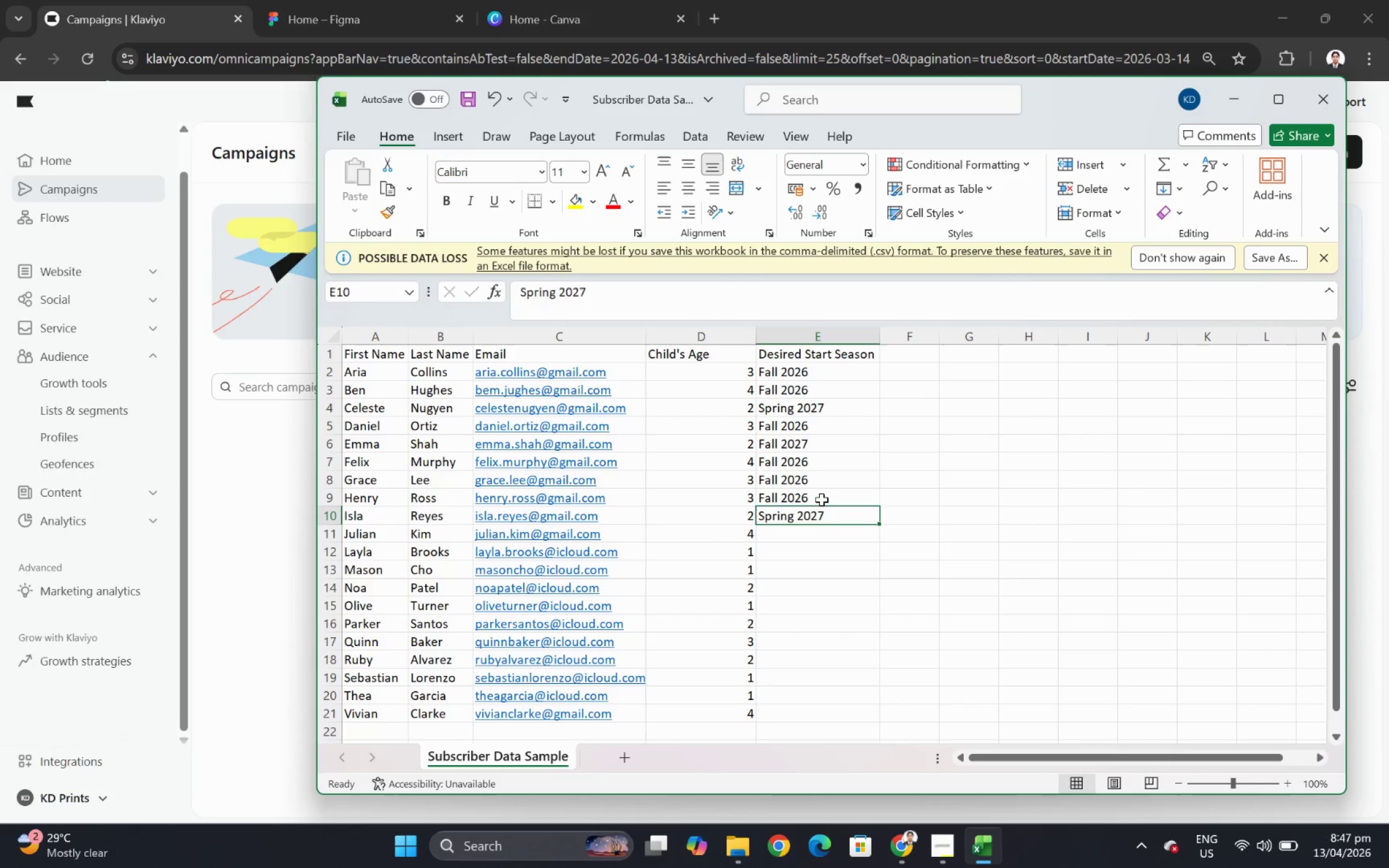 
left_click([821, 499])
 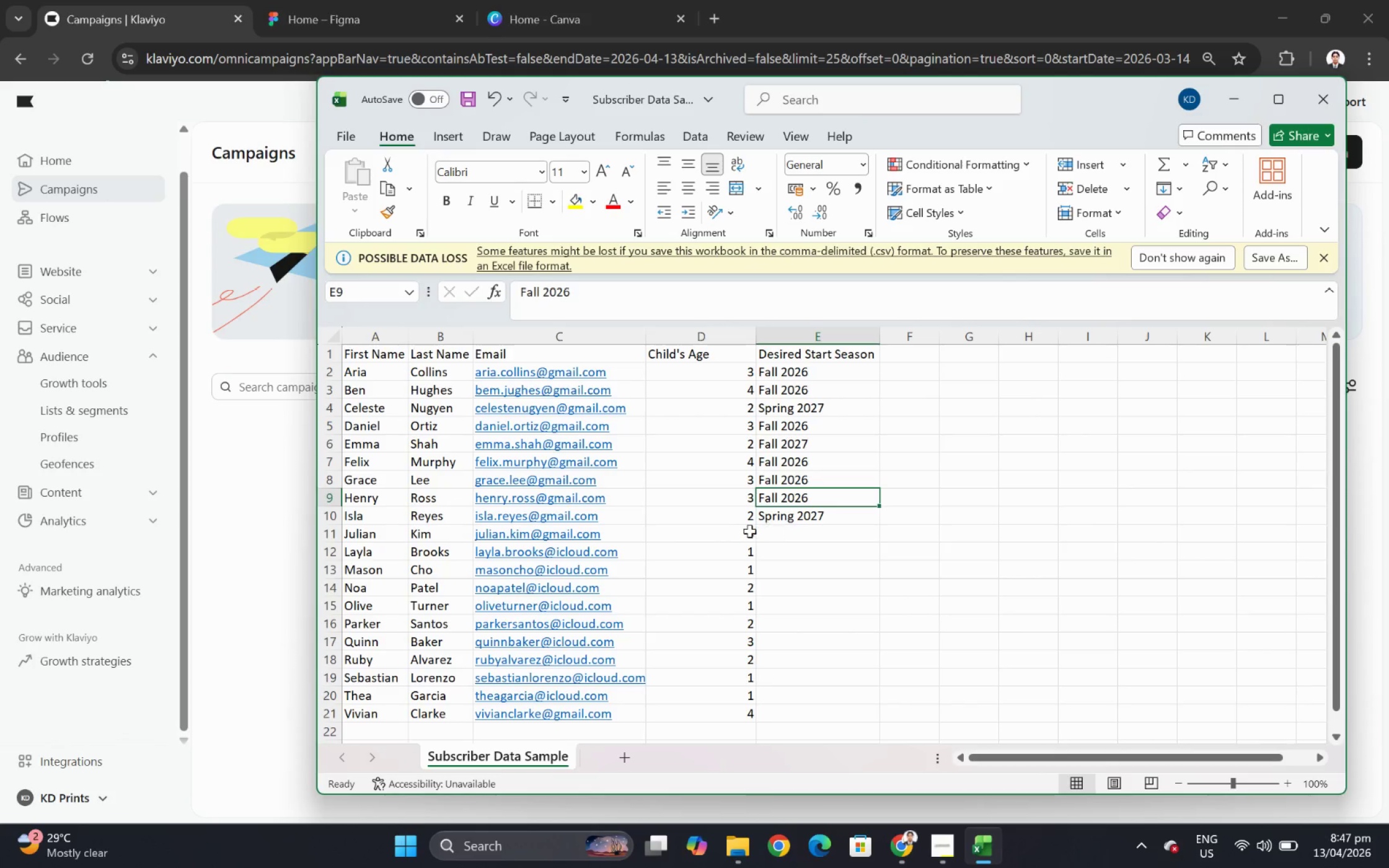 
left_click([747, 532])
 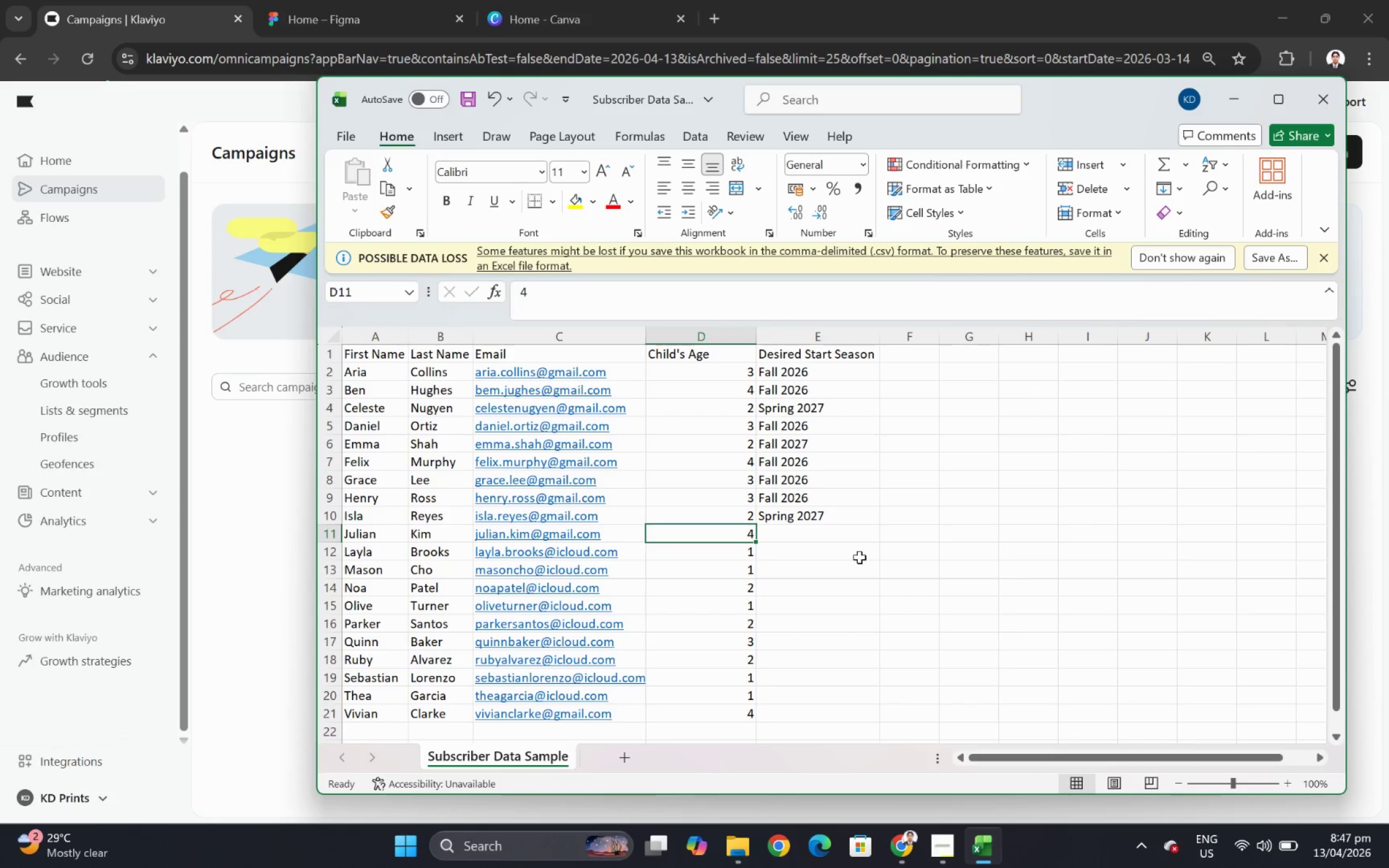 
key(3)
 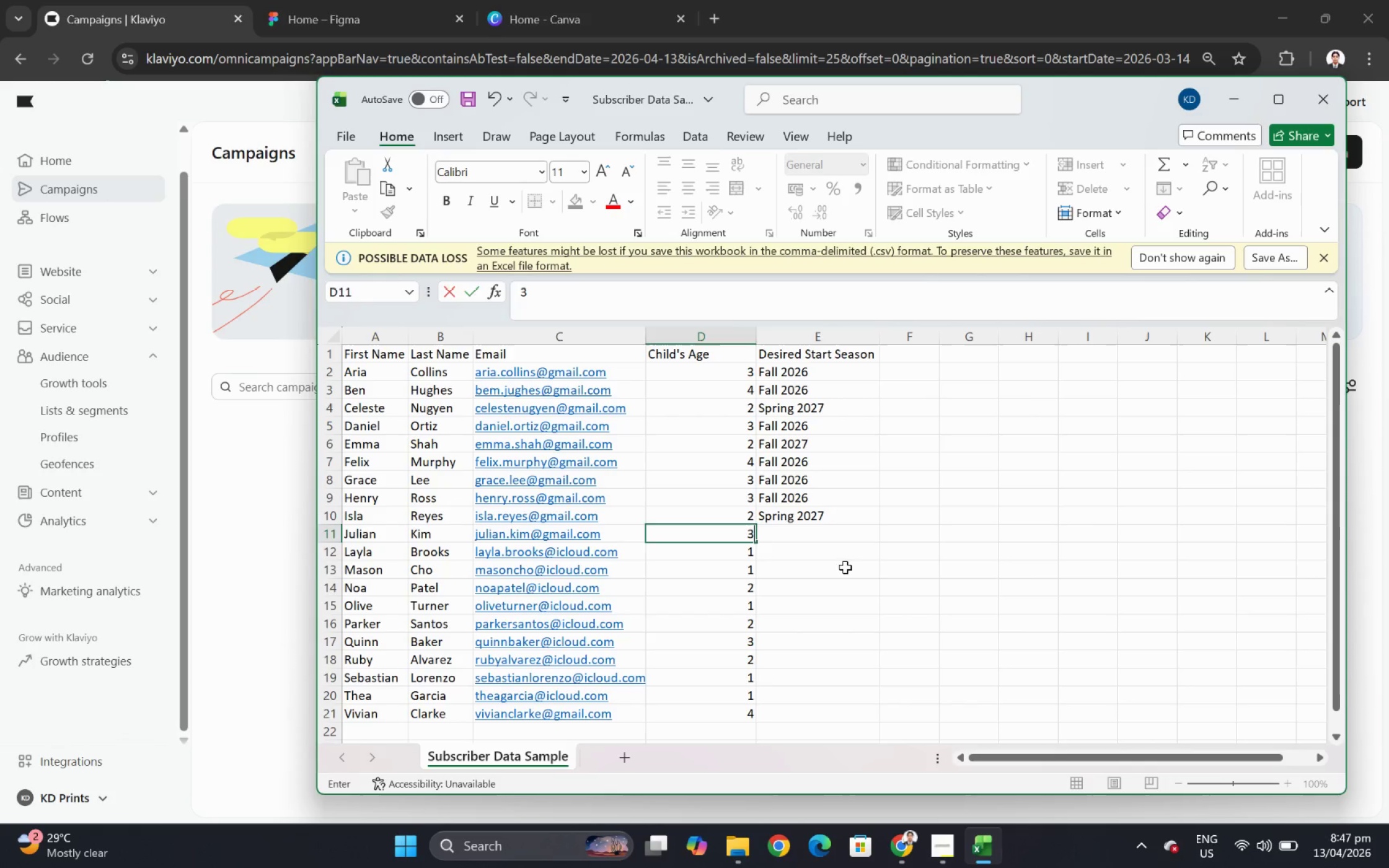 
left_click([845, 567])
 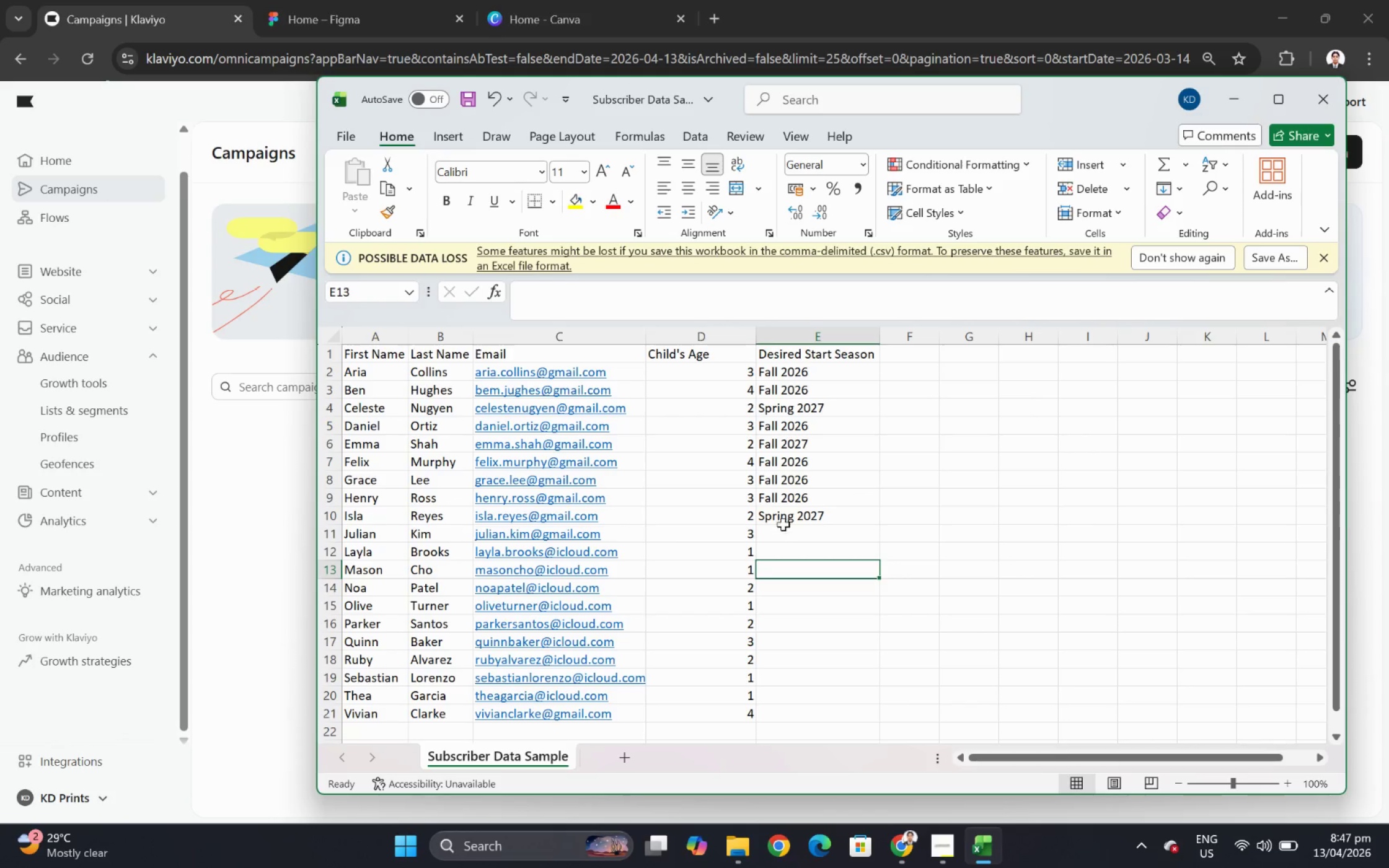 
left_click([823, 482])
 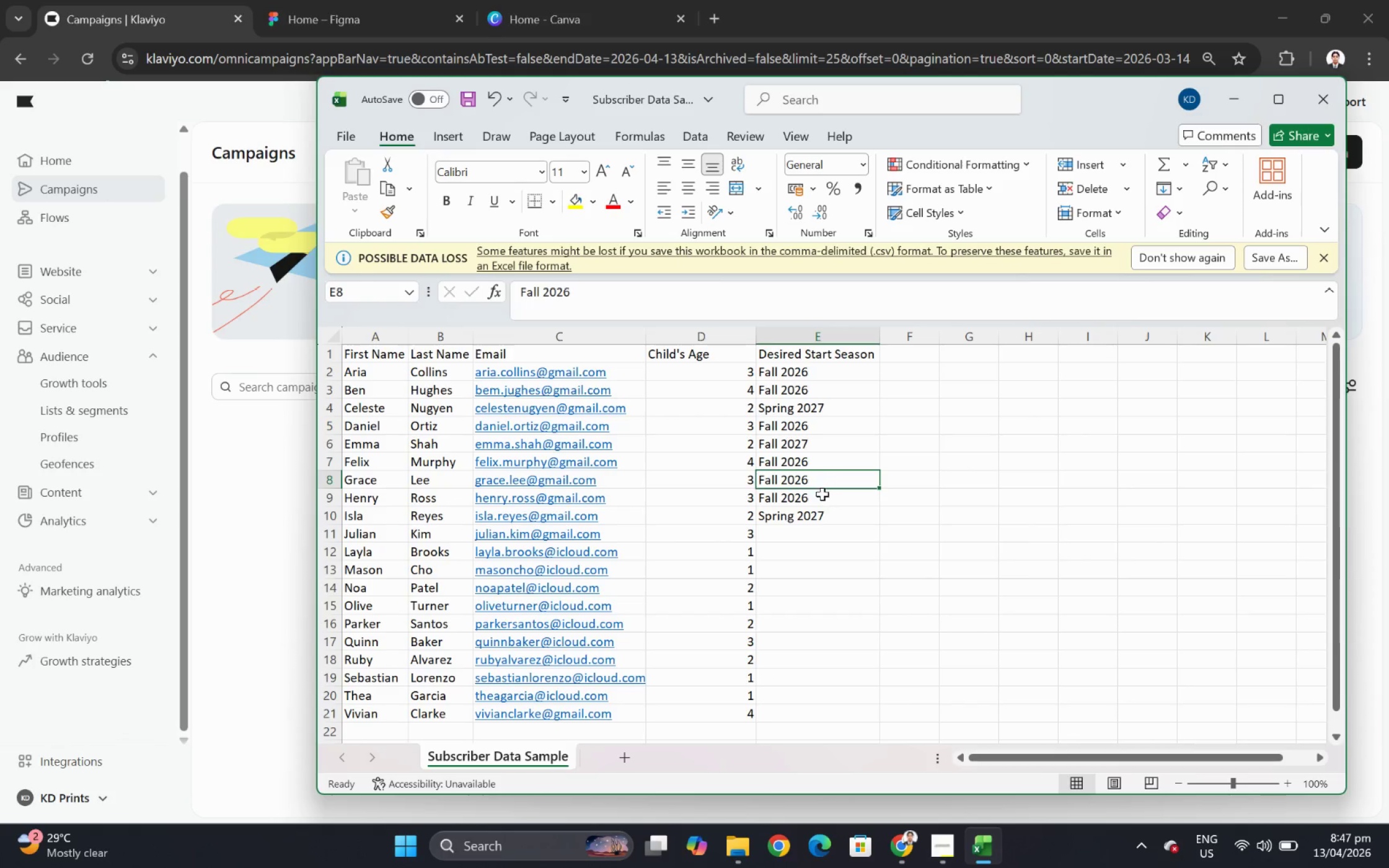 
key(Control+C)
 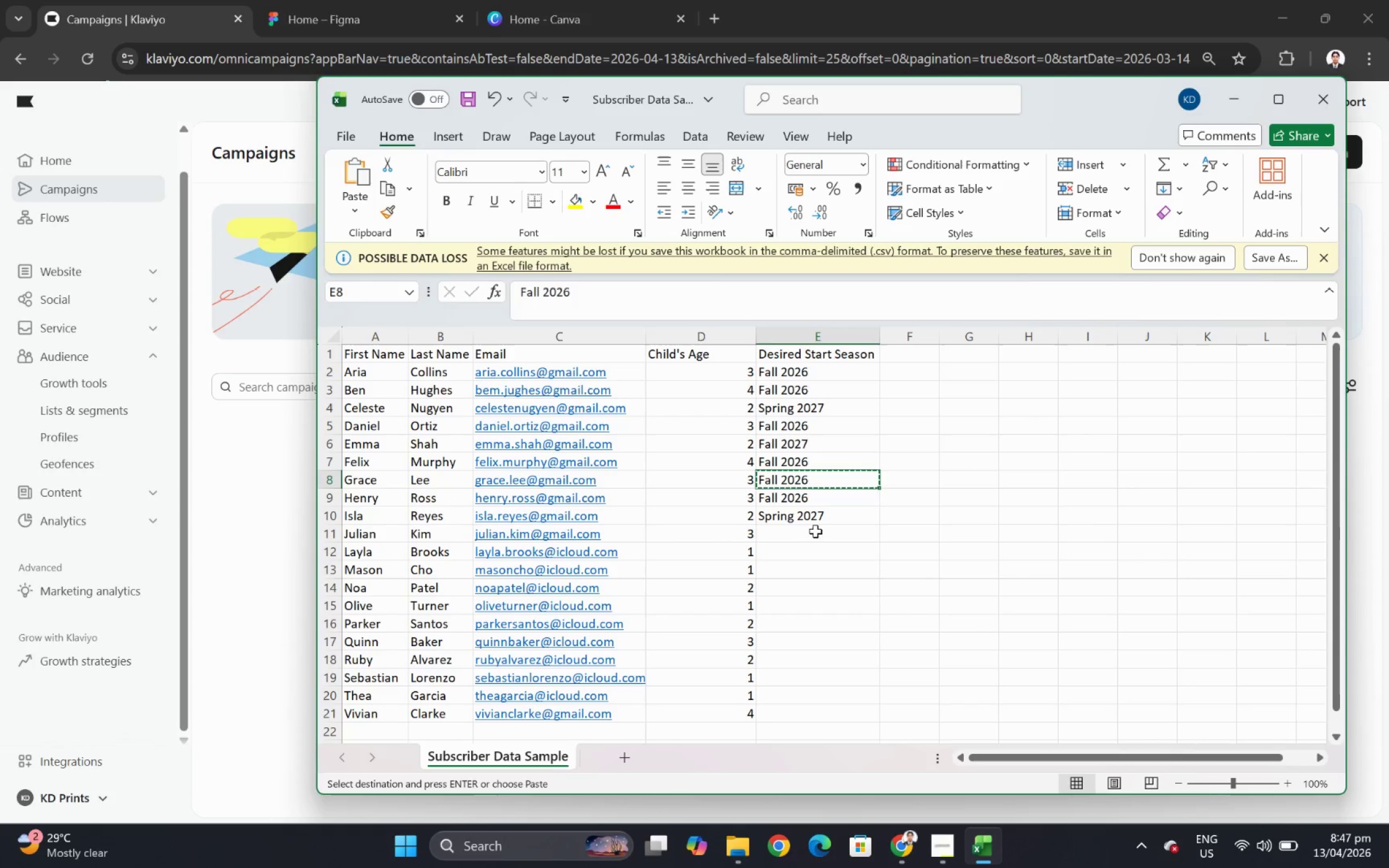 
left_click([816, 534])
 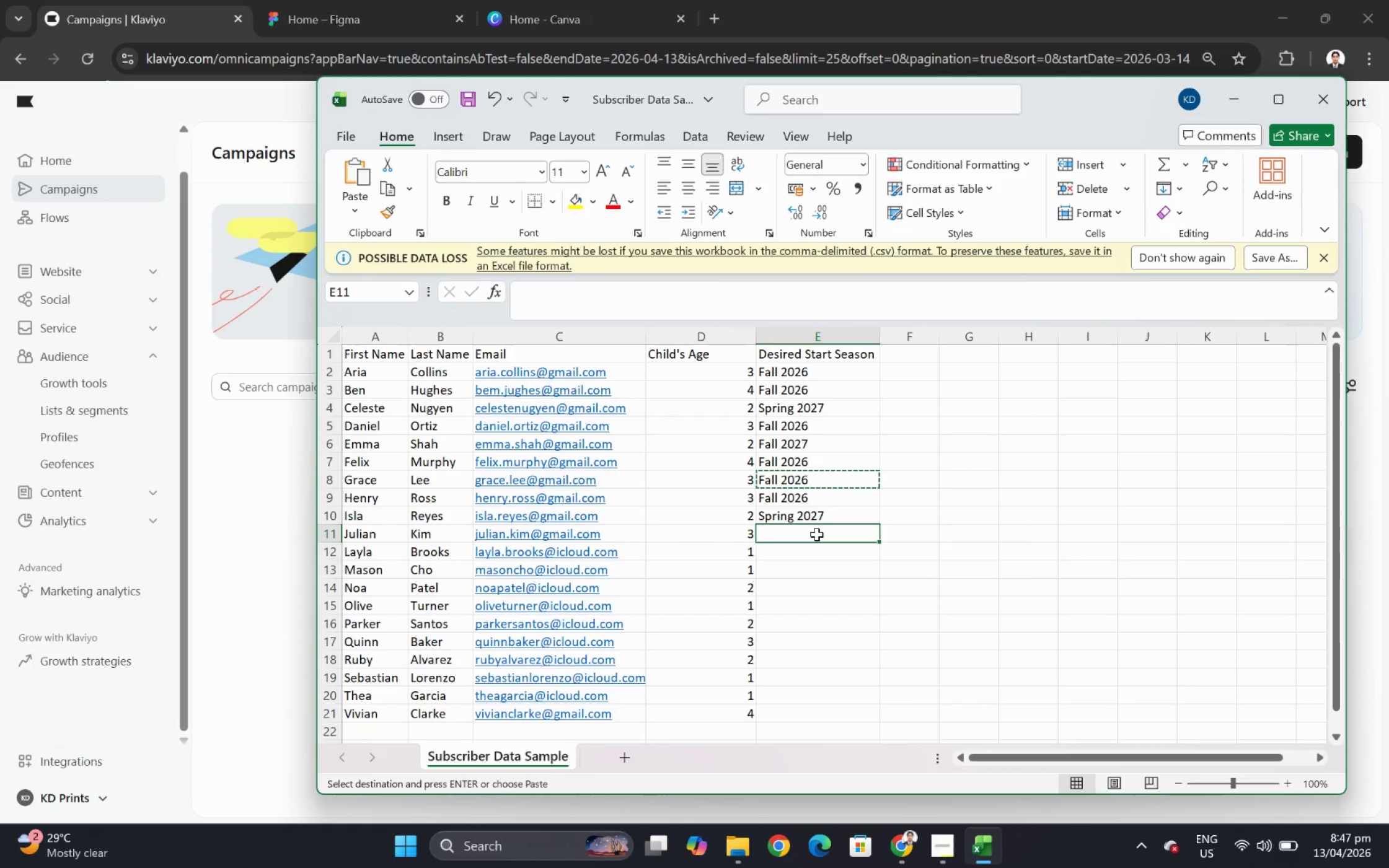 
key(Control+V)
 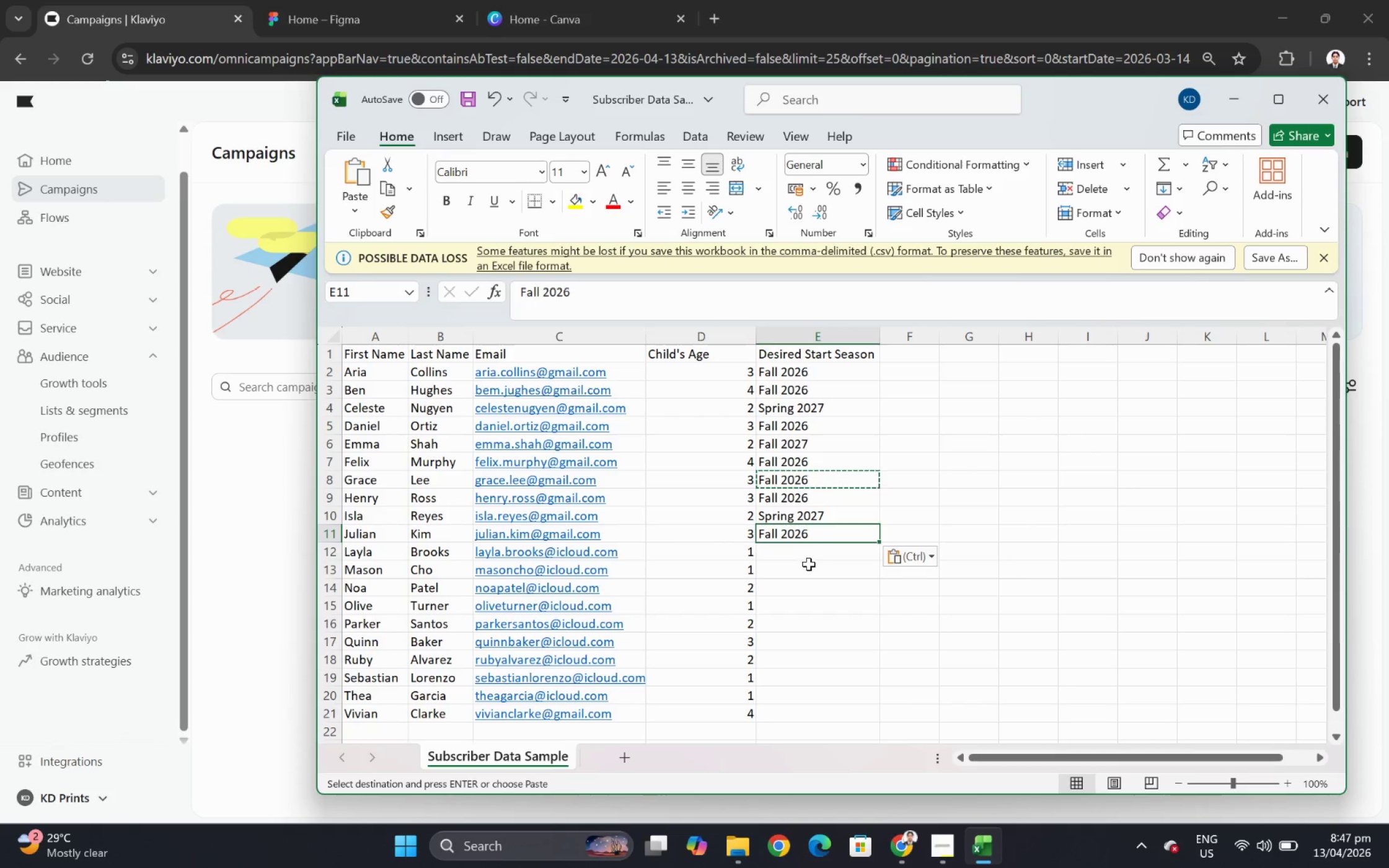 
left_click([808, 564])
 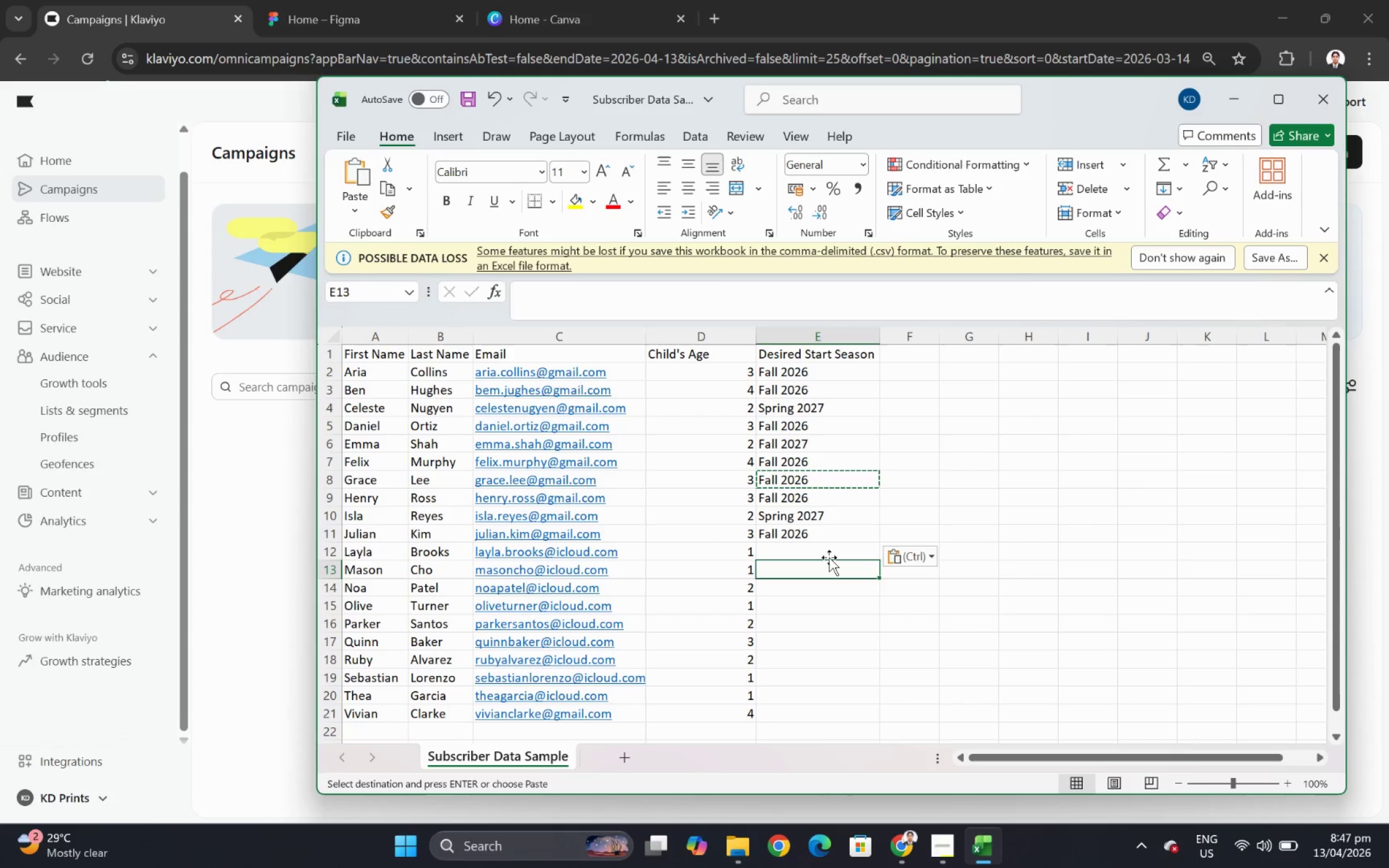 
key(Escape)
 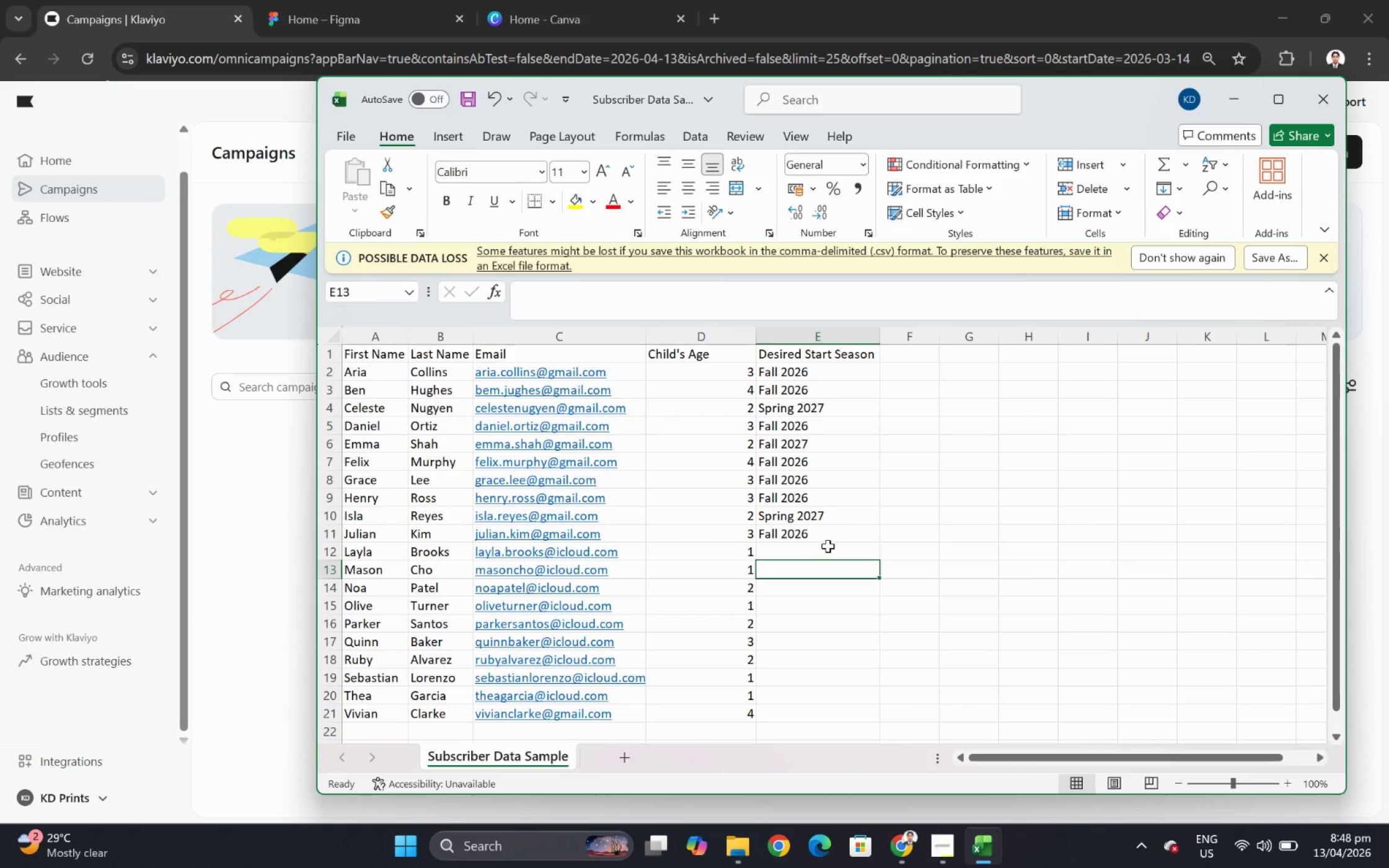 
scroll: coordinate [827, 546], scroll_direction: down, amount: 1.0
 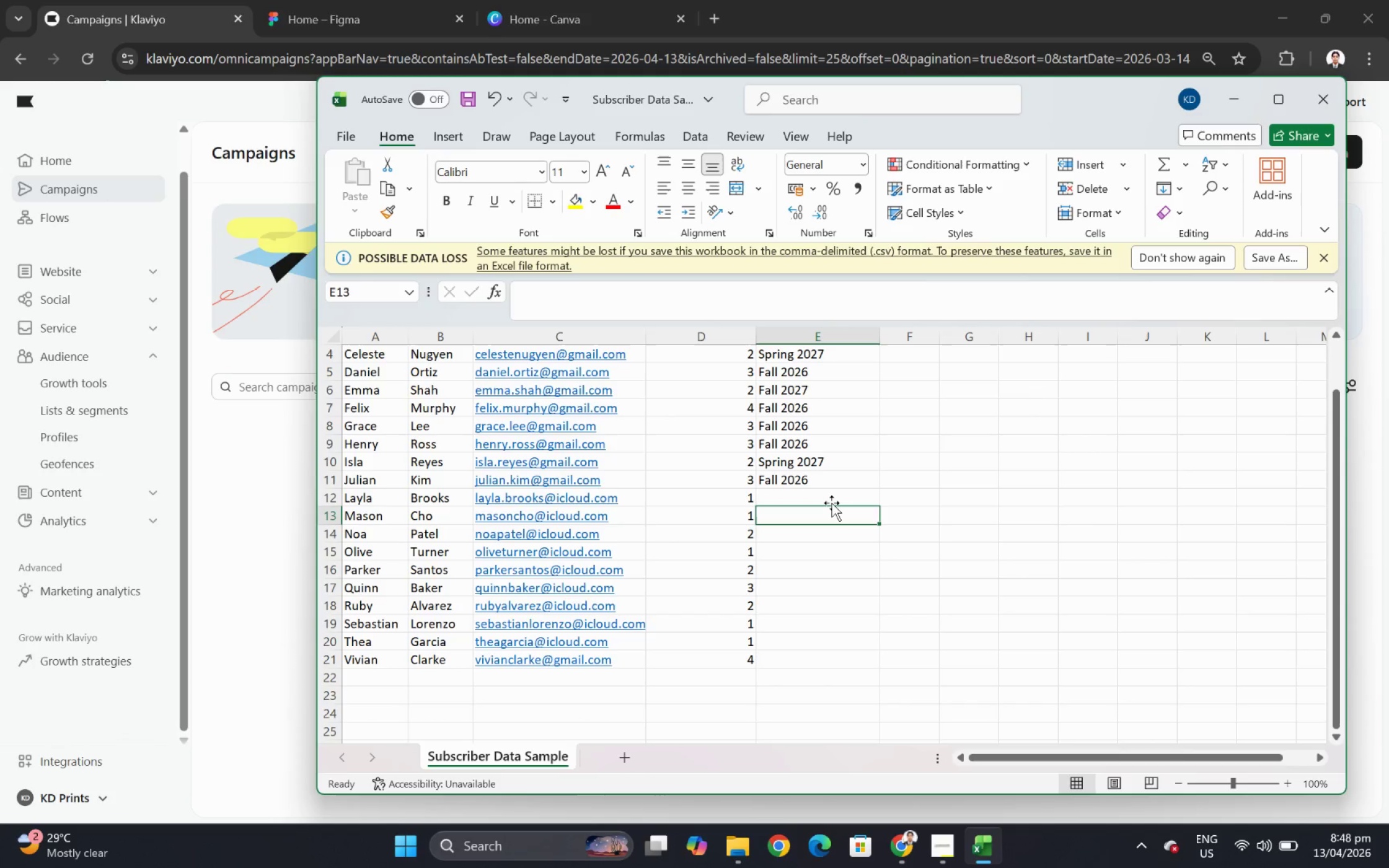 
left_click([831, 499])
 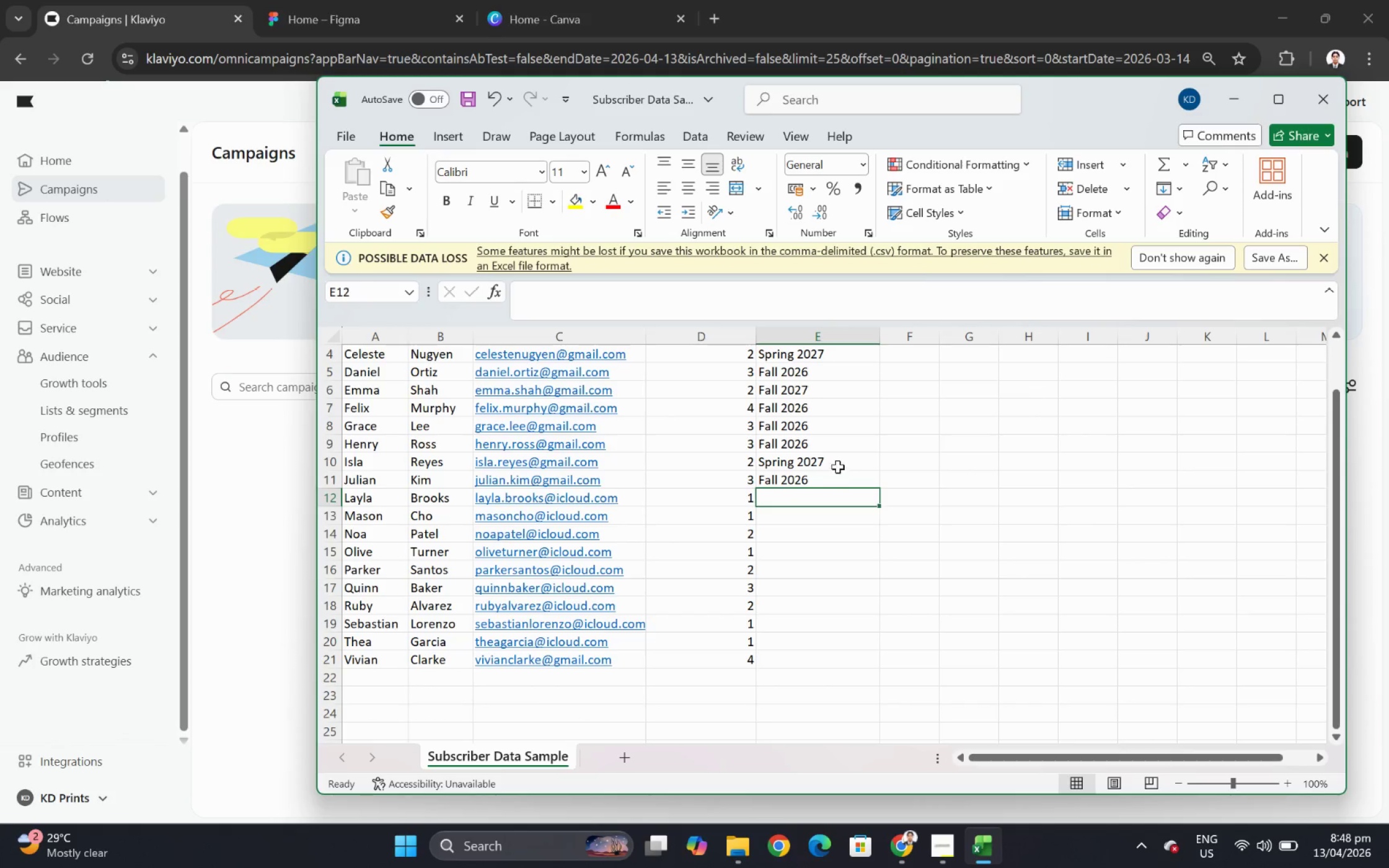 
left_click([839, 462])
 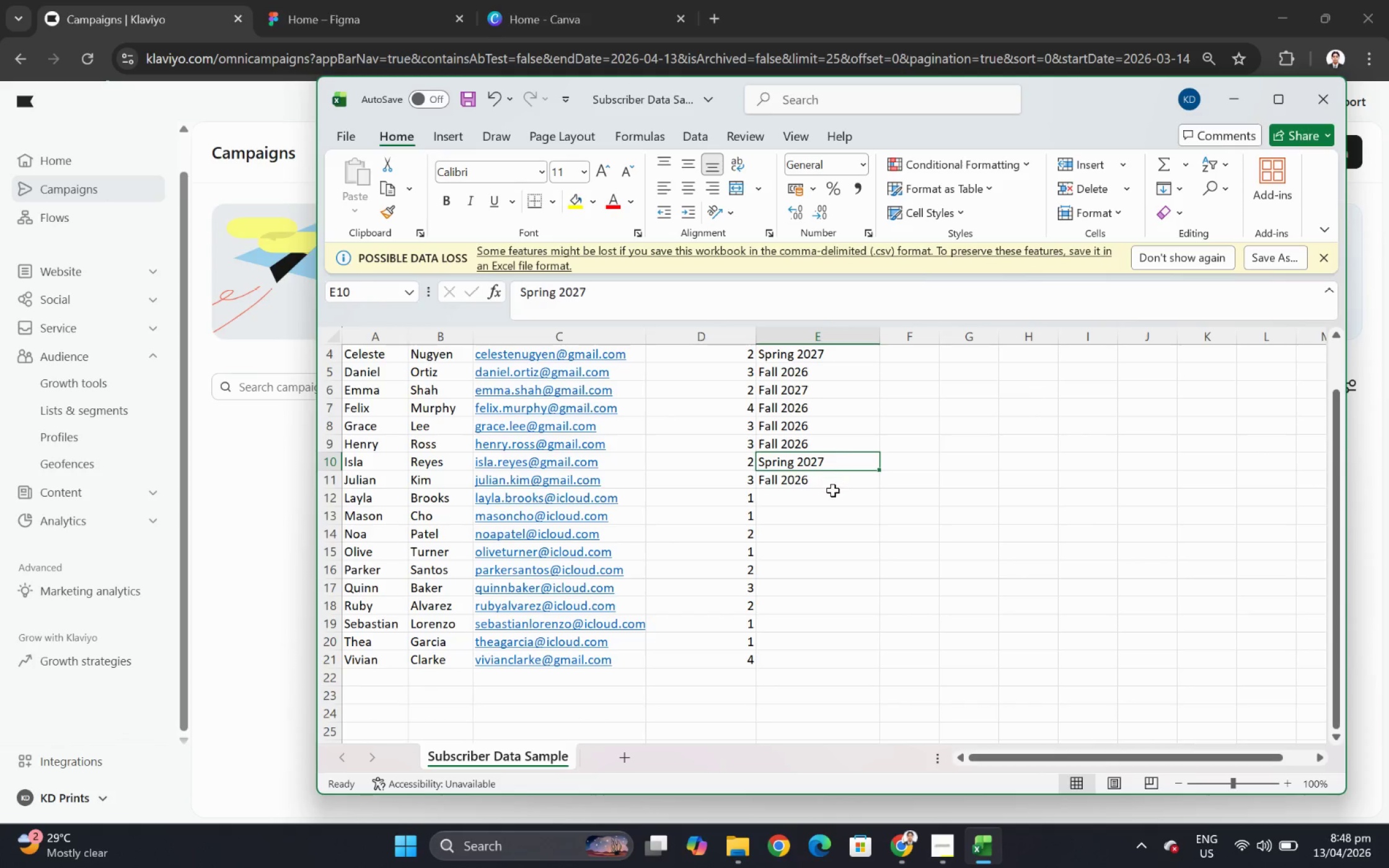 
hold_key(key=ControlLeft, duration=1.51)
 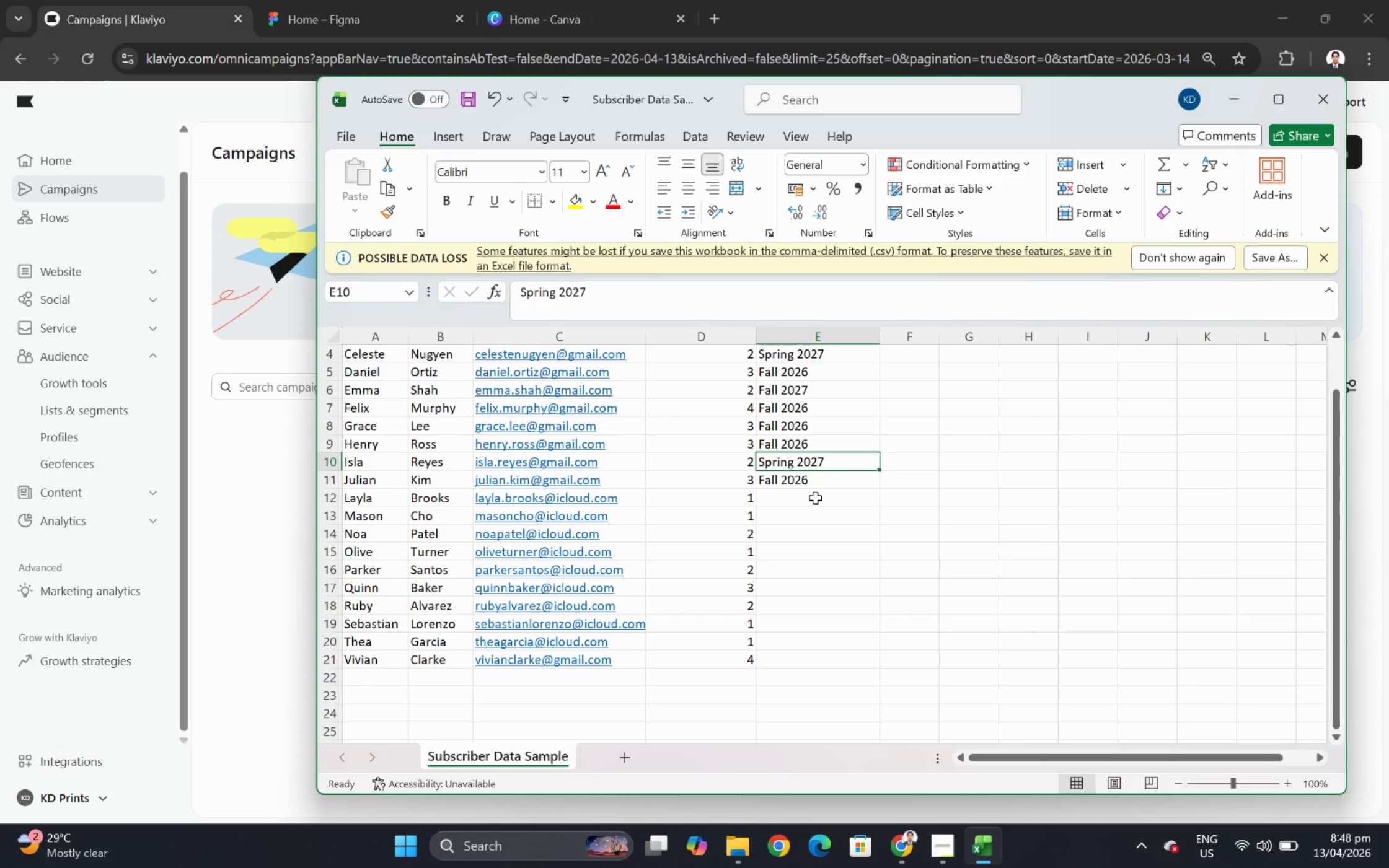 
key(Control+C)
 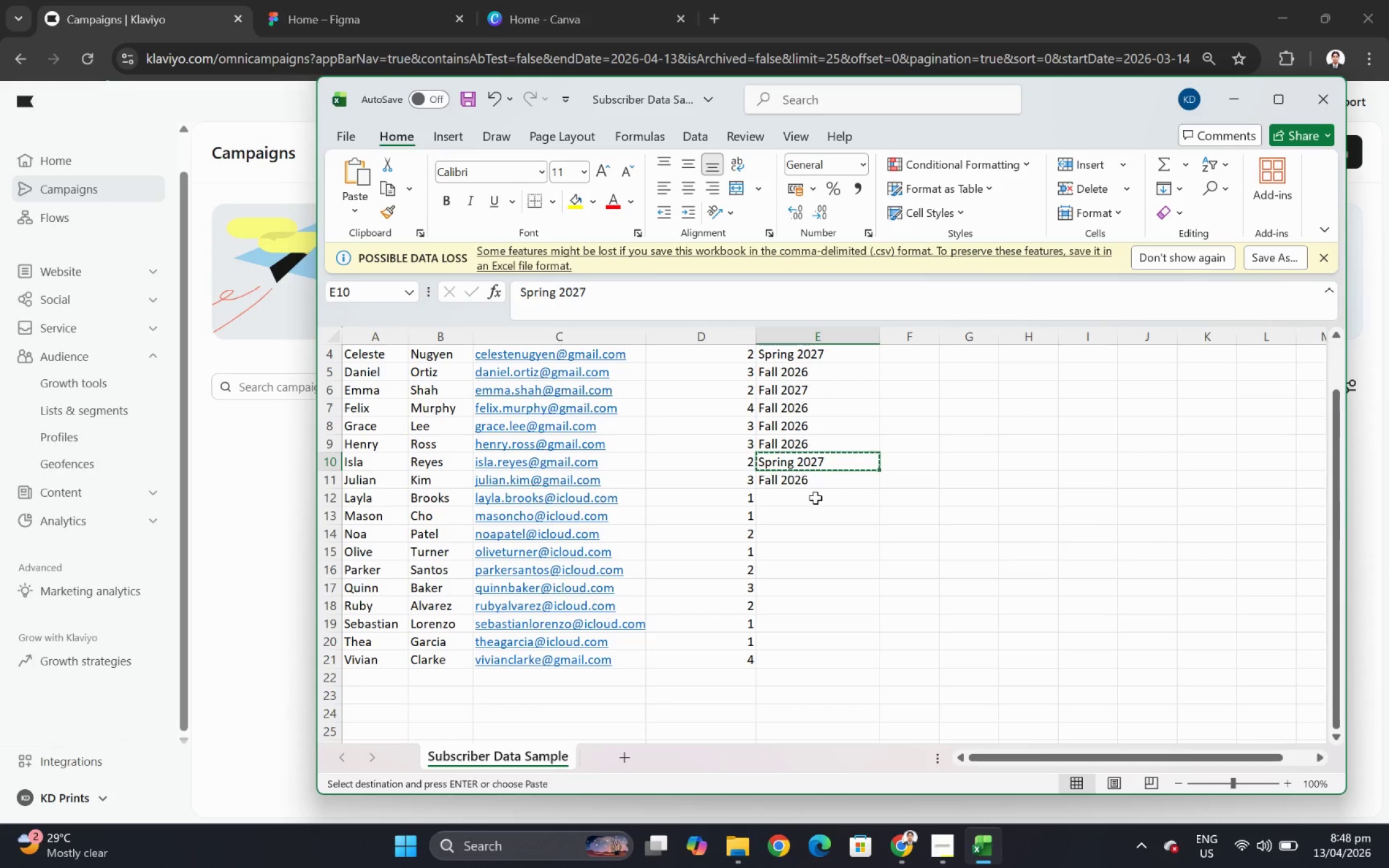 
key(Escape)
 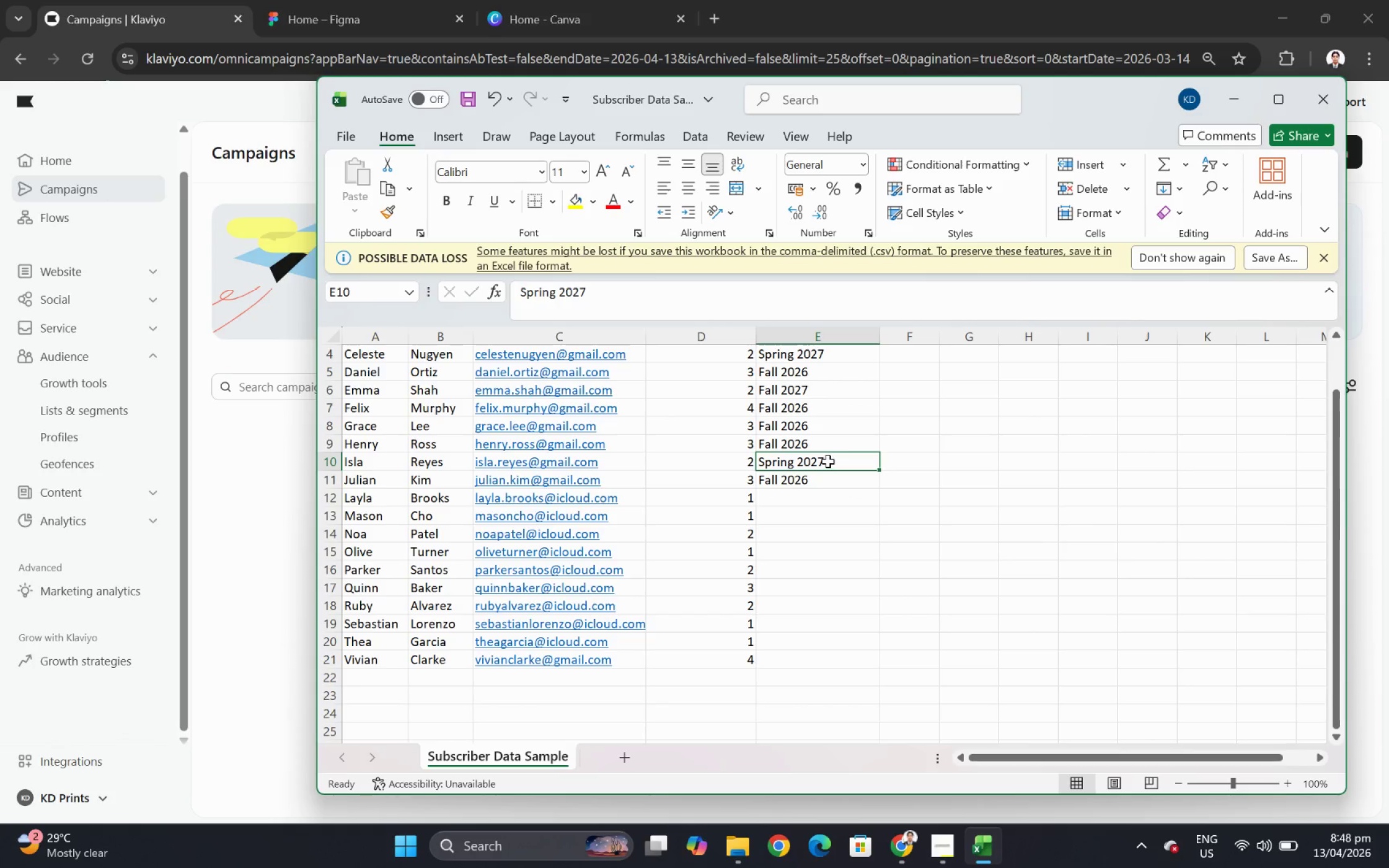 
left_click([827, 461])
 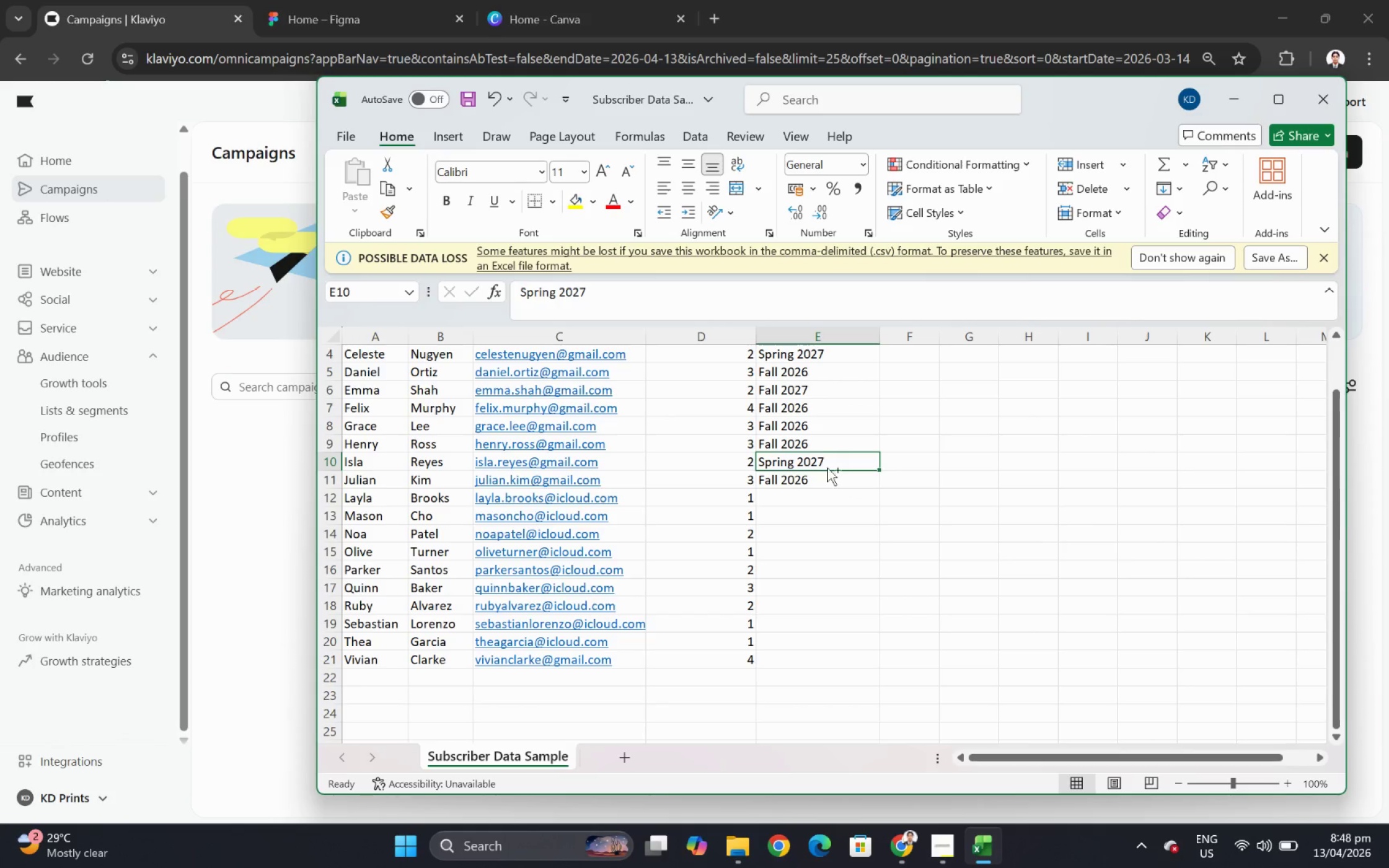 
key(Control+C)
 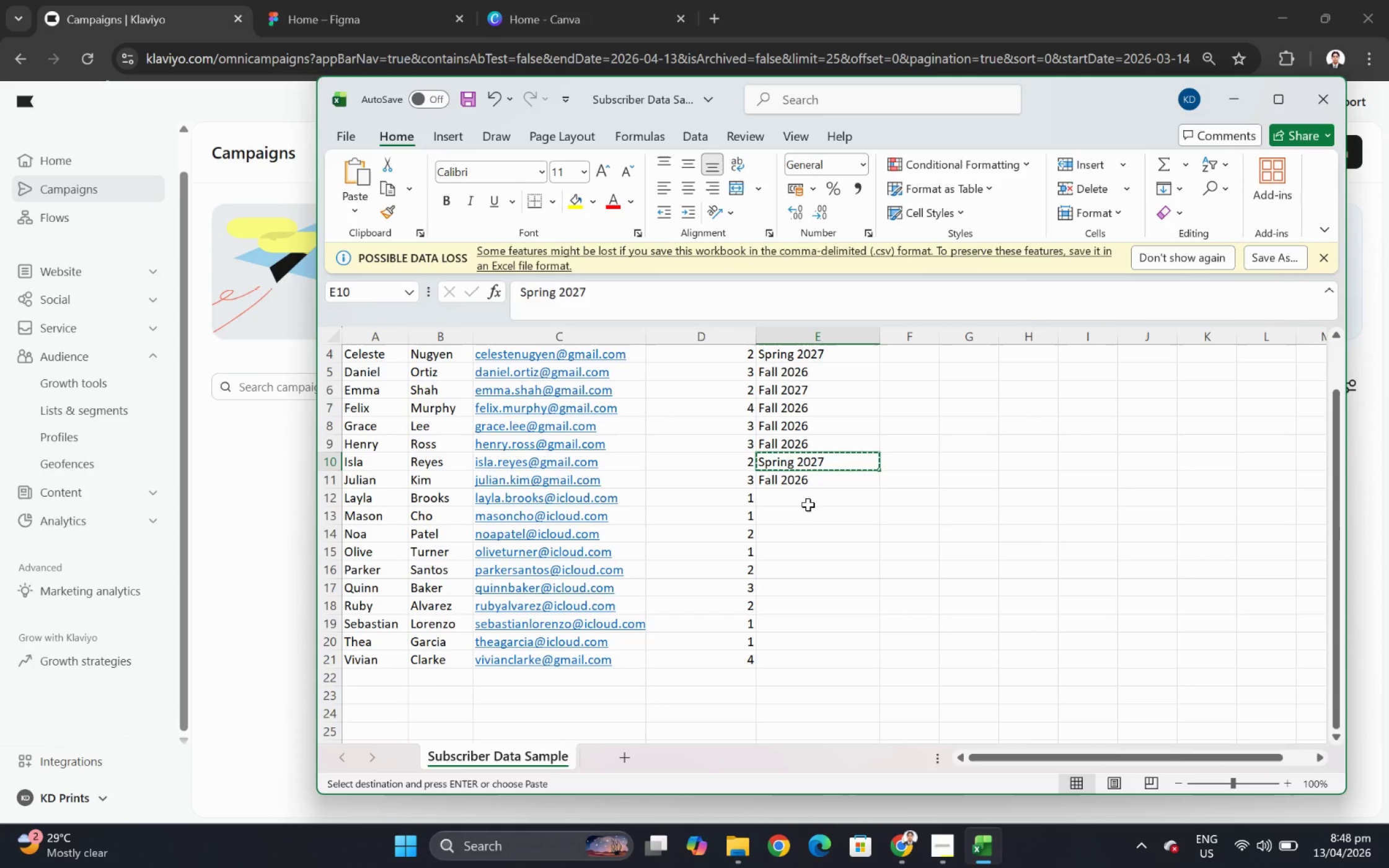 
left_click([805, 499])
 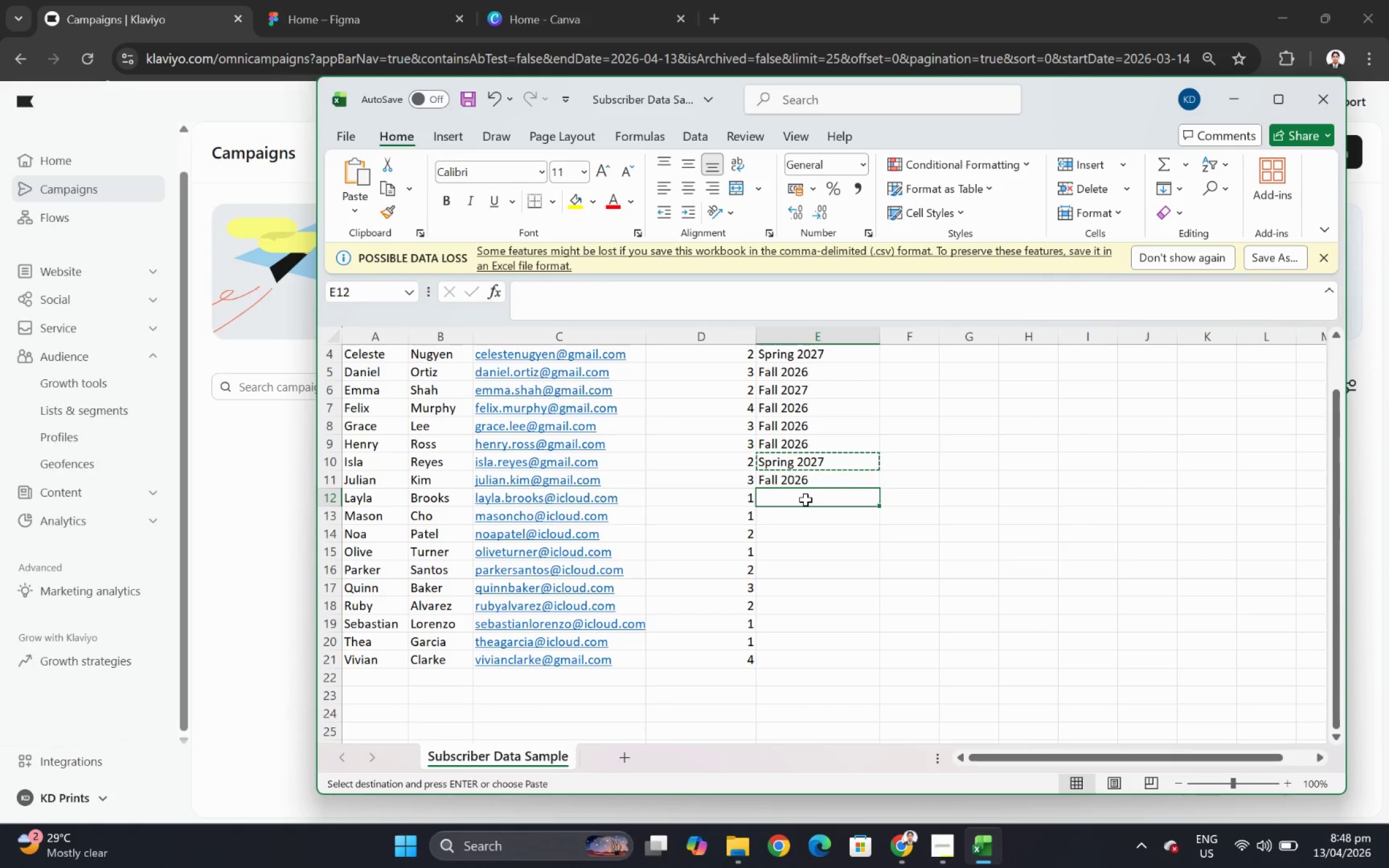 
key(Control+V)
 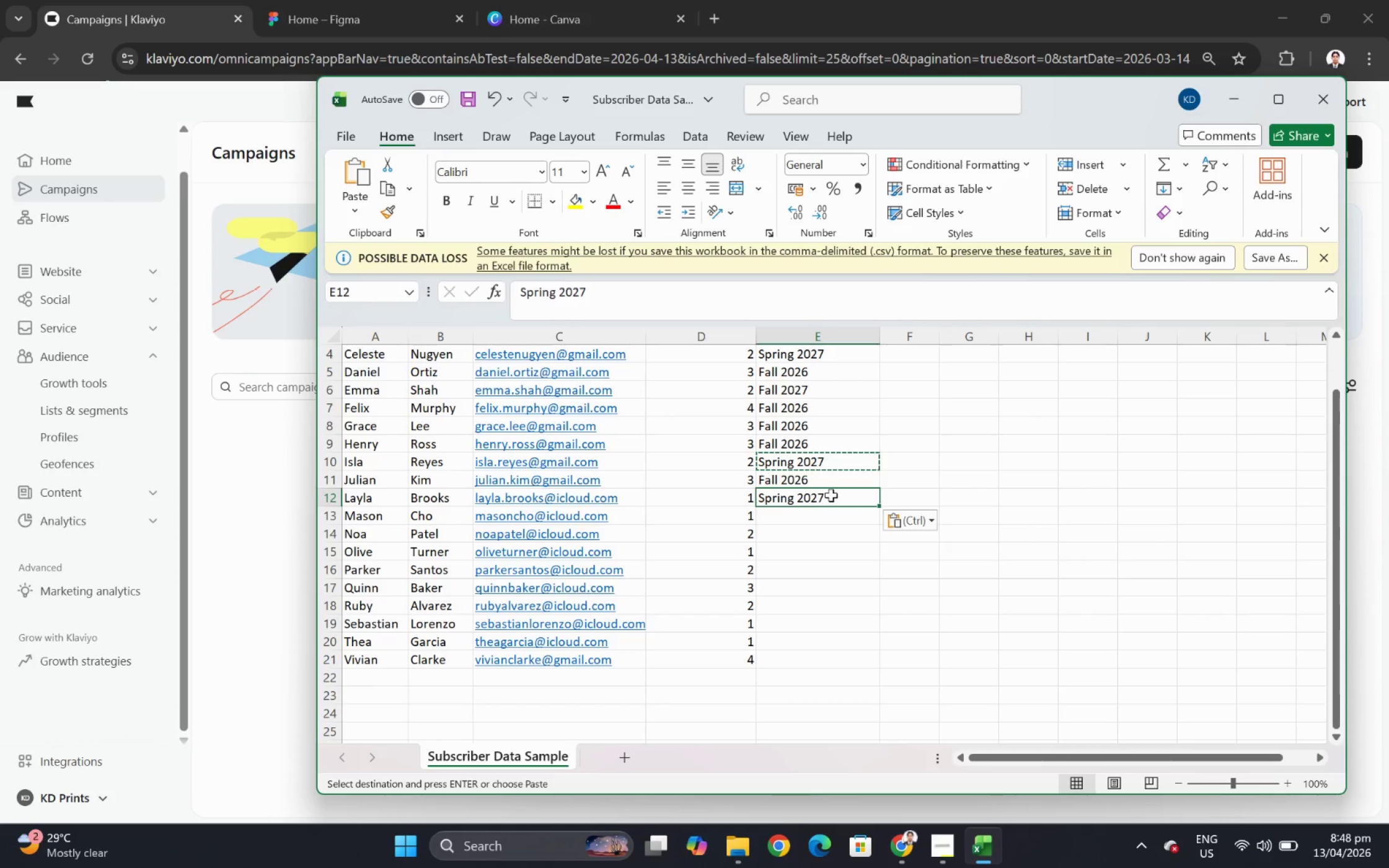 
double_click([831, 495])
 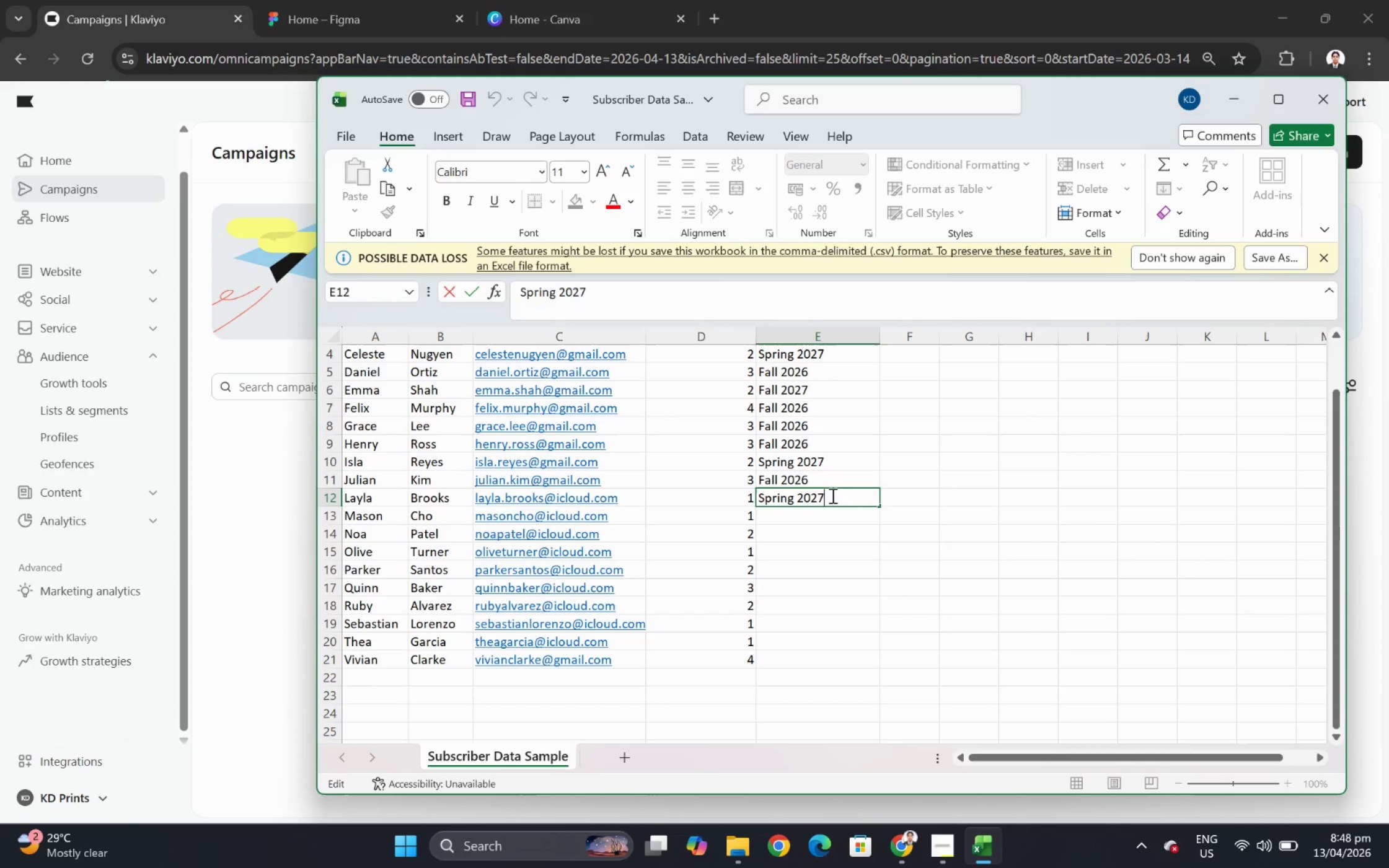 
key(Backspace)
 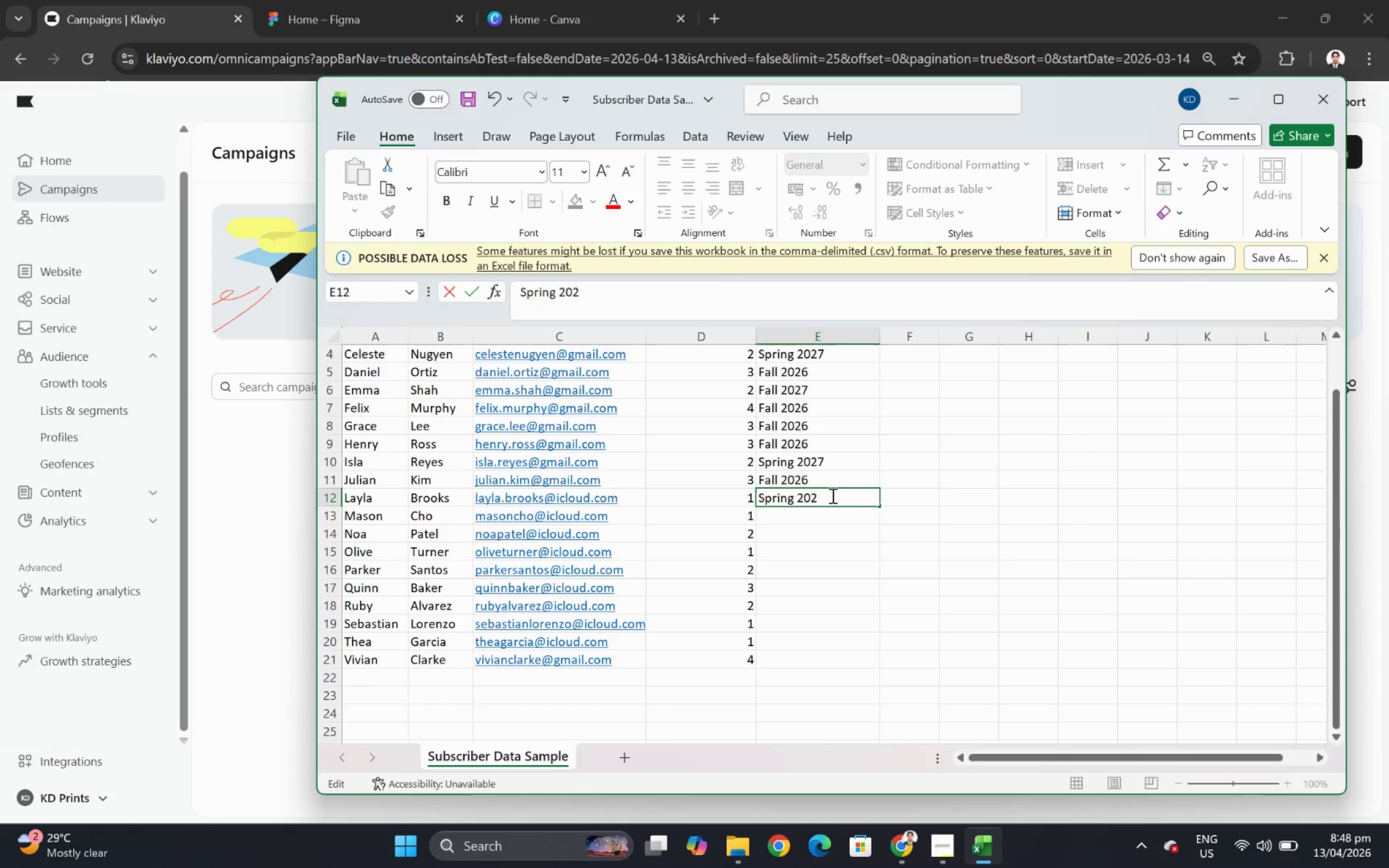 
key(8)
 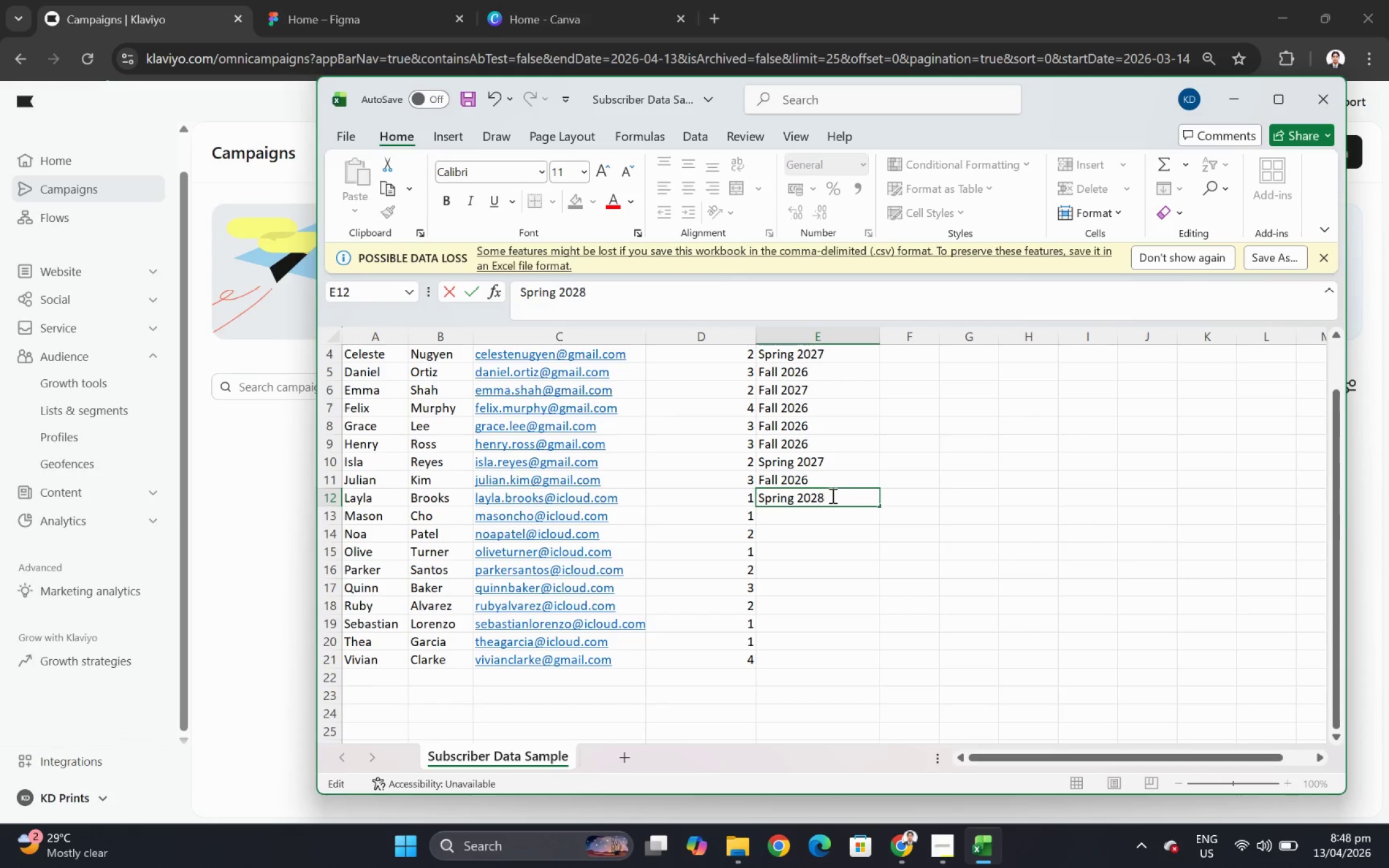 
key(Enter)
 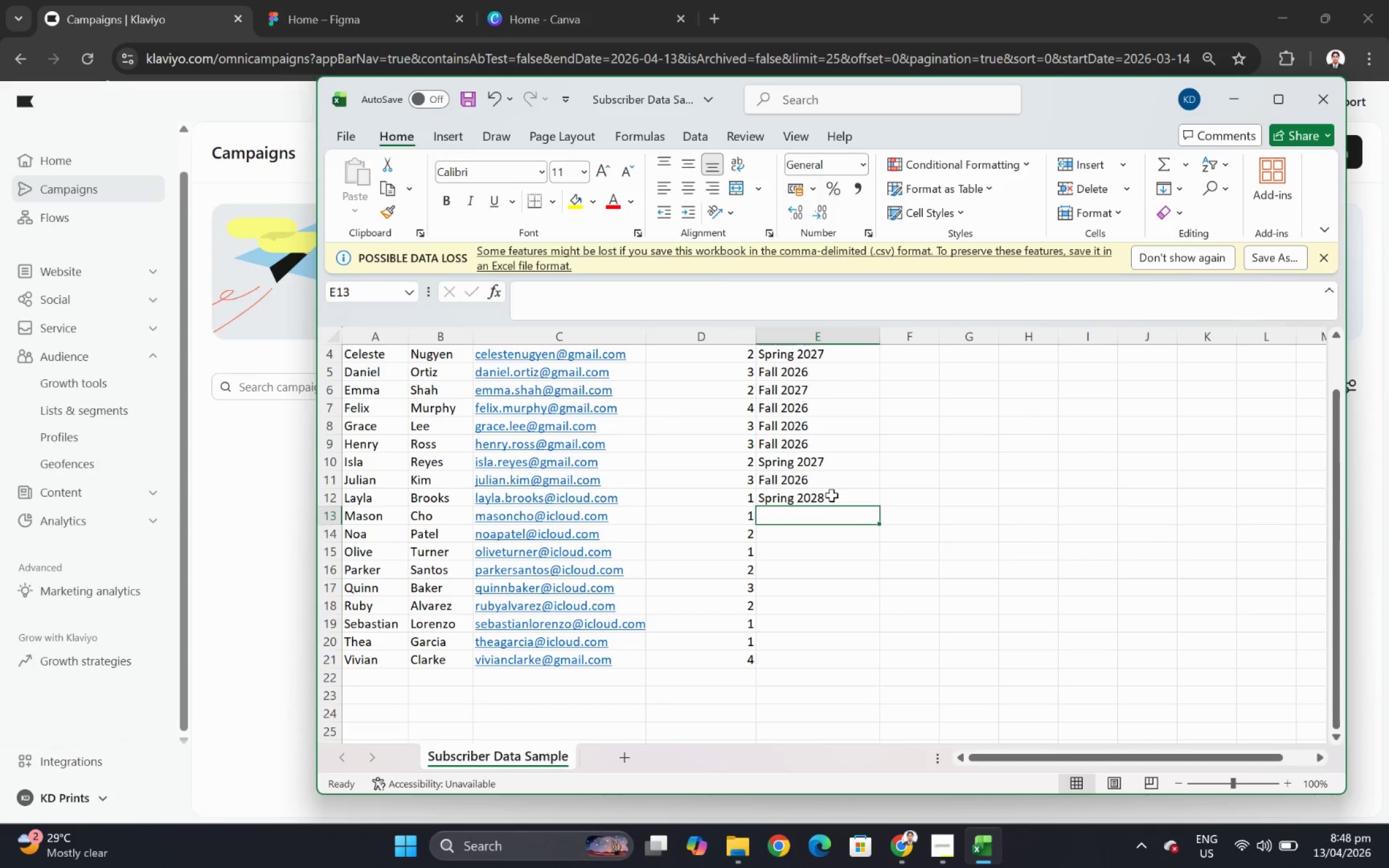 
left_click([831, 495])
 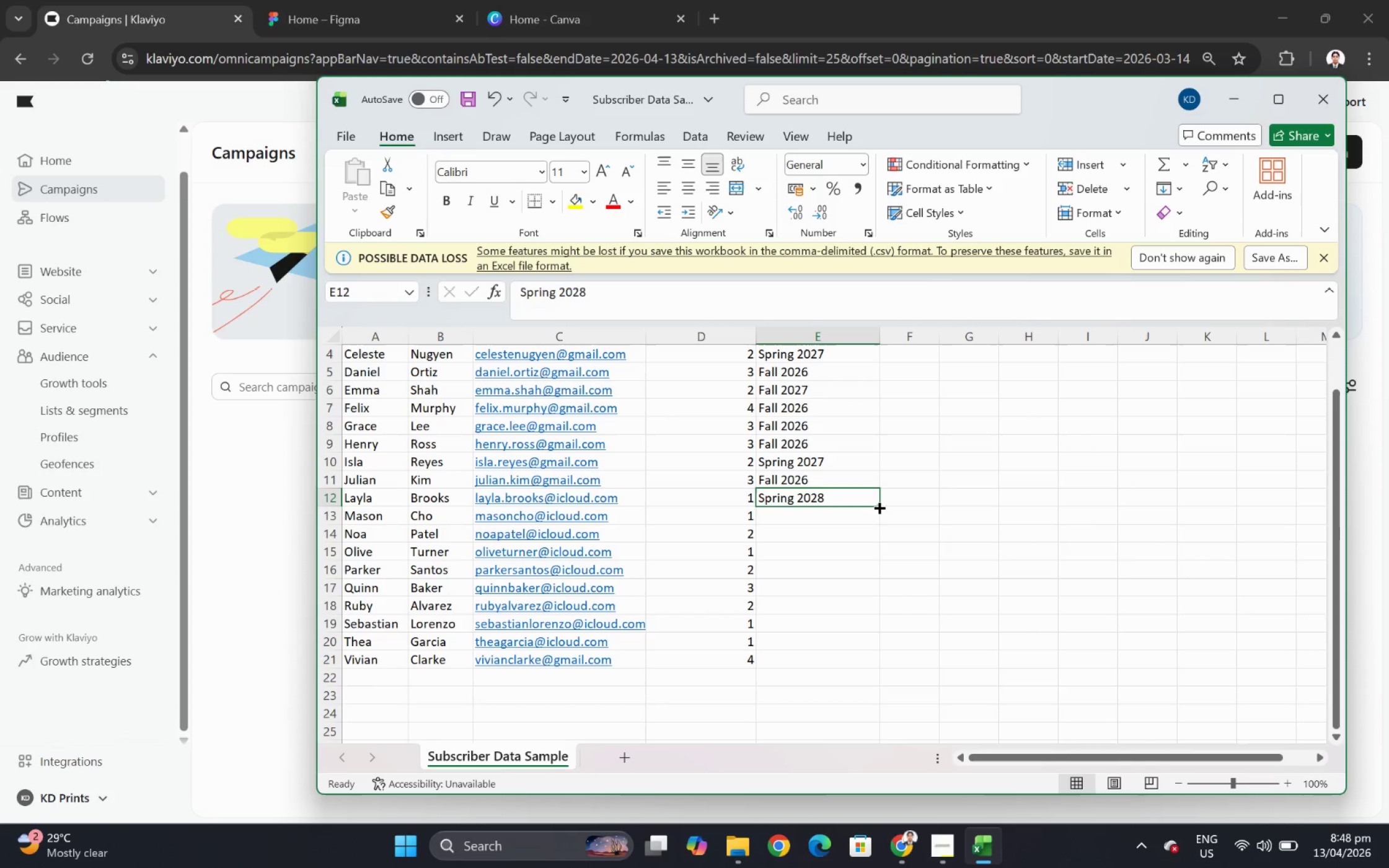 
left_click_drag(start_coordinate=[879, 503], to_coordinate=[879, 517])
 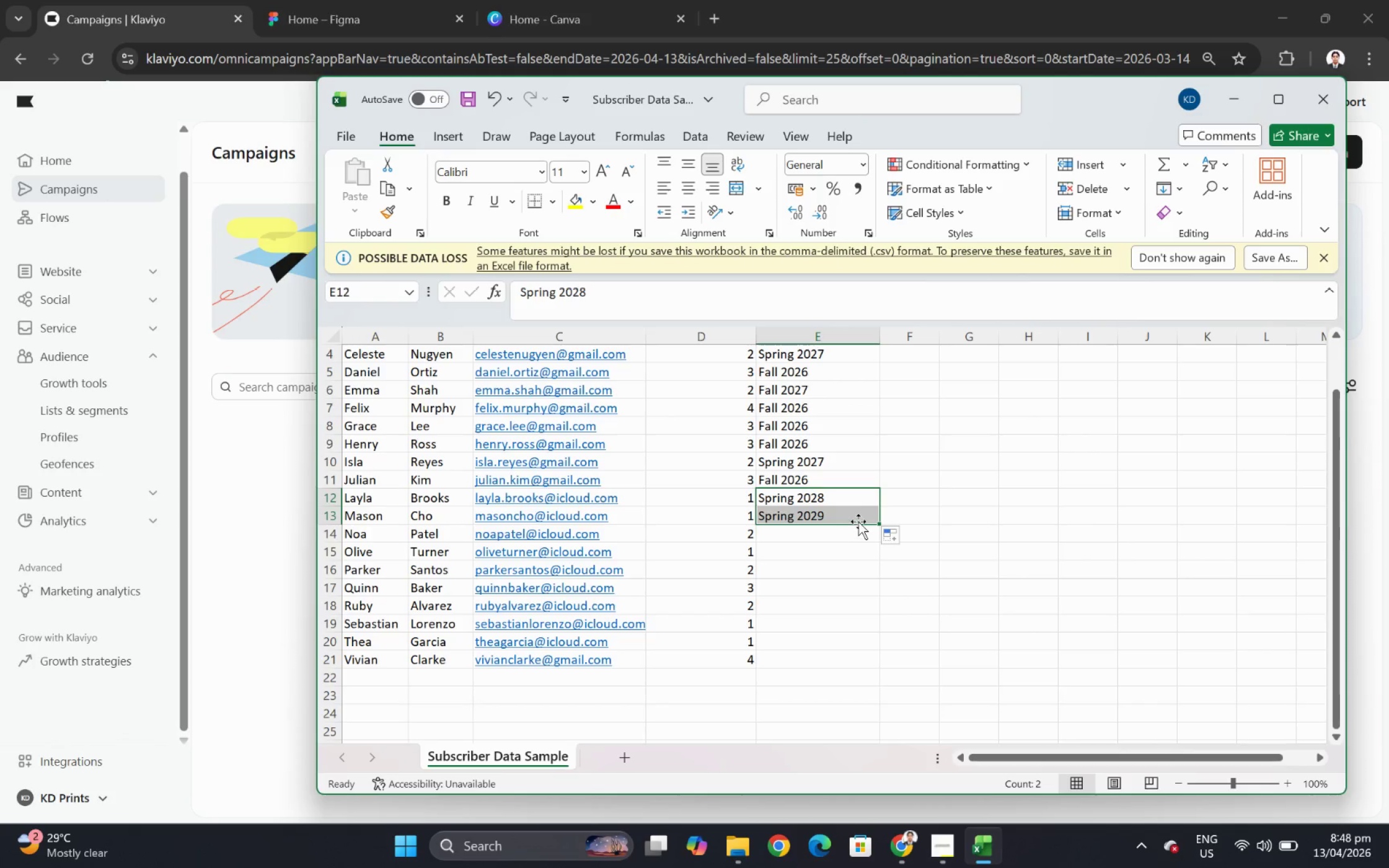 
key(Control+Z)
 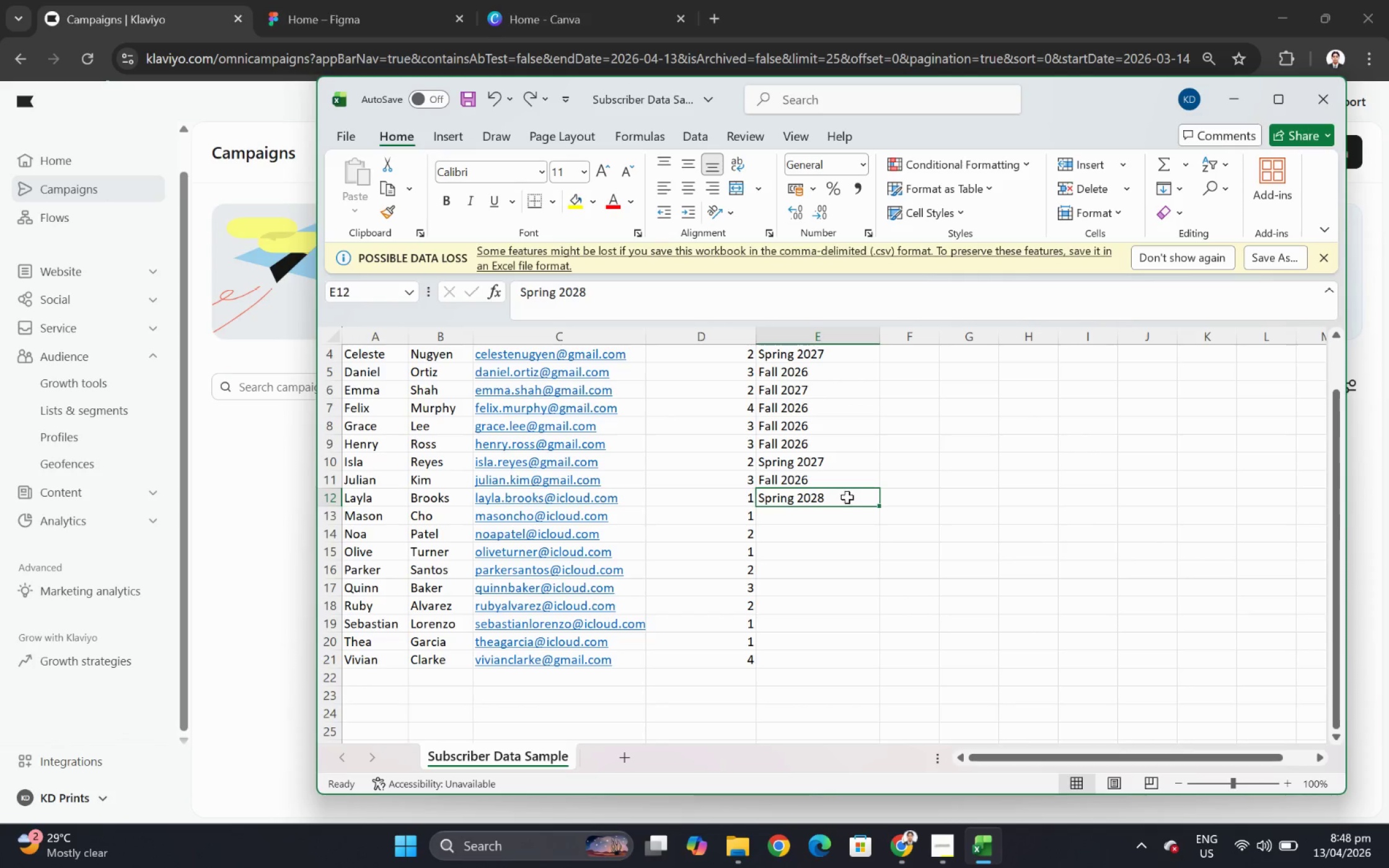 
key(Control+C)
 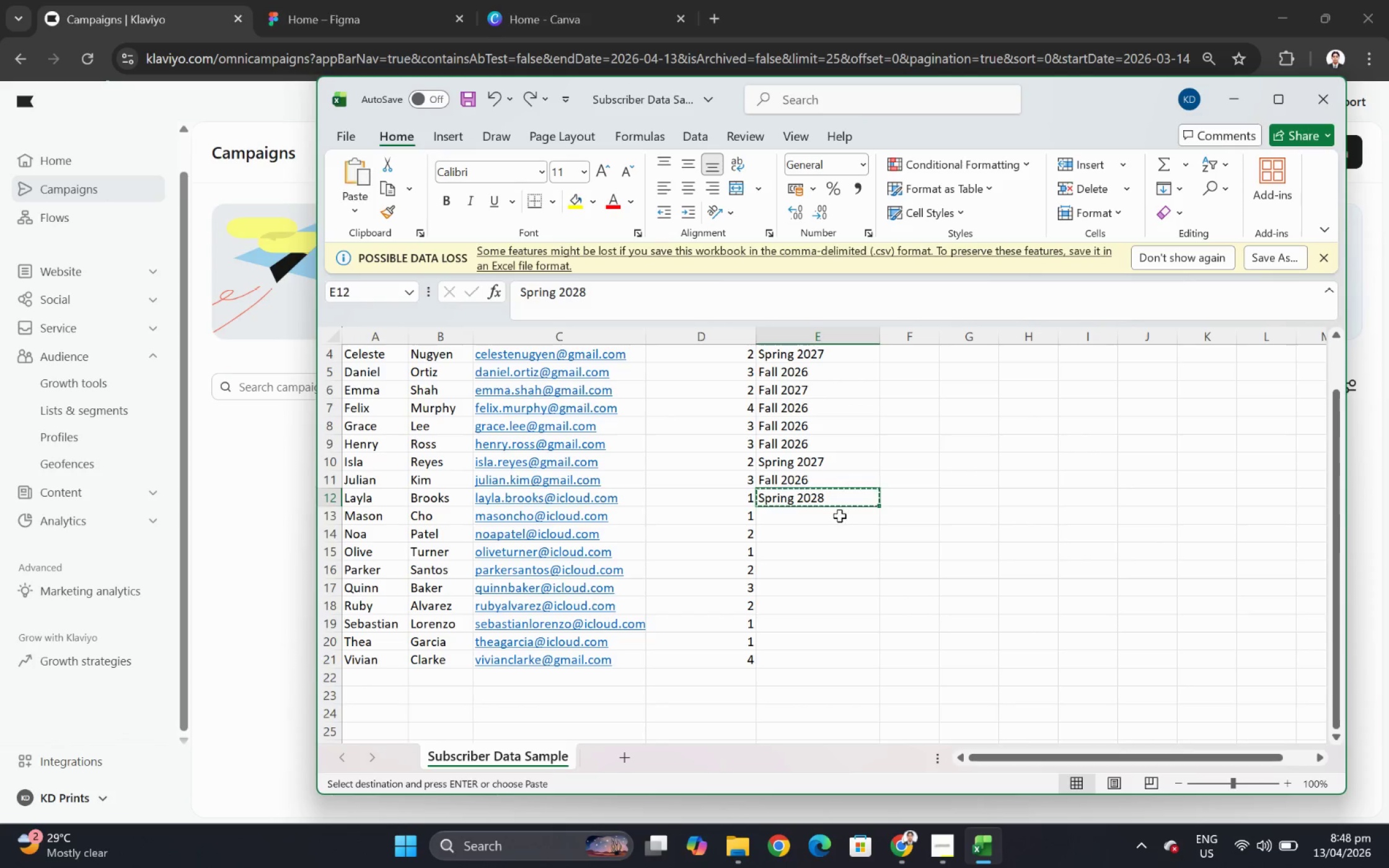 
left_click([839, 515])
 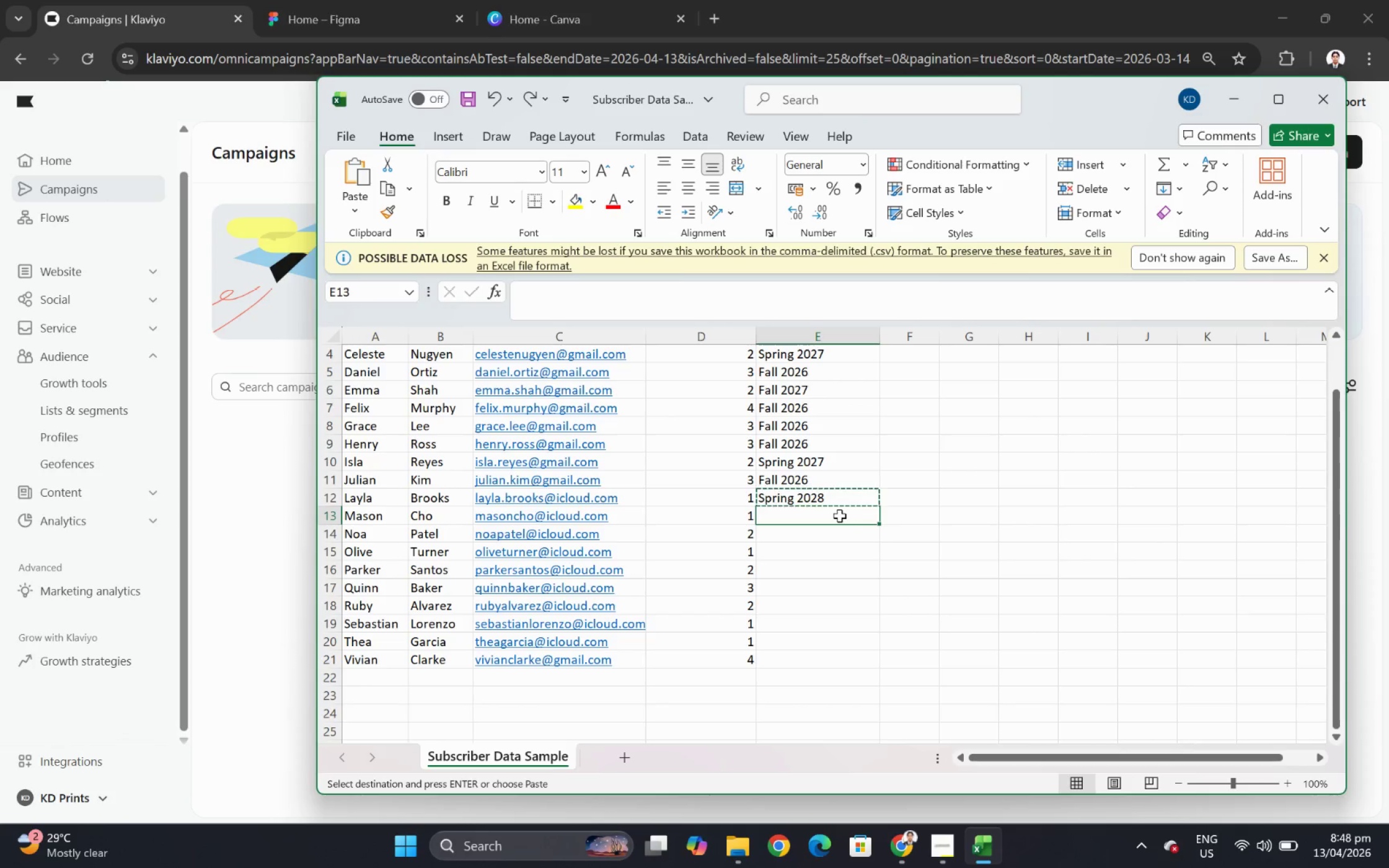 
key(Control+V)
 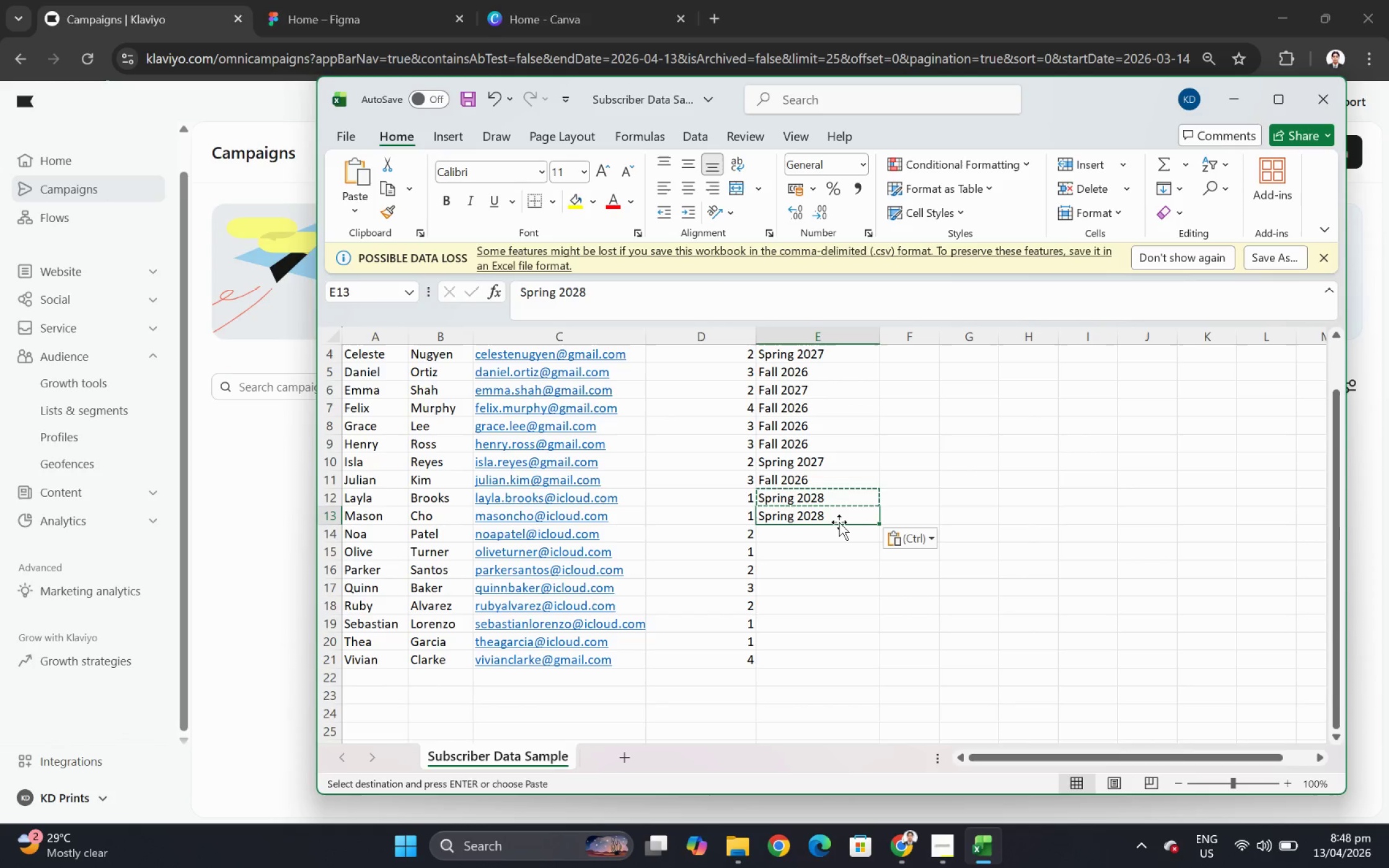 
key(Escape)
 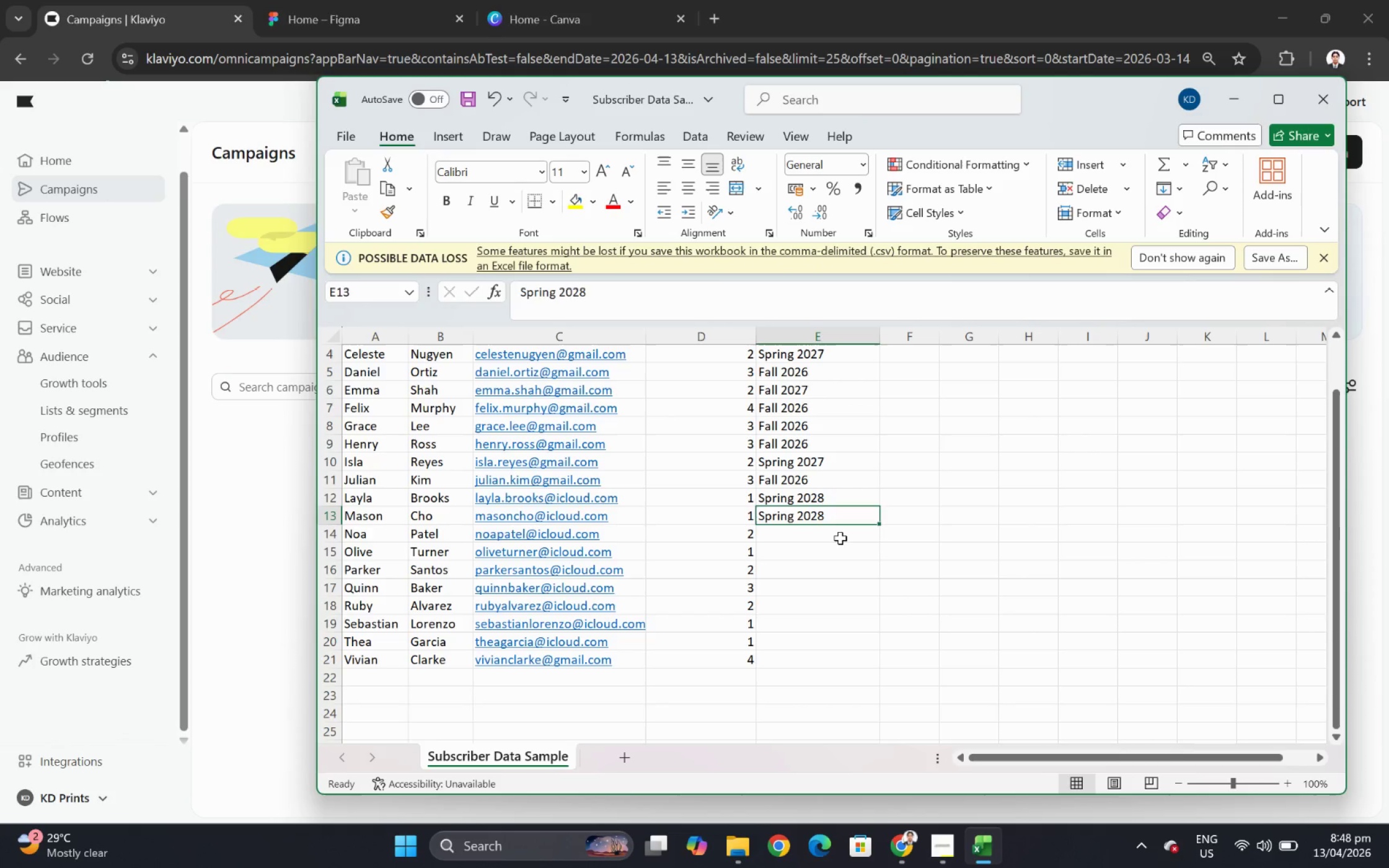 
left_click([840, 538])
 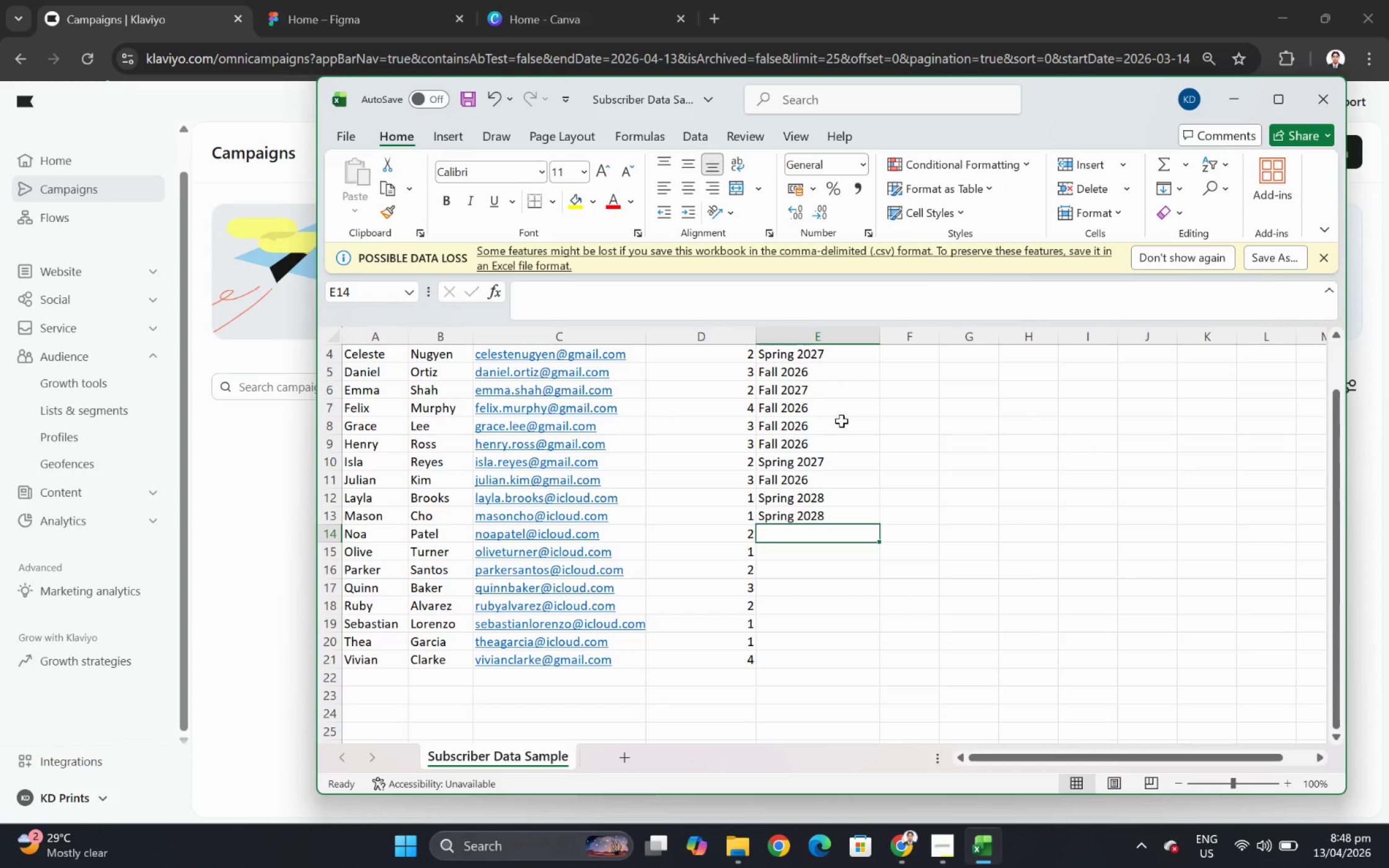 
wait(23.97)
 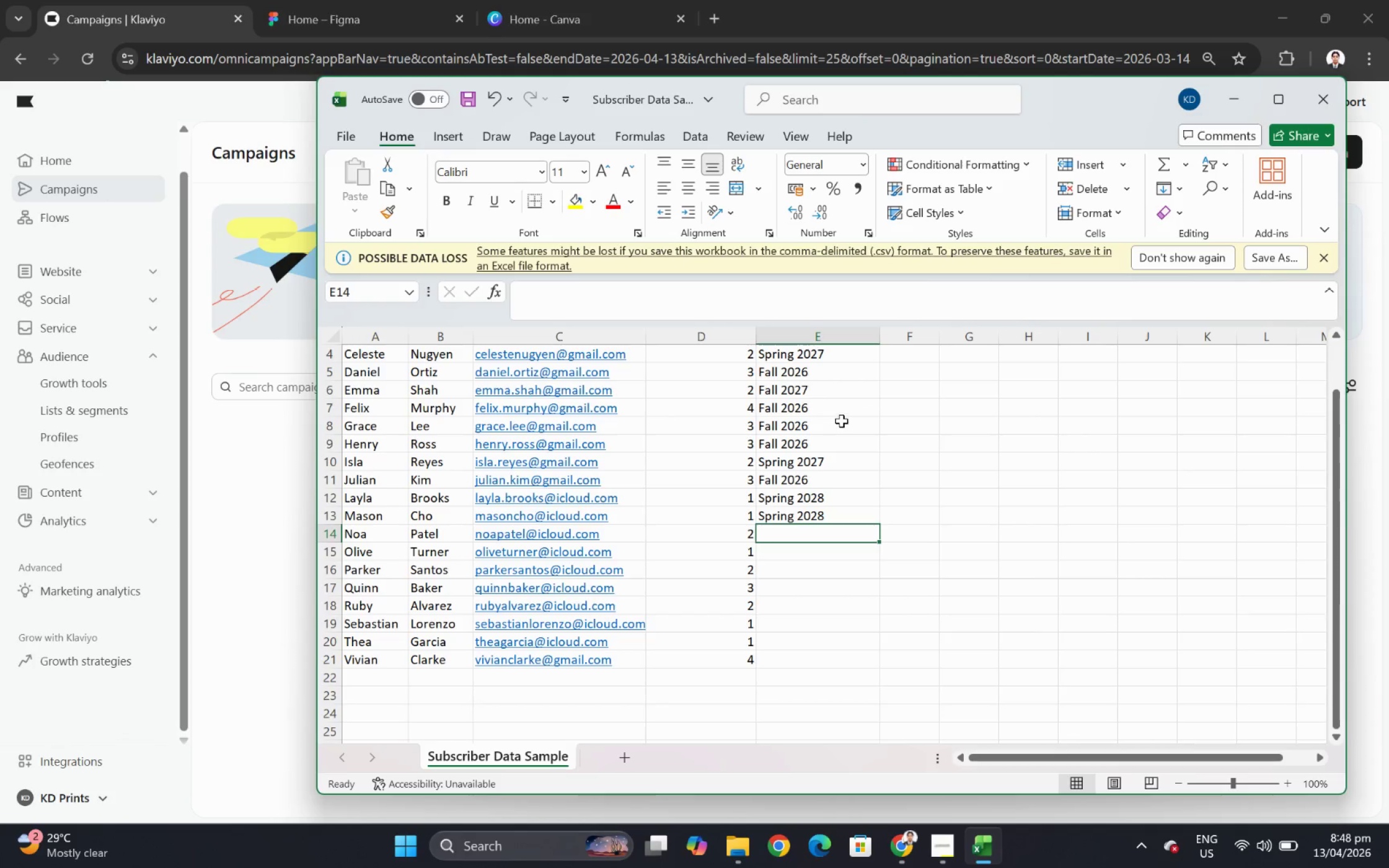 
left_click([840, 394])
 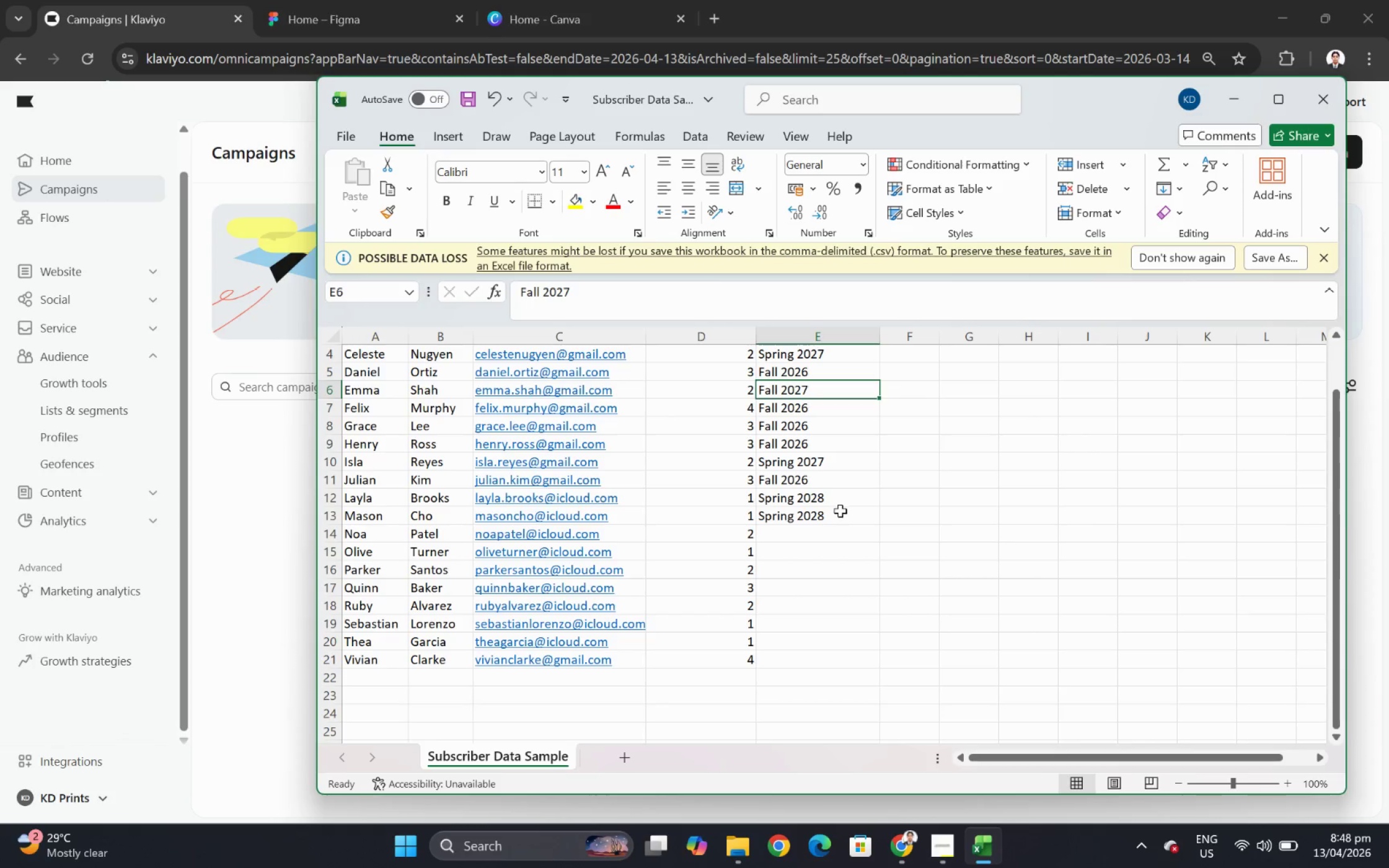 
scroll: coordinate [843, 485], scroll_direction: up, amount: 1.0
 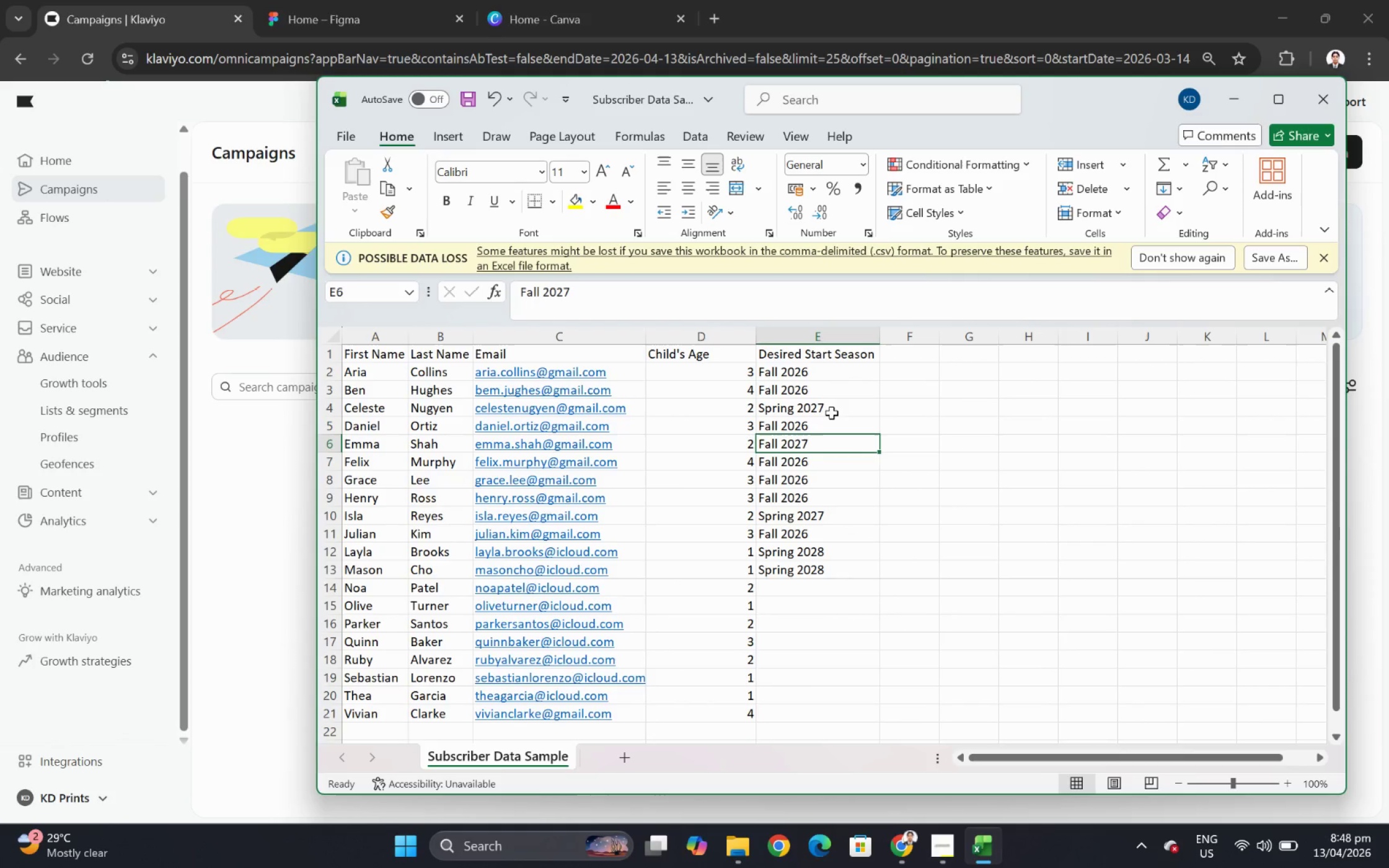 
left_click([831, 412])
 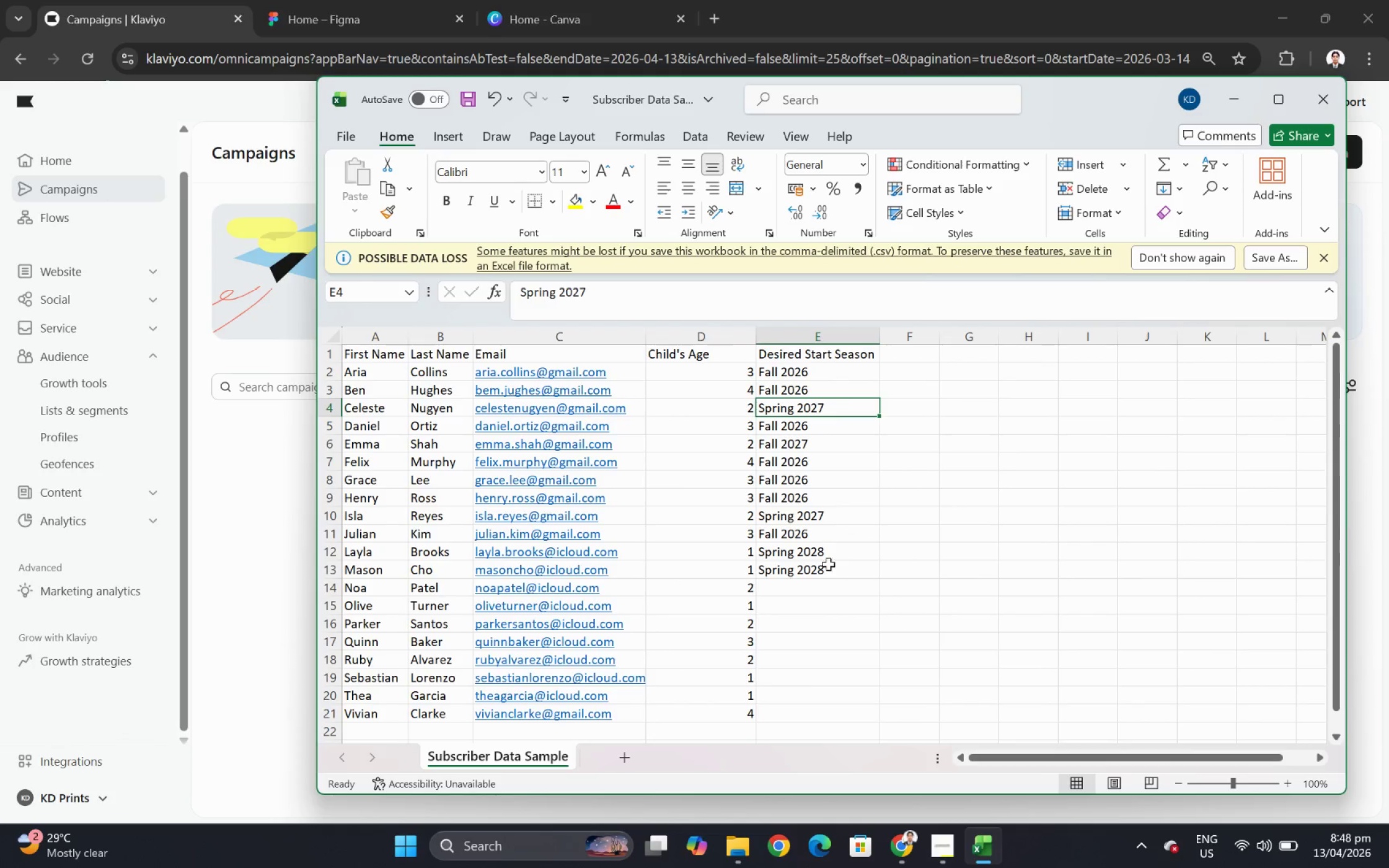 
key(Control+C)
 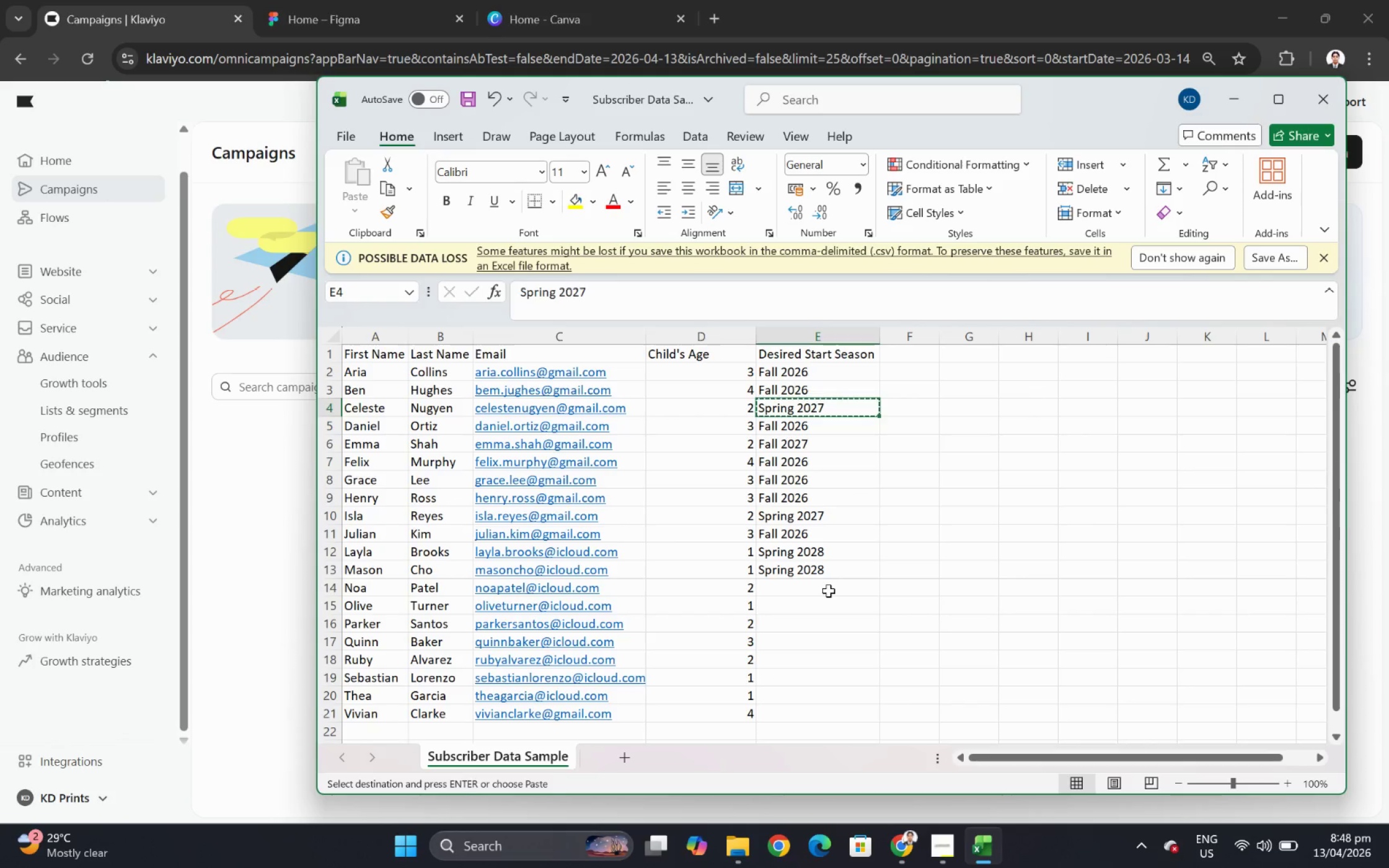 
left_click([828, 590])
 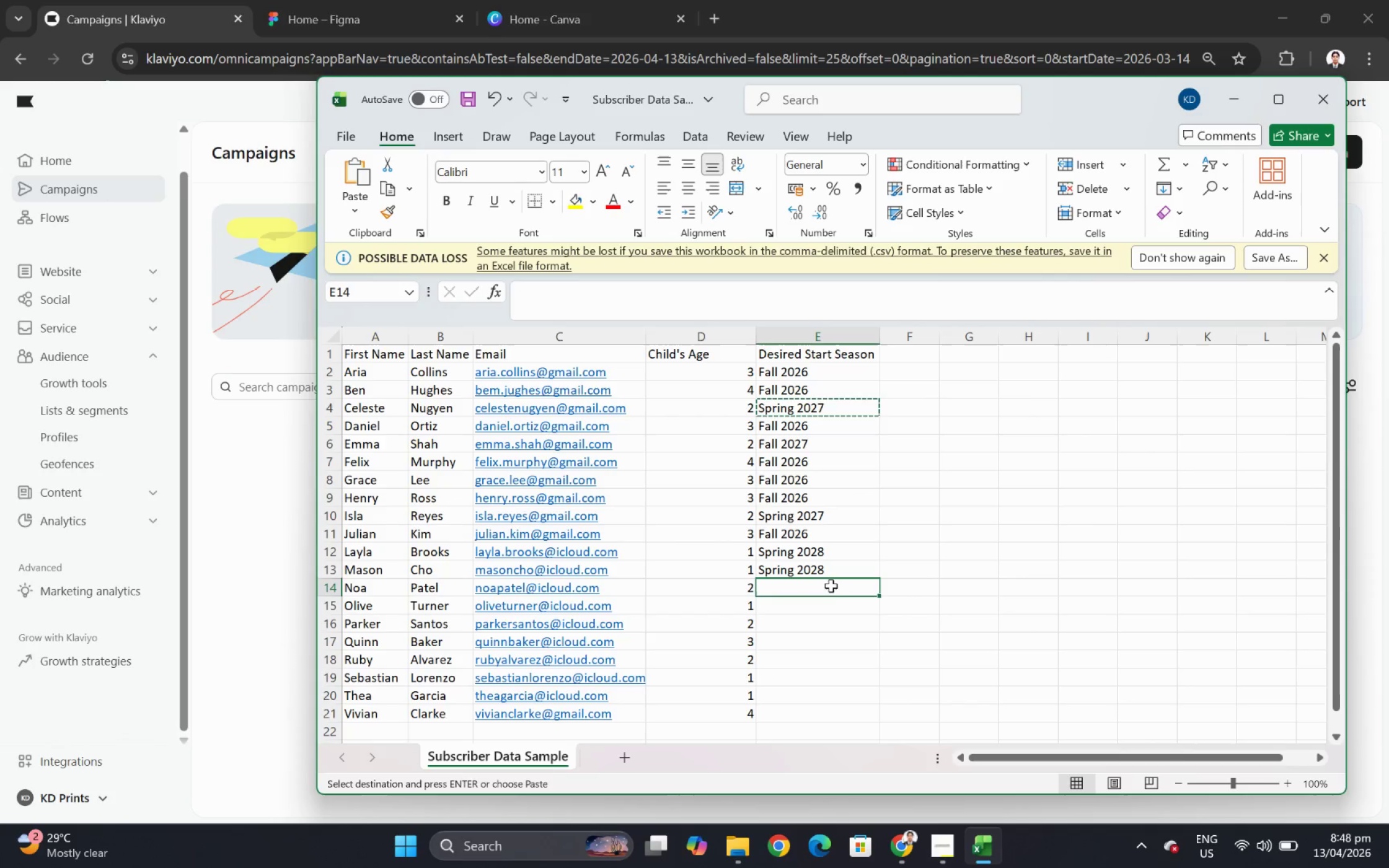 
key(Control+V)
 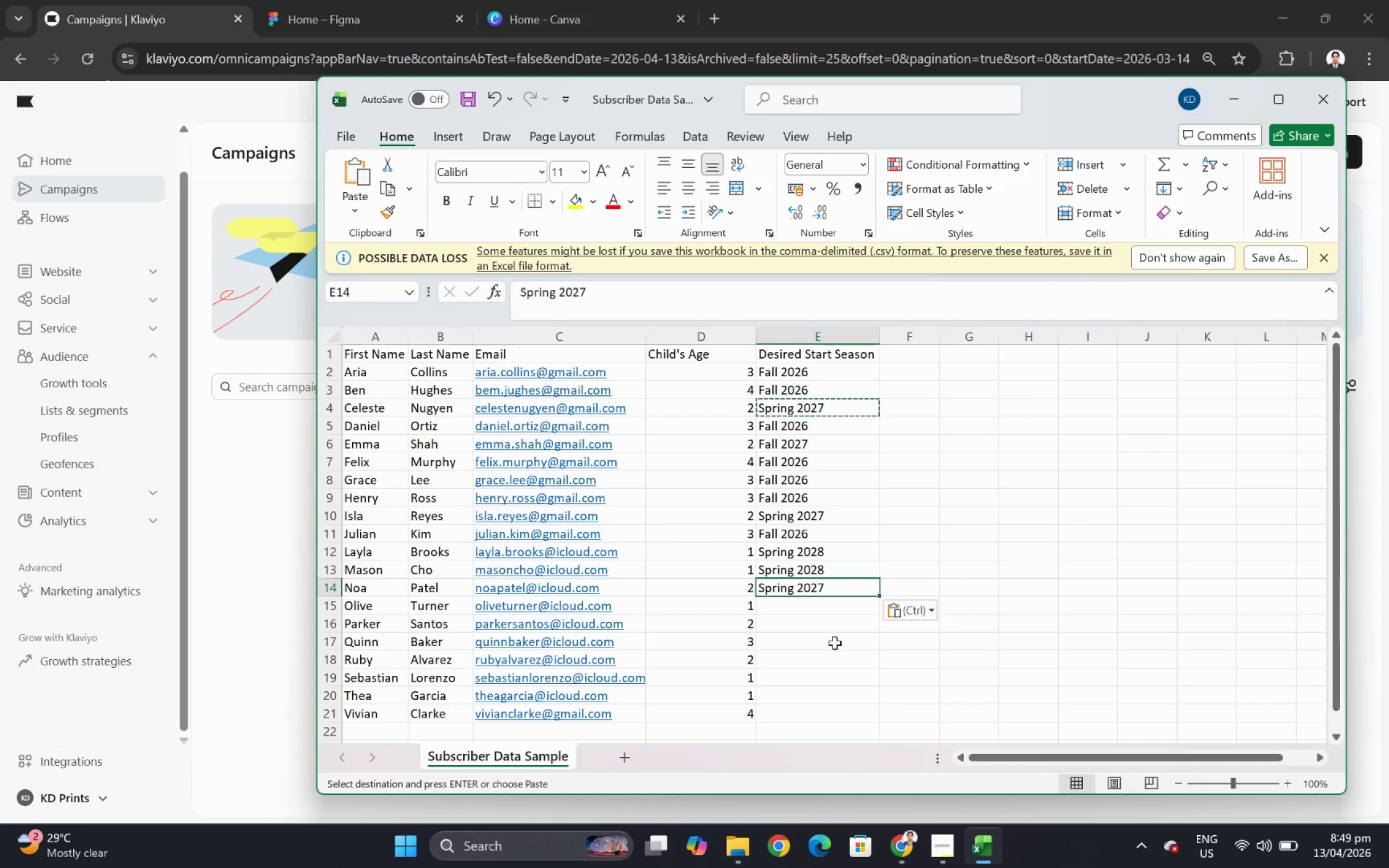 
left_click([834, 642])
 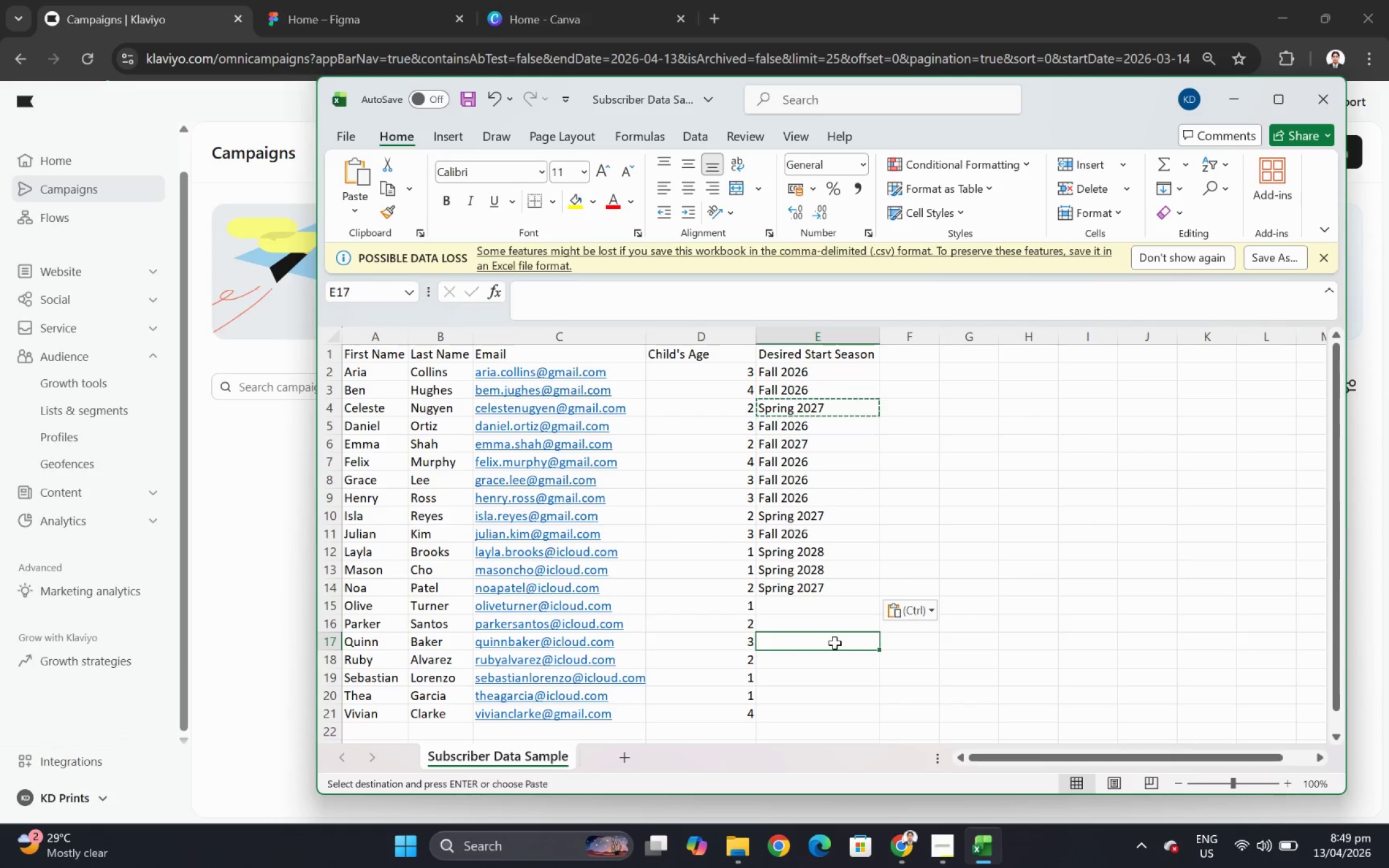 
key(Escape)
 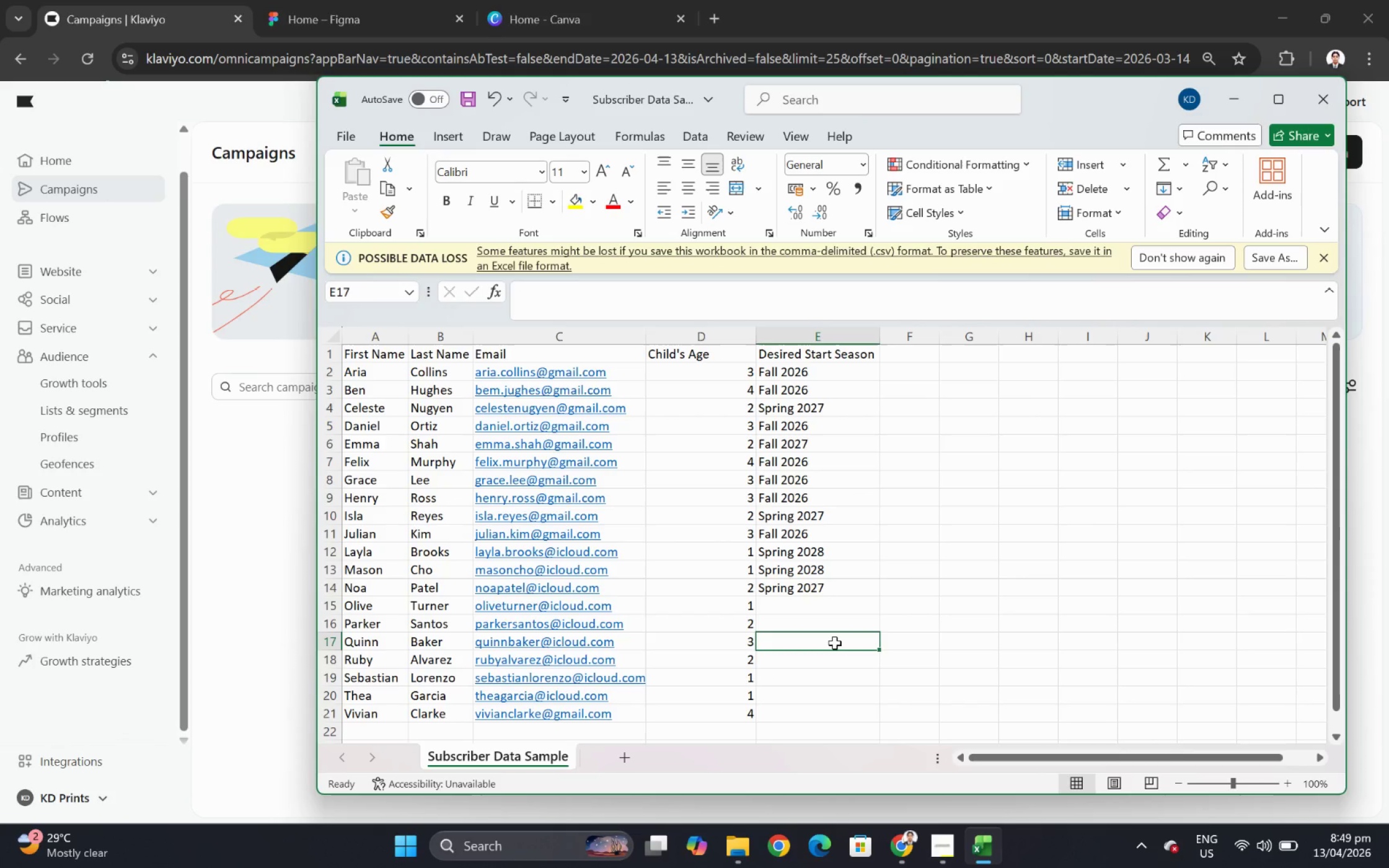 
wait(24.01)
 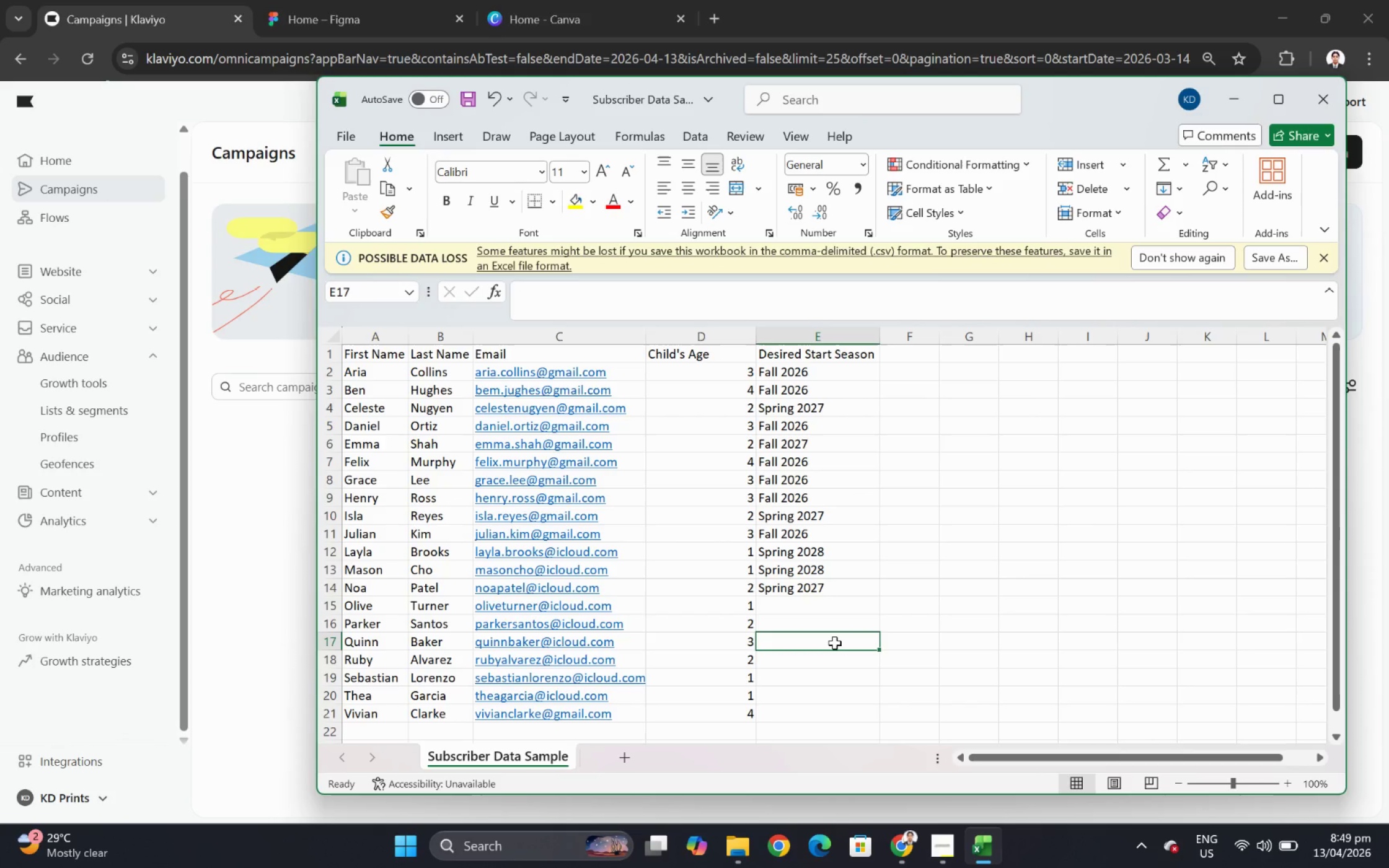 
left_click_drag(start_coordinate=[843, 618], to_coordinate=[842, 614])
 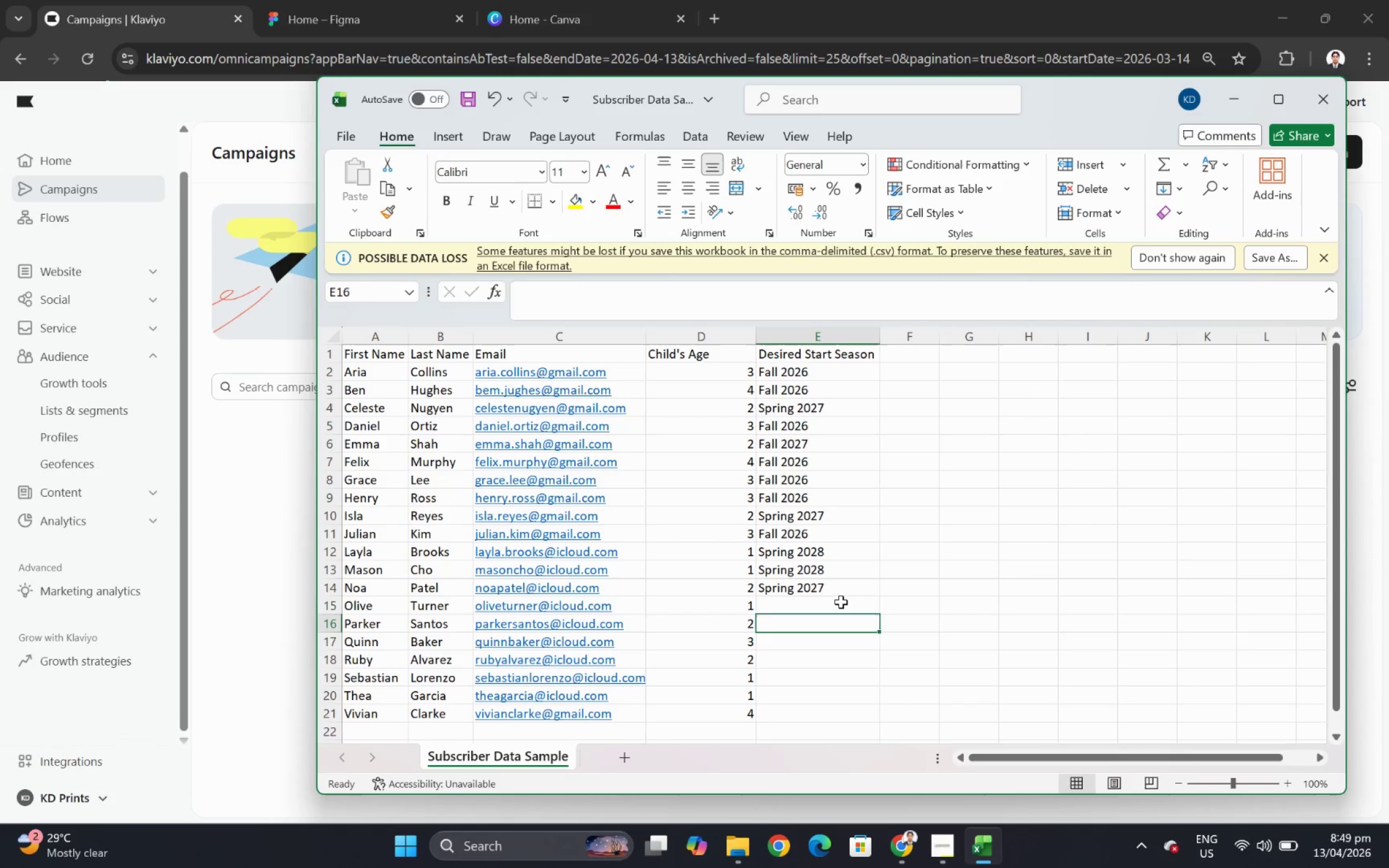 
left_click([840, 602])
 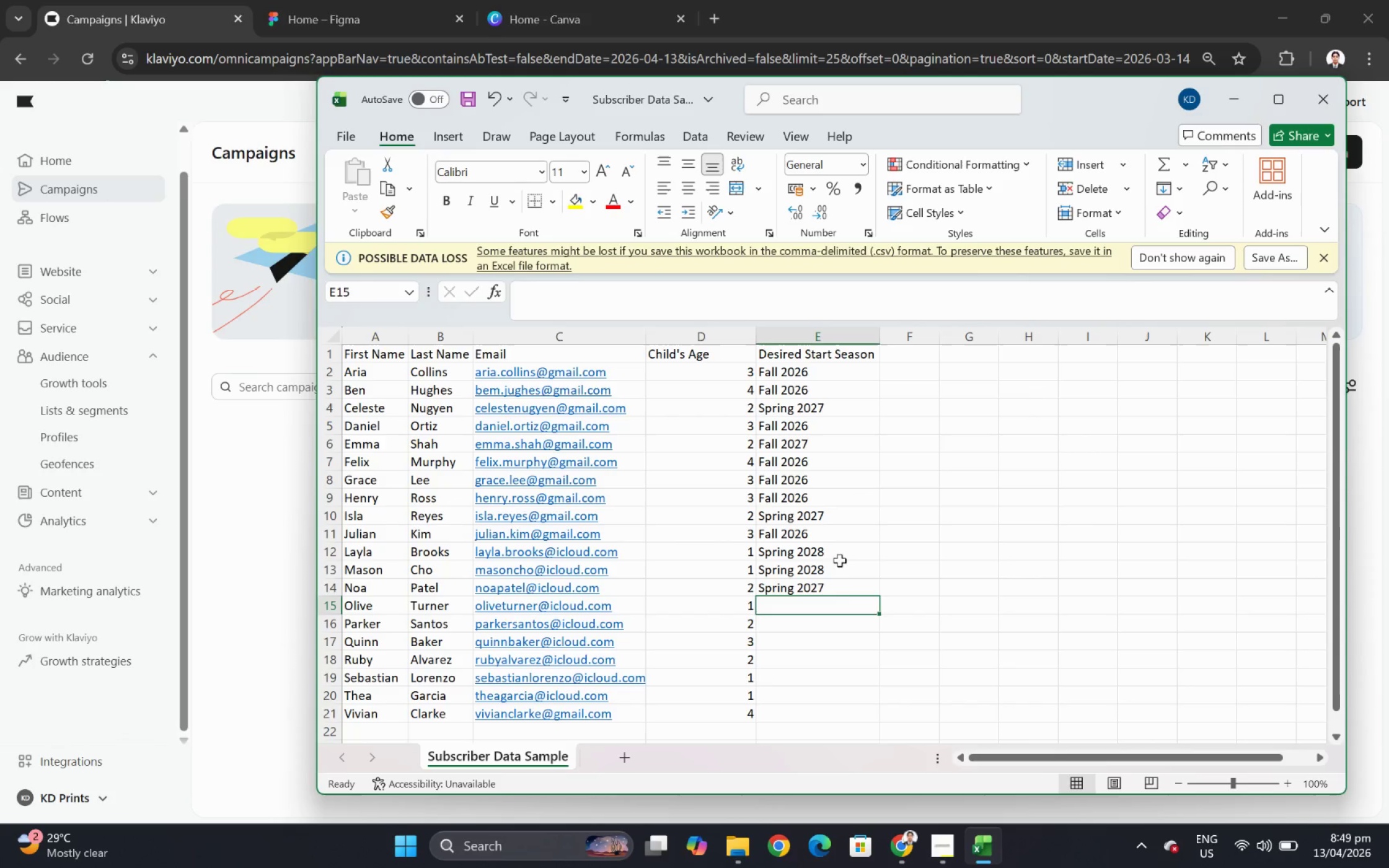 
left_click([842, 571])
 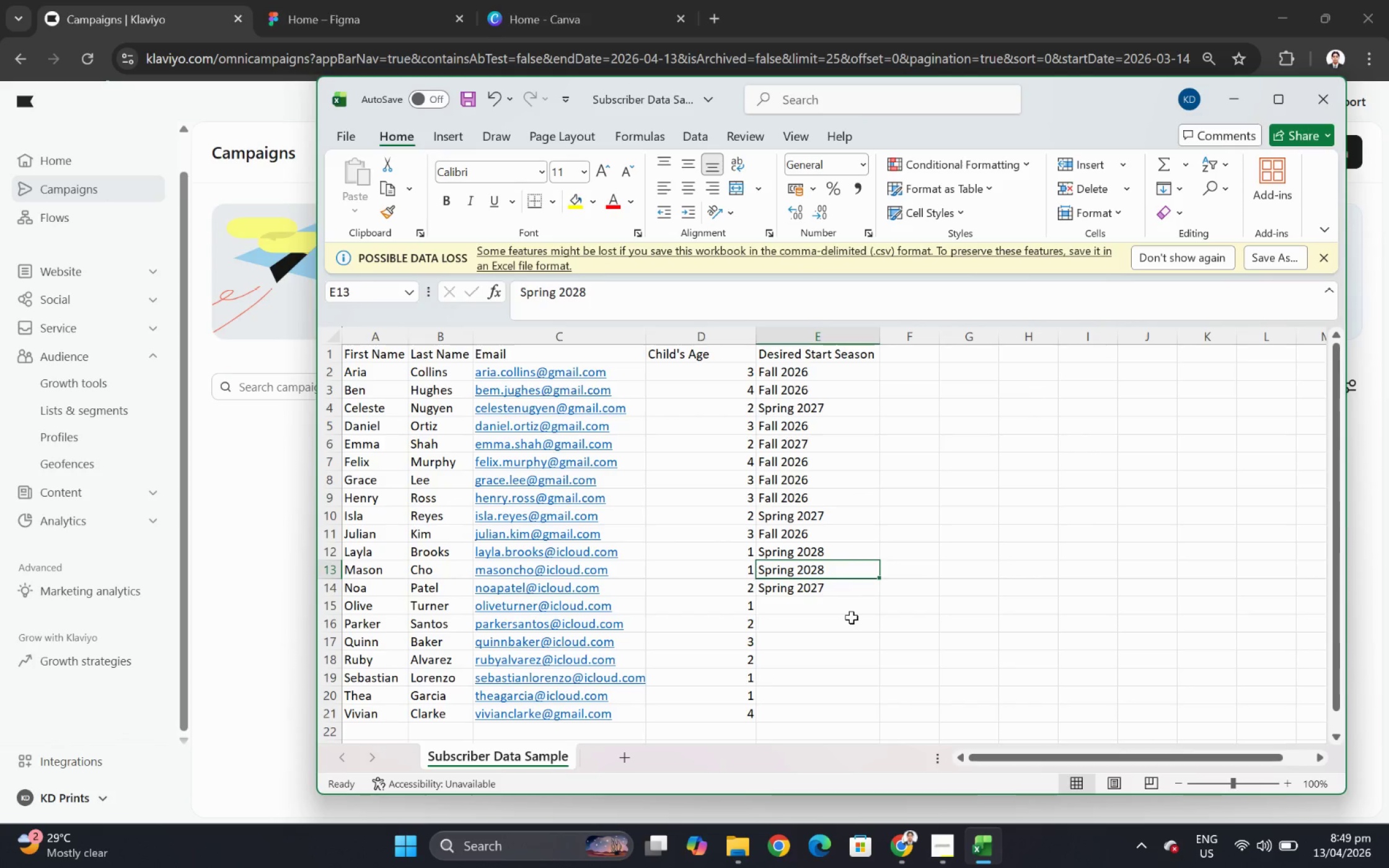 
key(Control+C)
 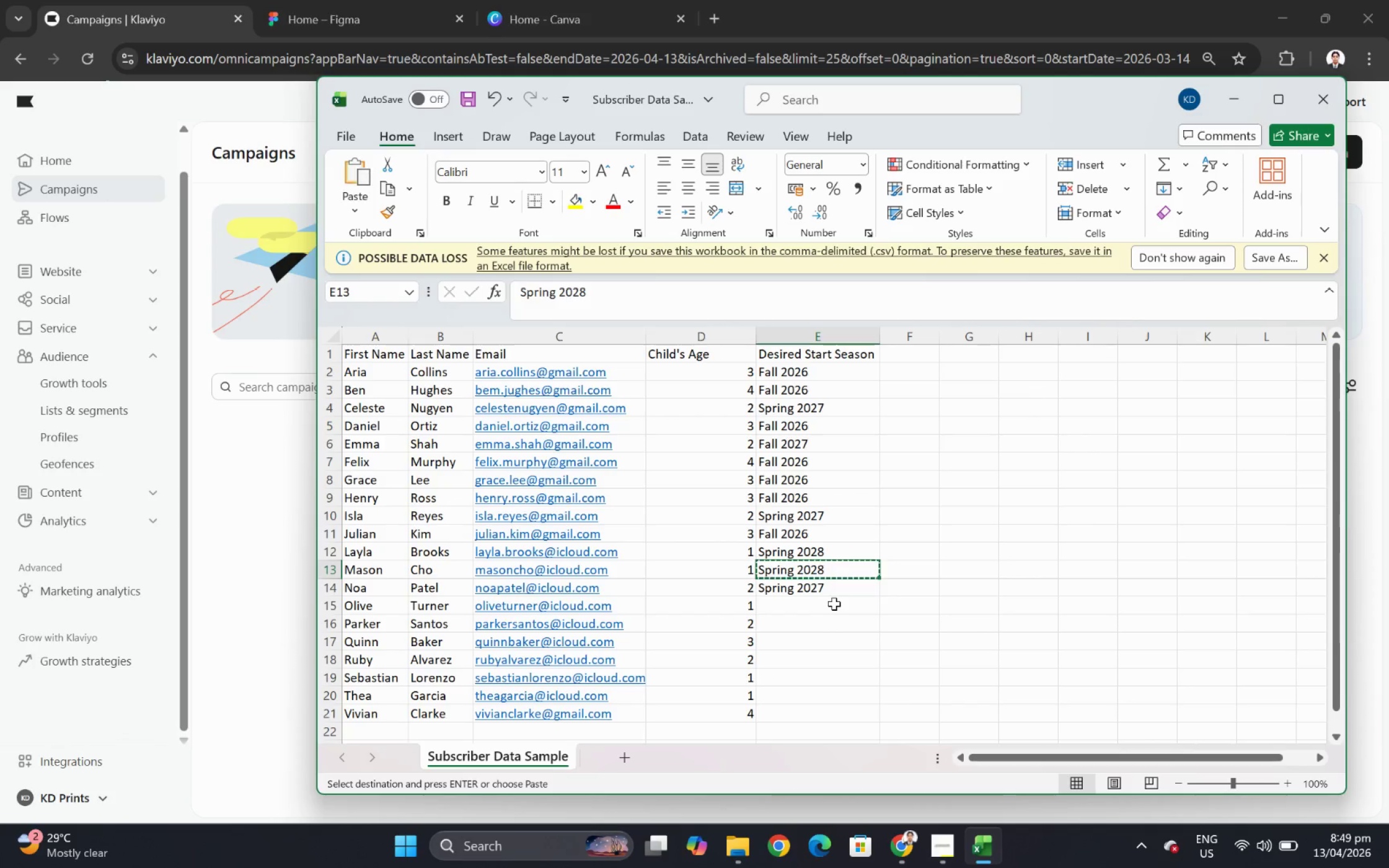 
left_click([834, 603])
 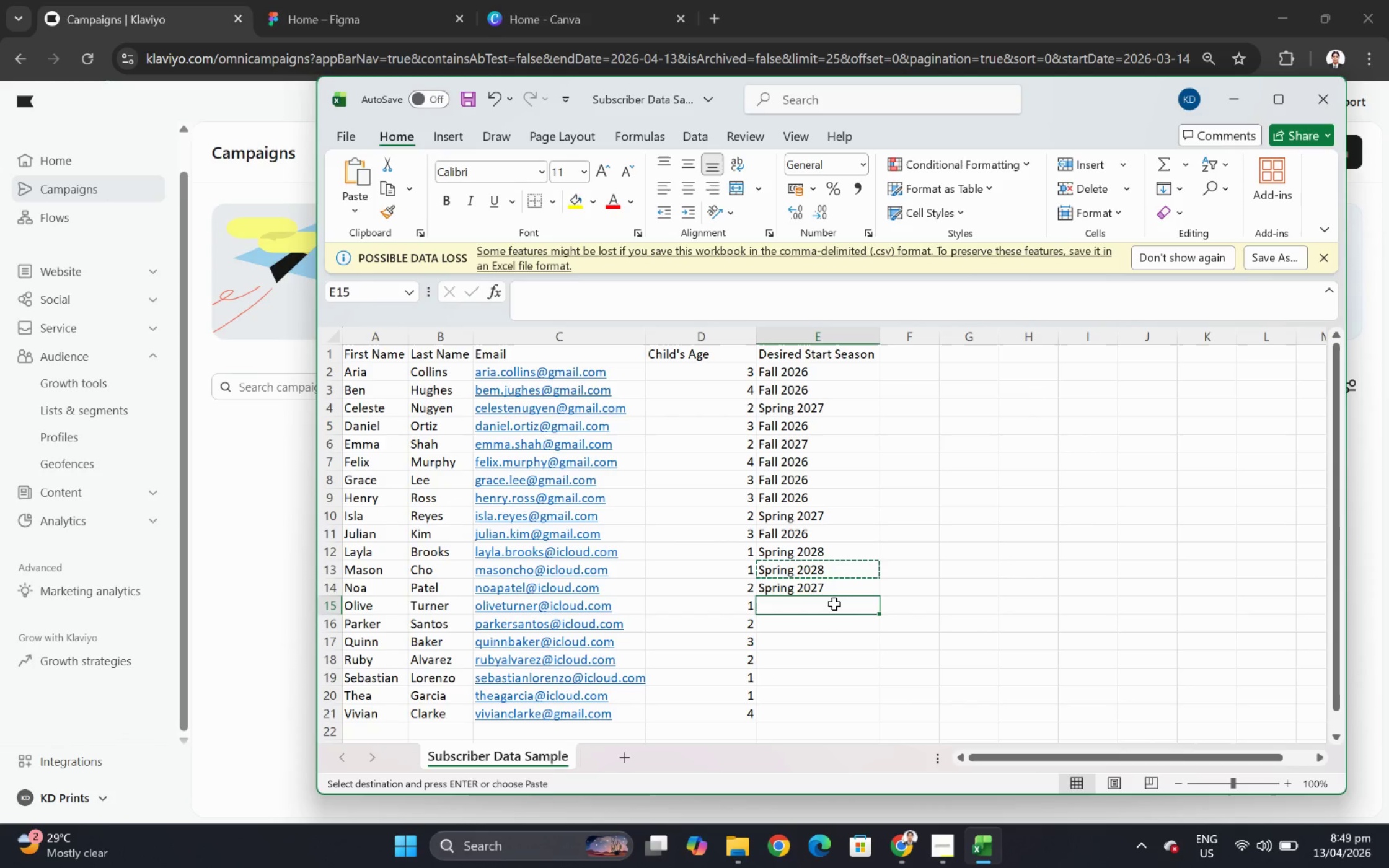 
key(Control+V)
 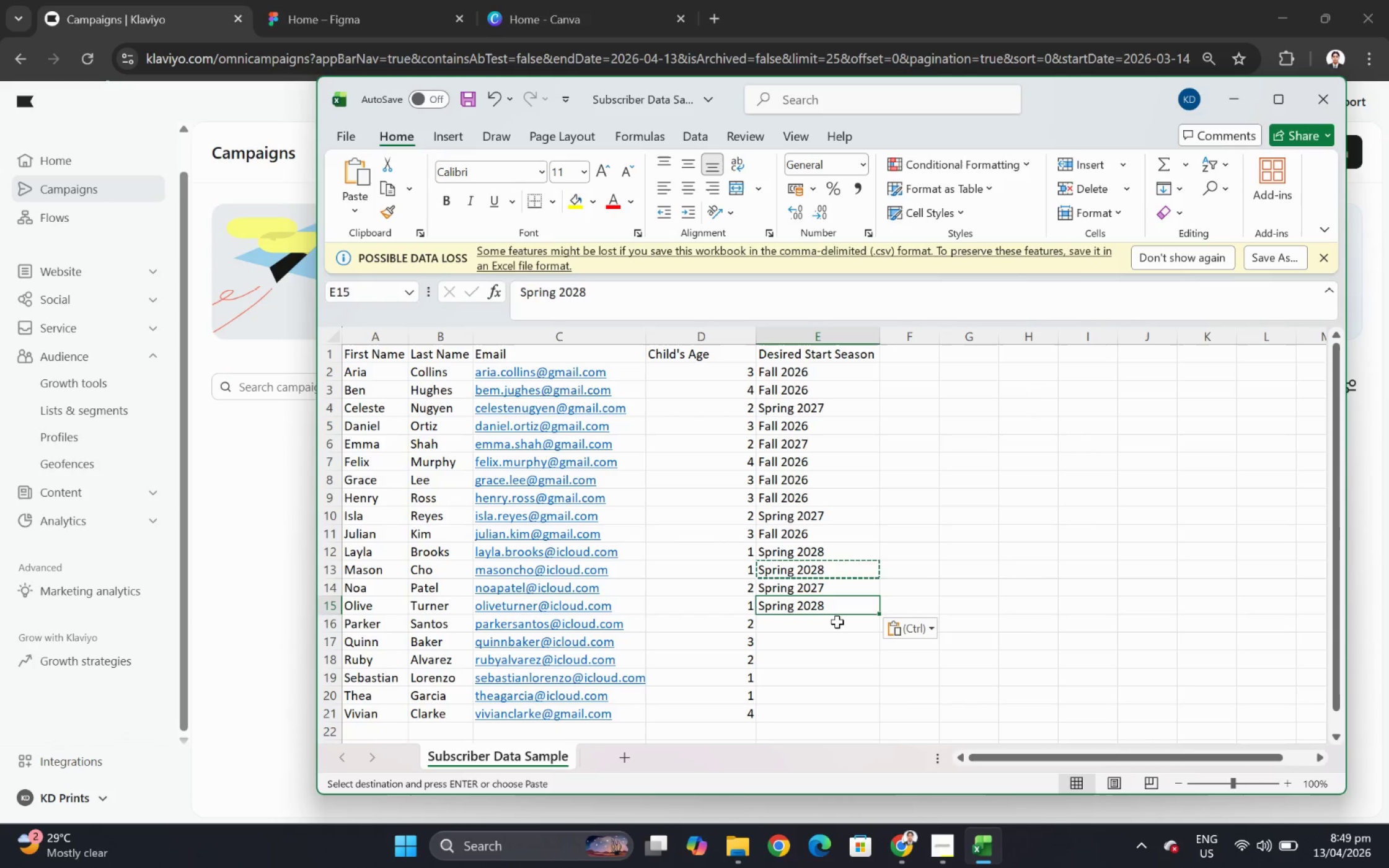 
left_click([837, 621])
 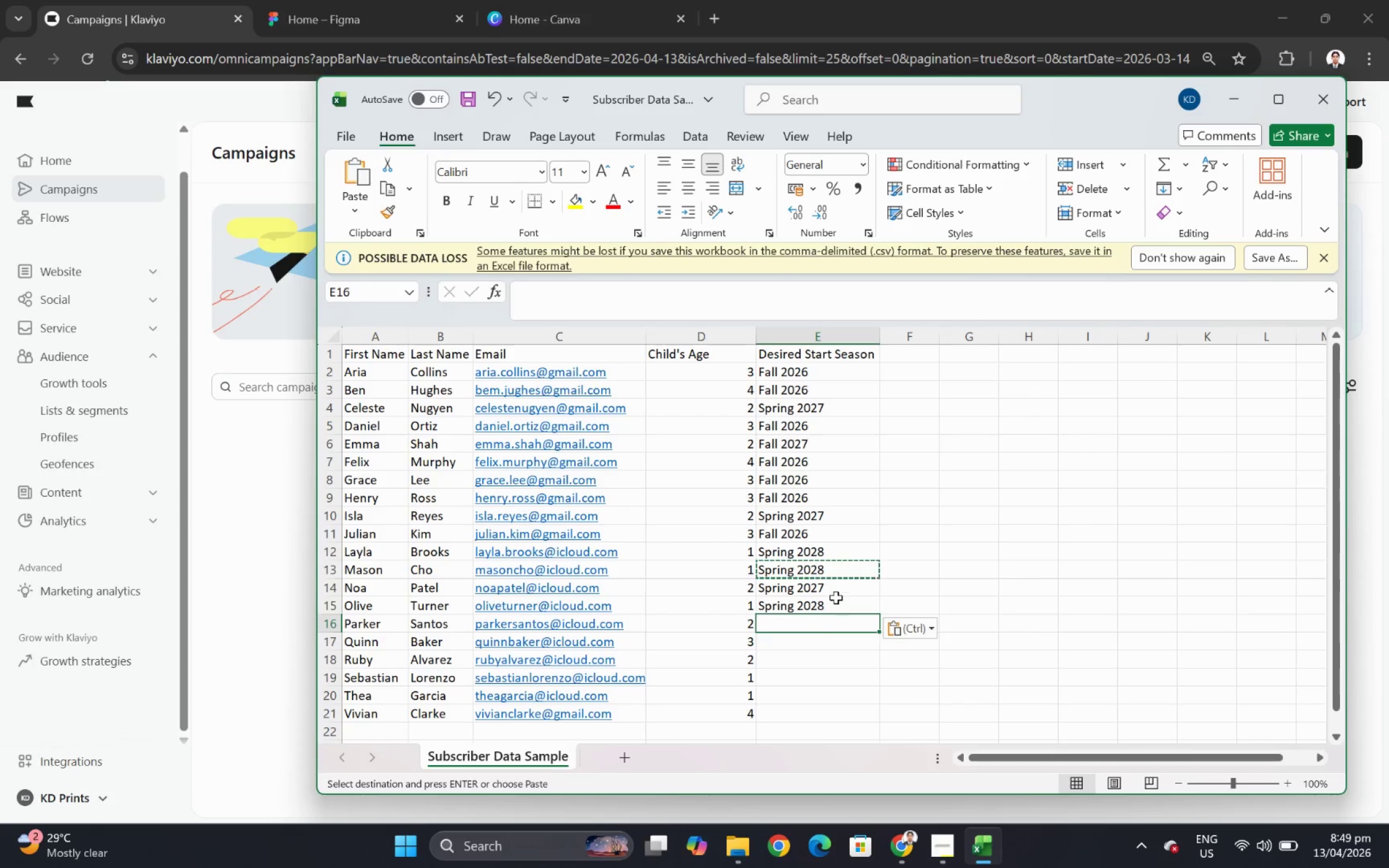 
left_click([836, 592])
 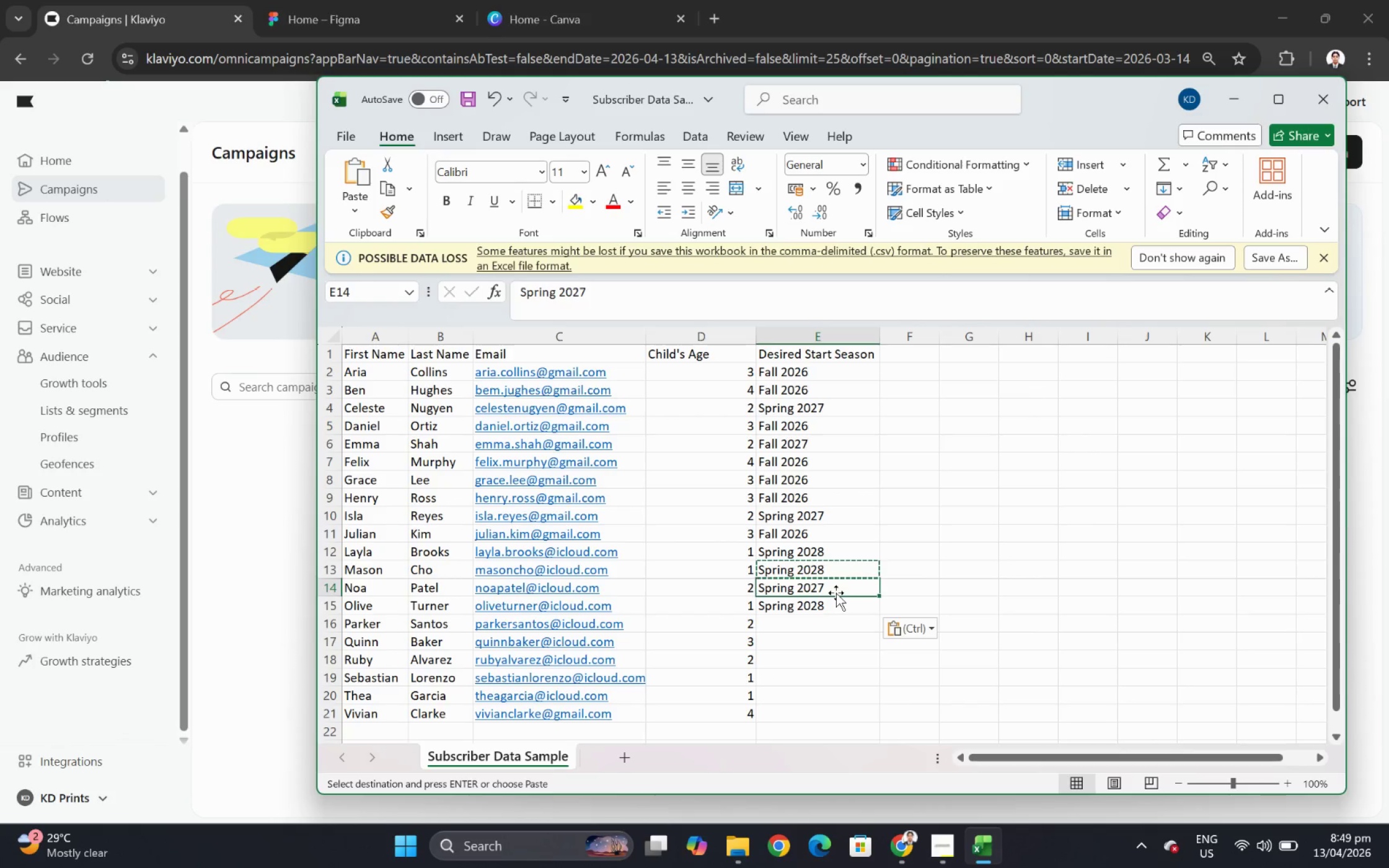 
hold_key(key=ControlLeft, duration=0.68)
 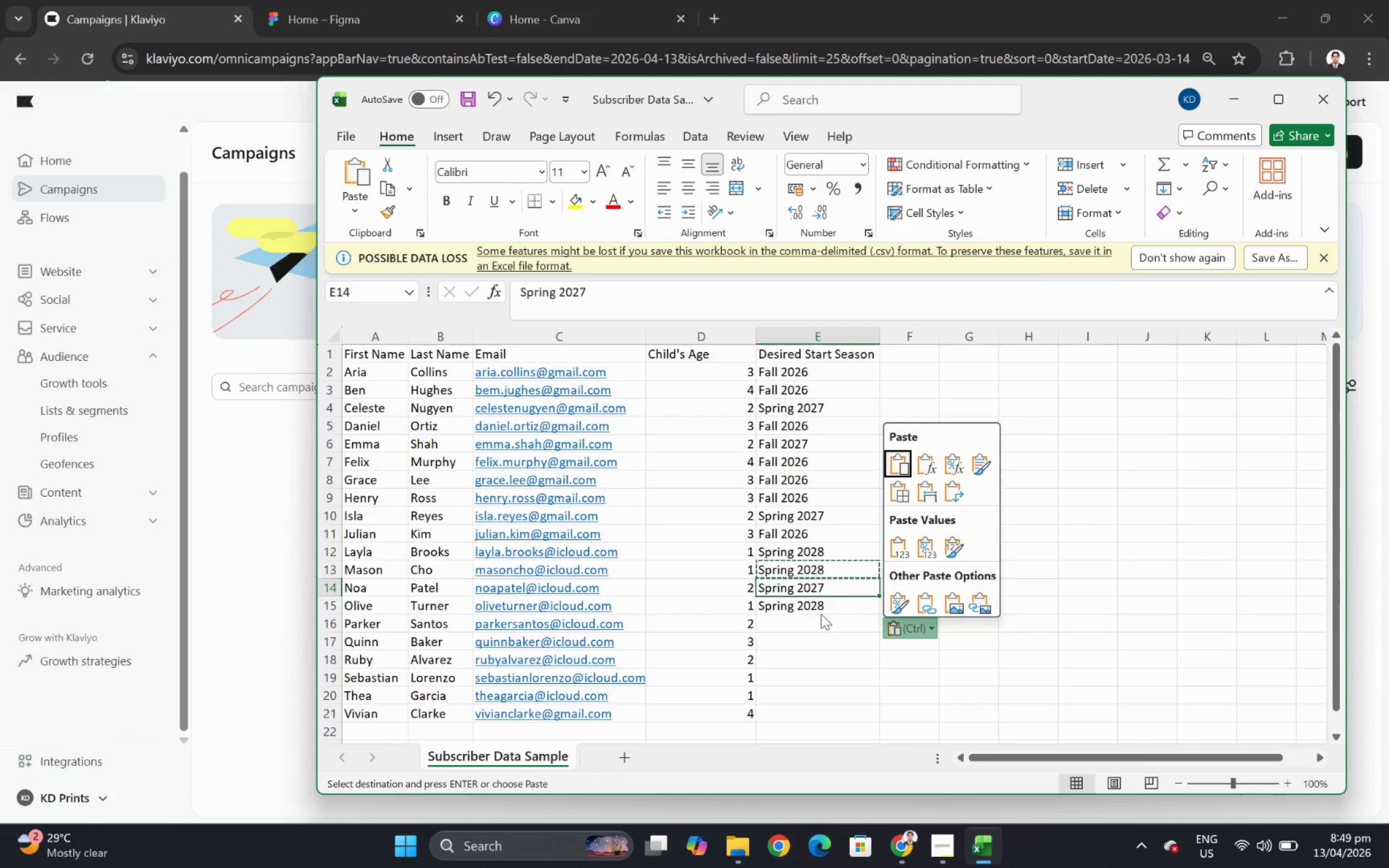 
left_click([818, 635])
 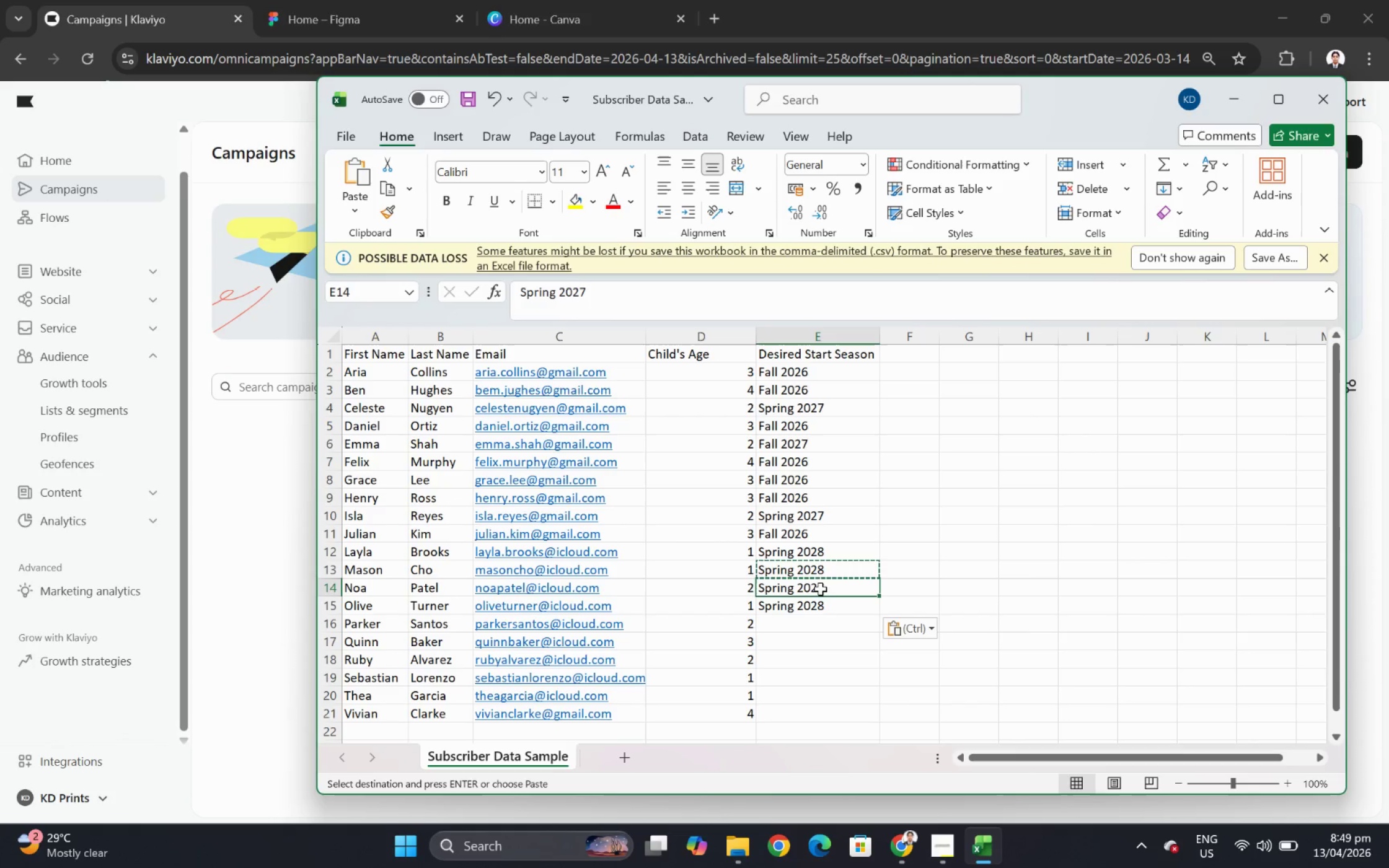 
left_click([820, 585])
 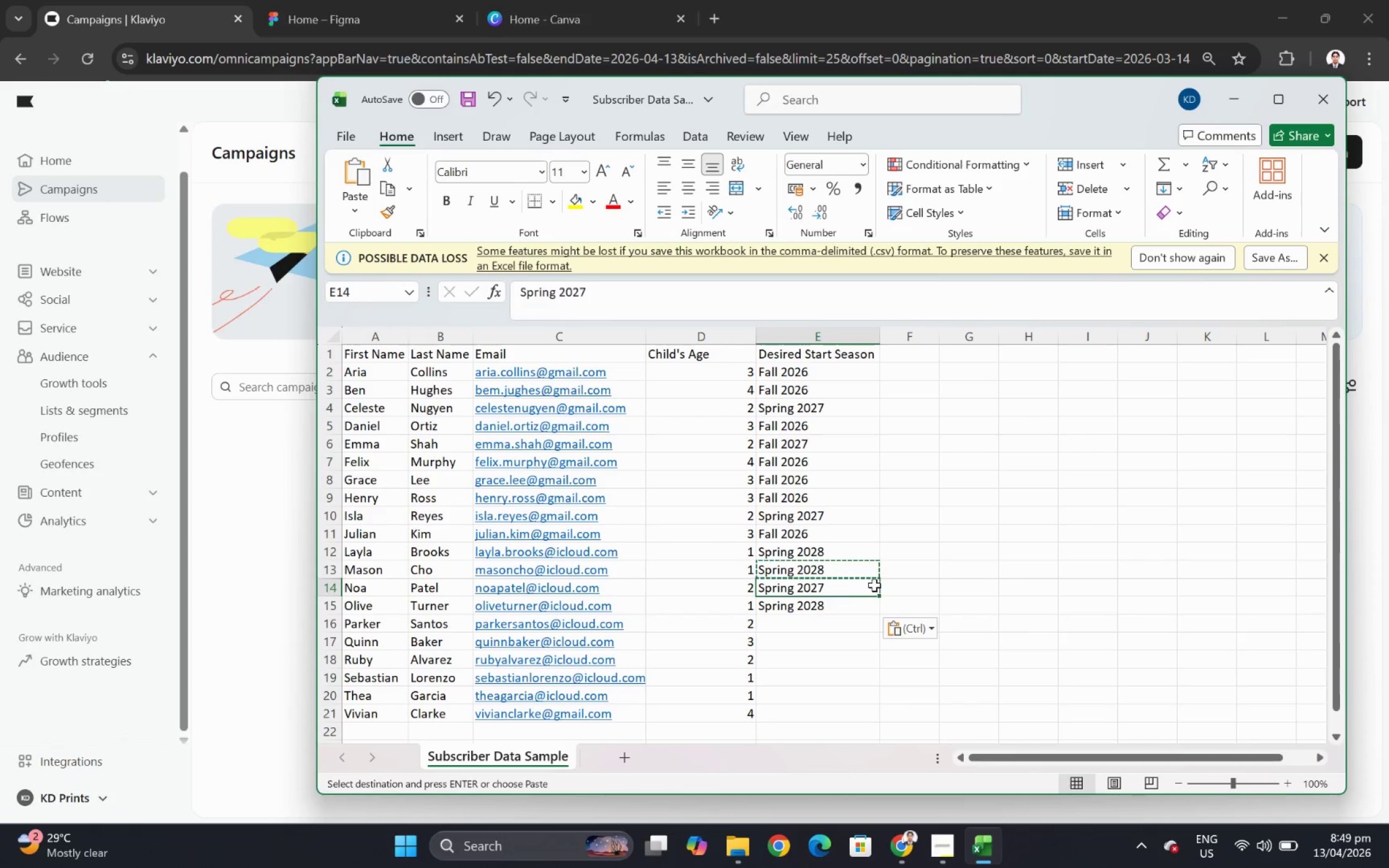 
left_click([922, 549])
 